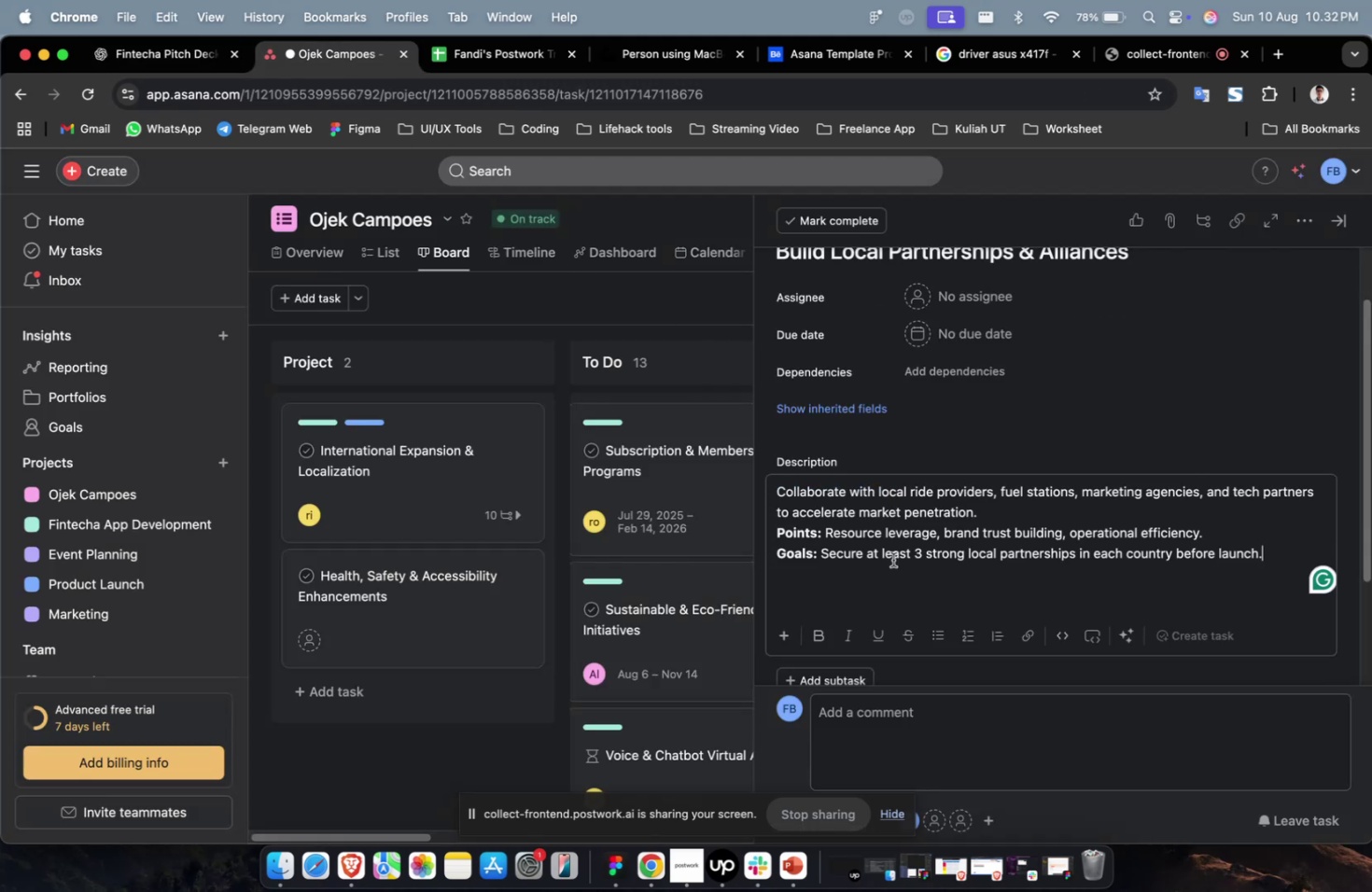 
scroll: coordinate [893, 557], scroll_direction: up, amount: 7.0
 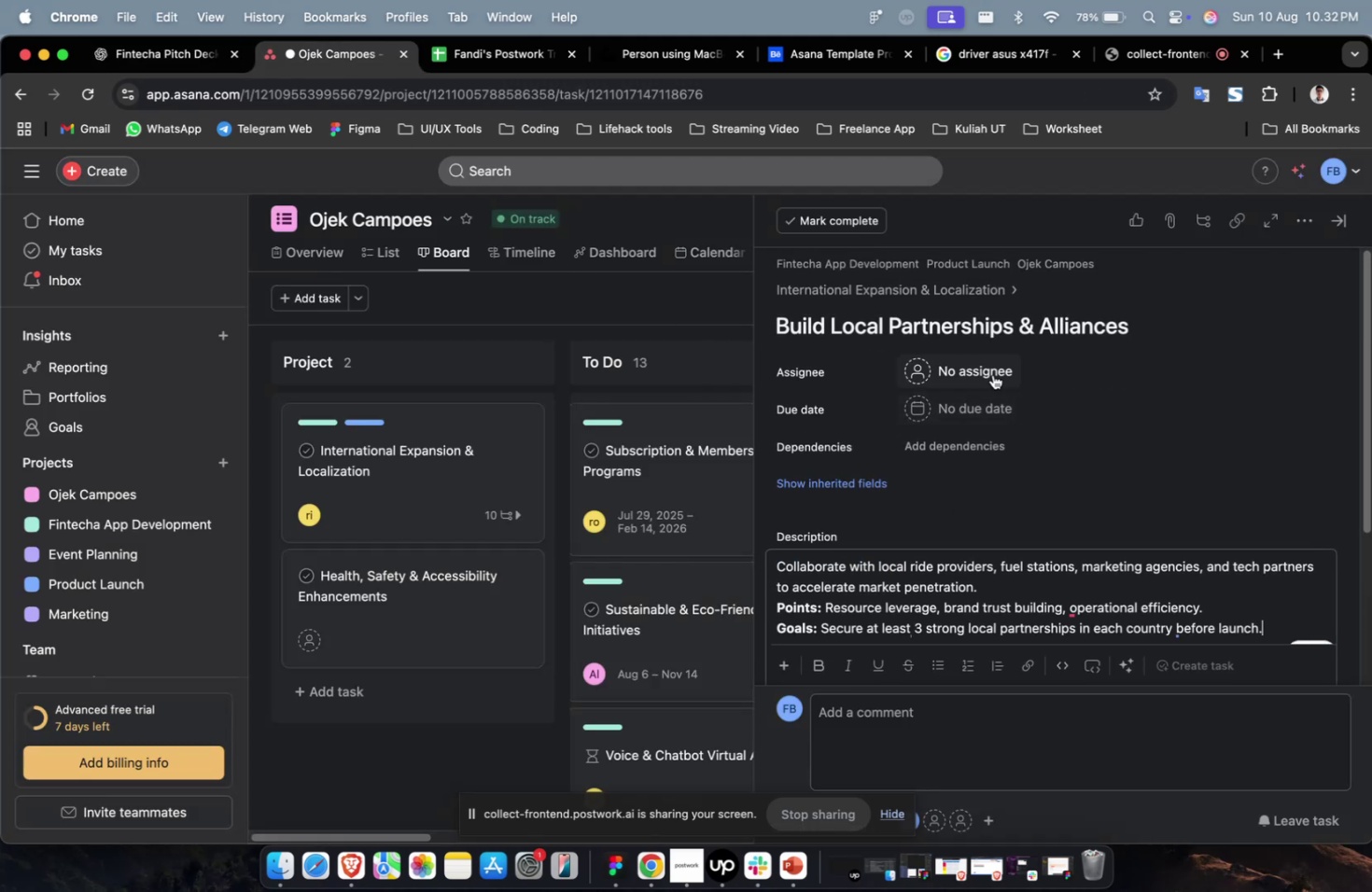 
left_click([992, 374])
 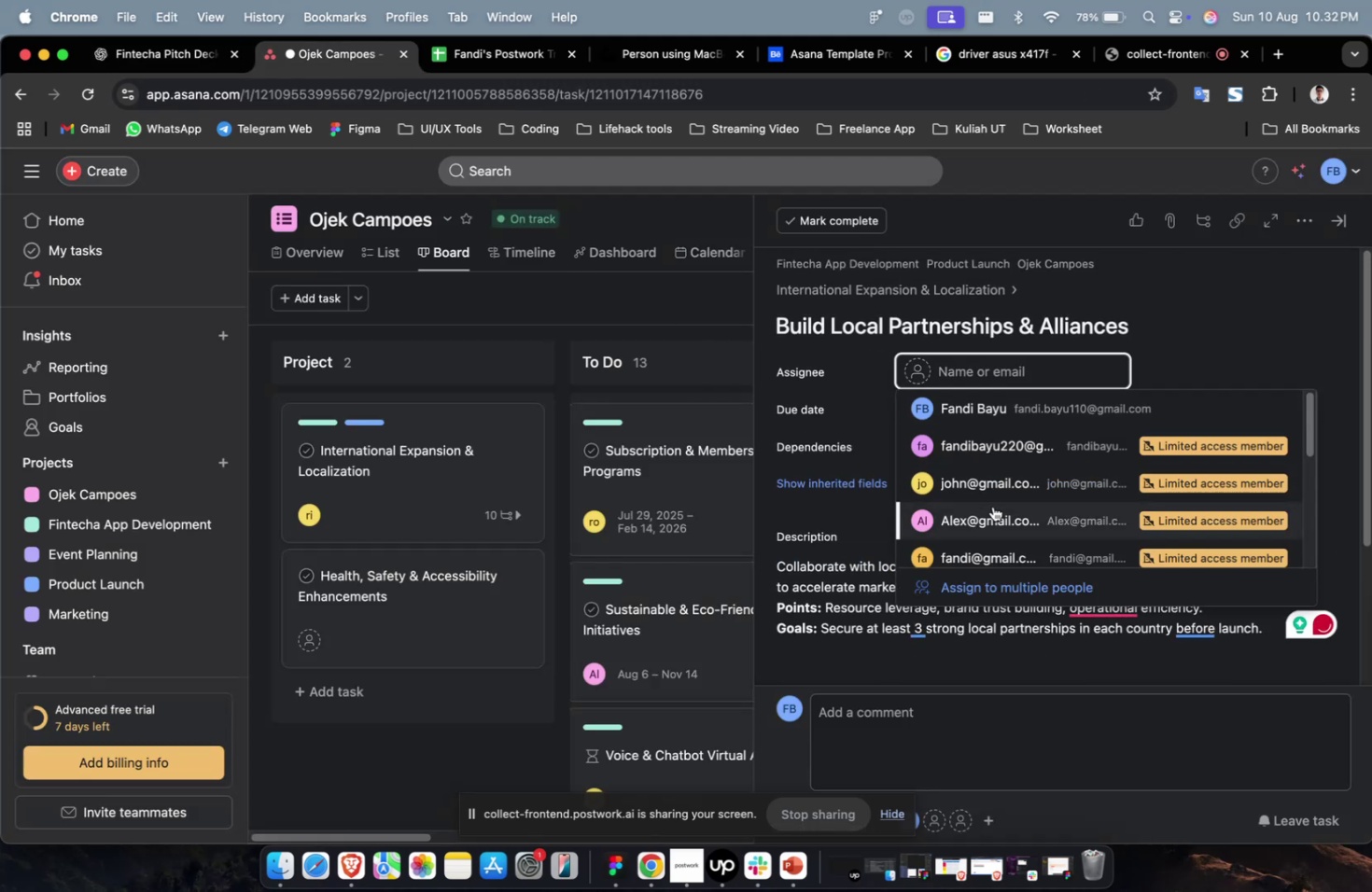 
left_click([992, 506])
 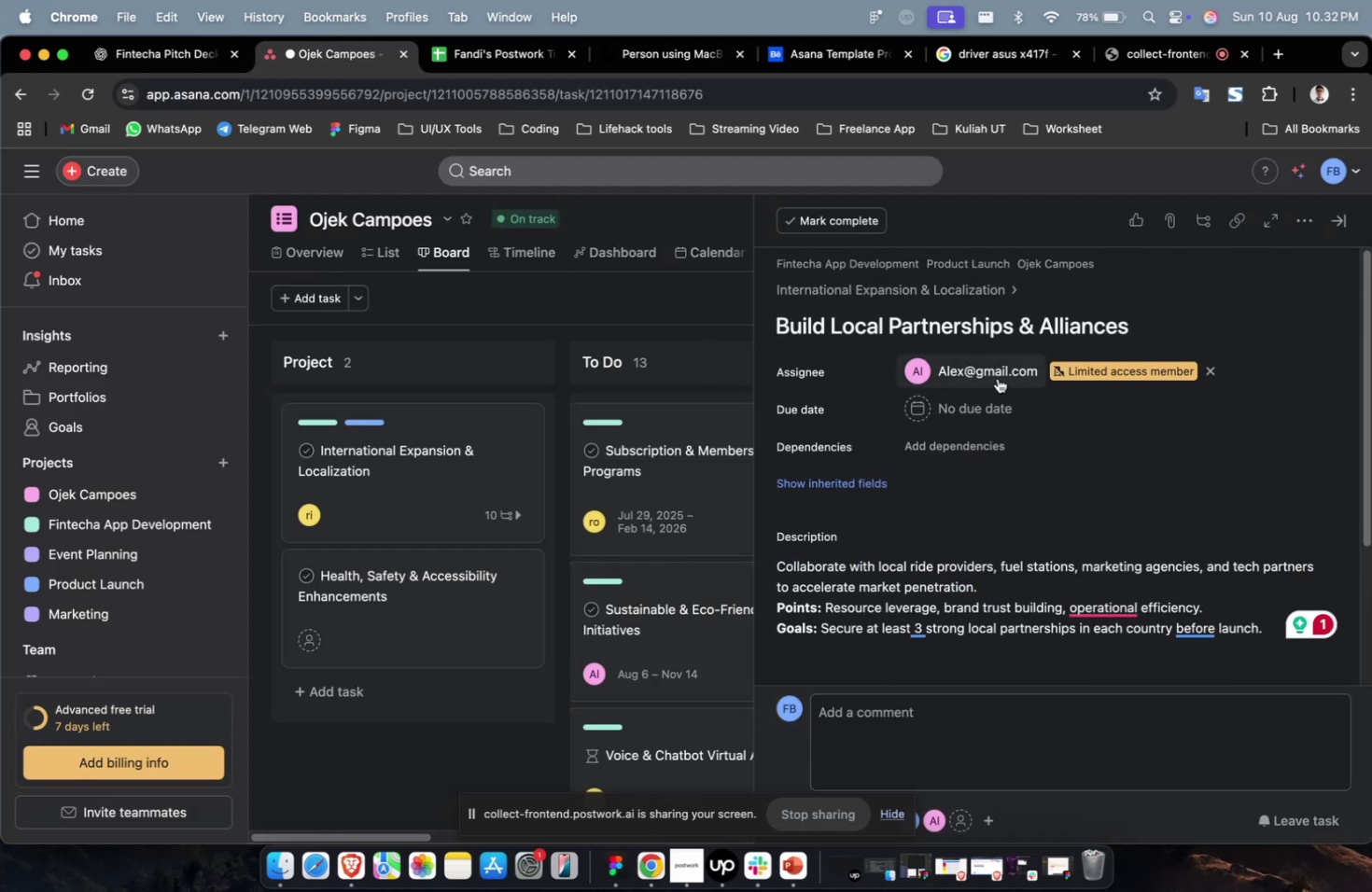 
double_click([997, 378])
 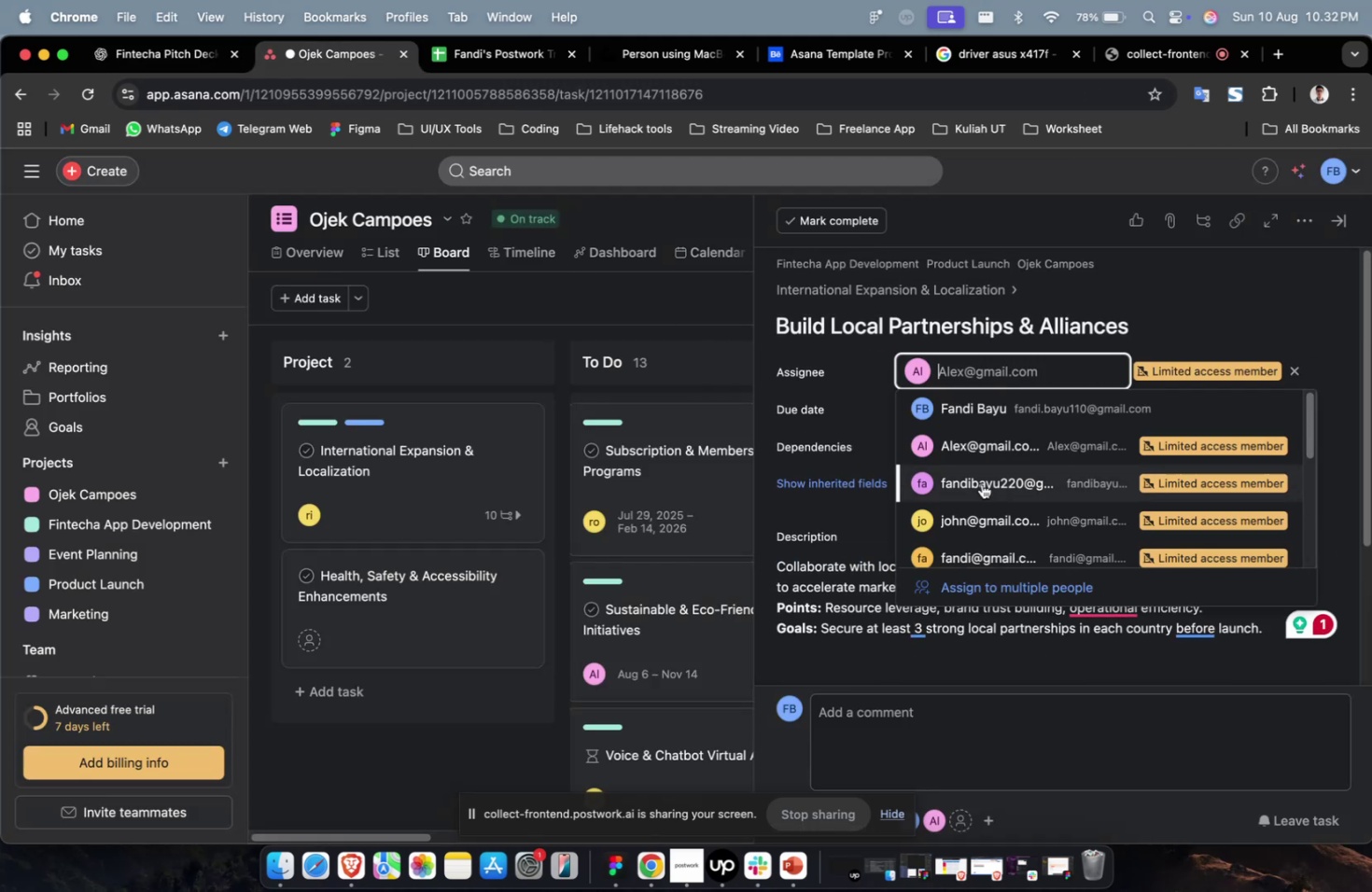 
scroll: coordinate [981, 485], scroll_direction: down, amount: 9.0
 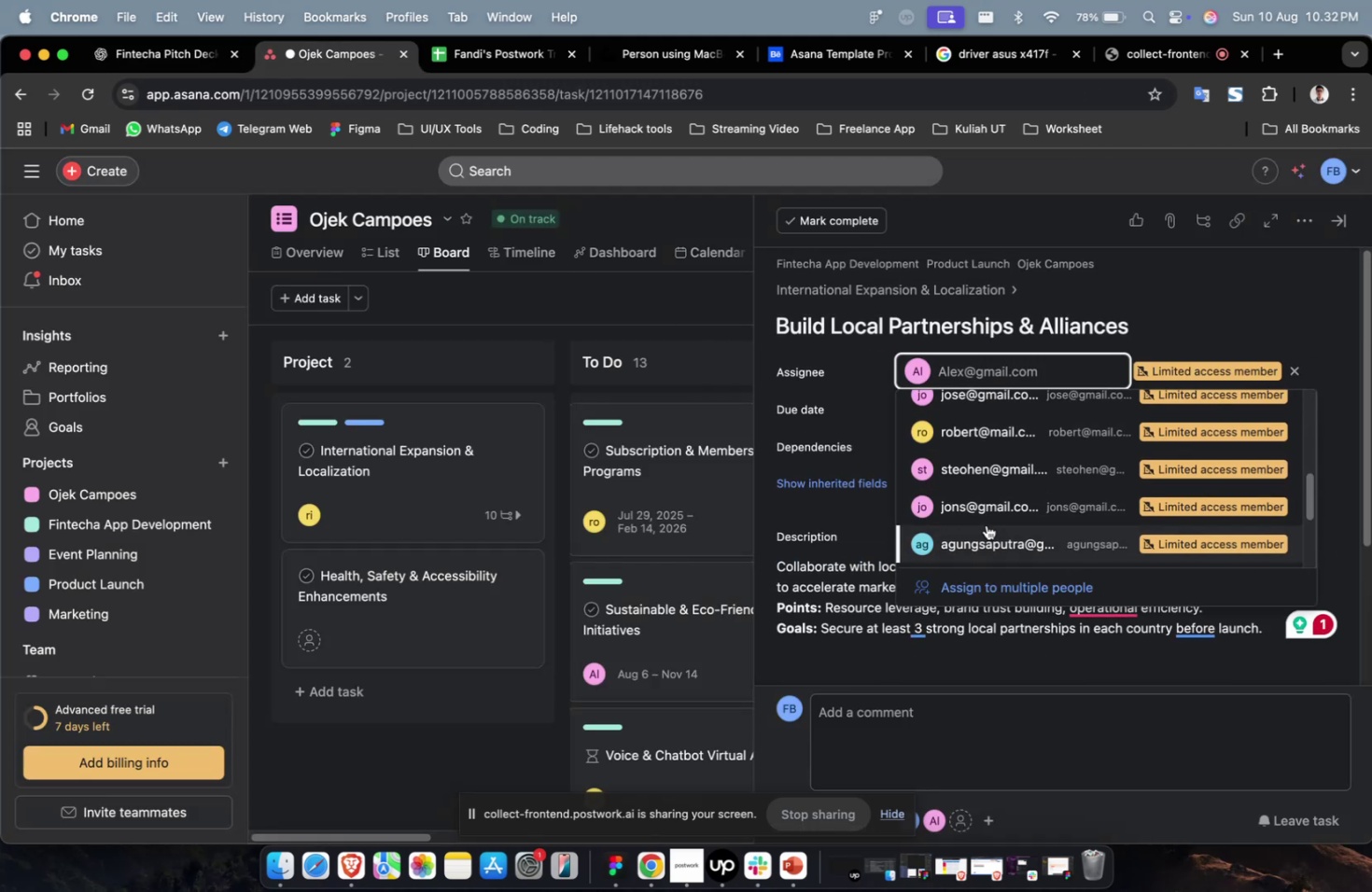 
left_click([986, 524])
 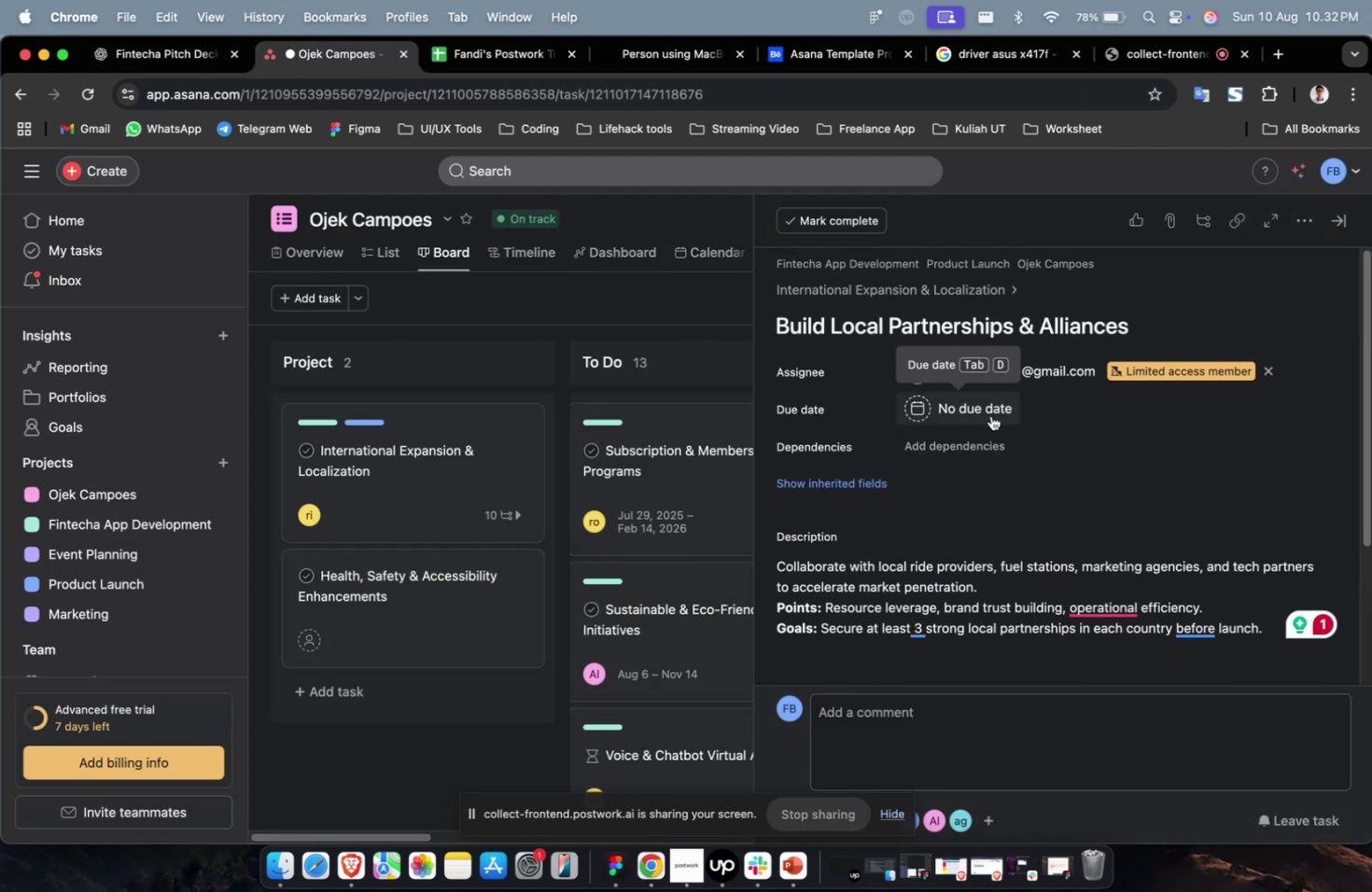 
left_click([990, 415])
 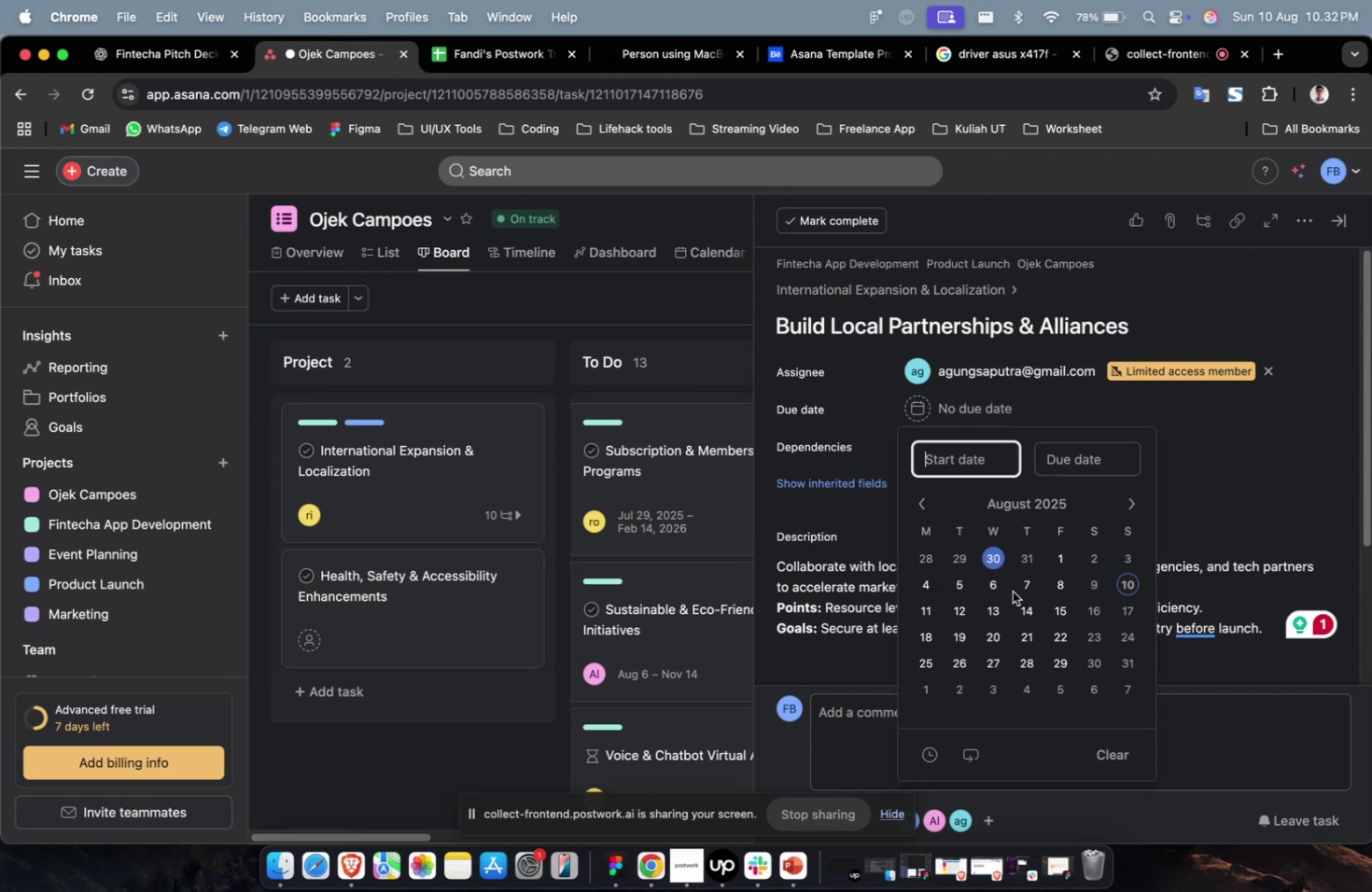 
triple_click([1004, 585])
 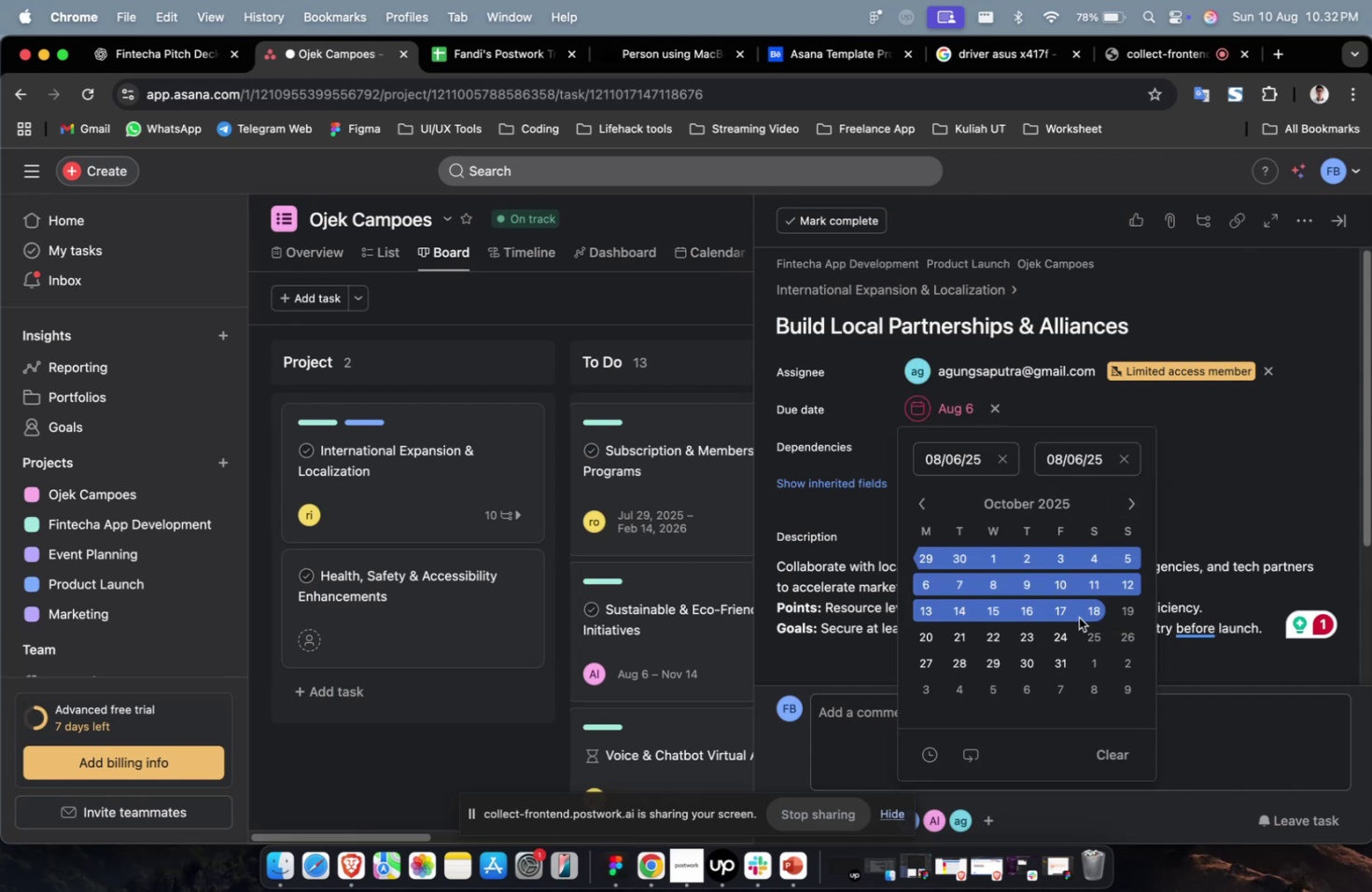 
left_click([1067, 613])
 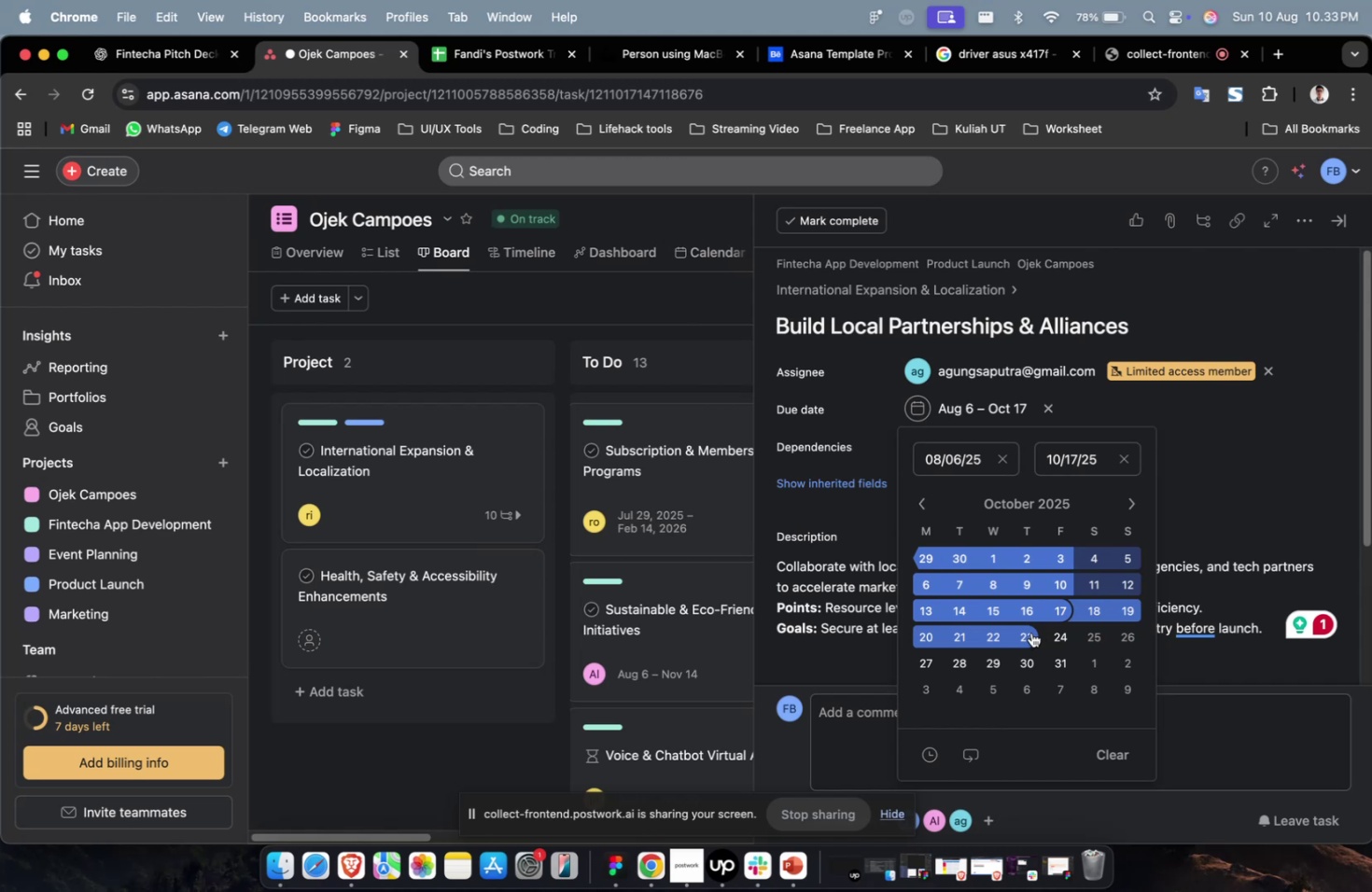 
wait(16.52)
 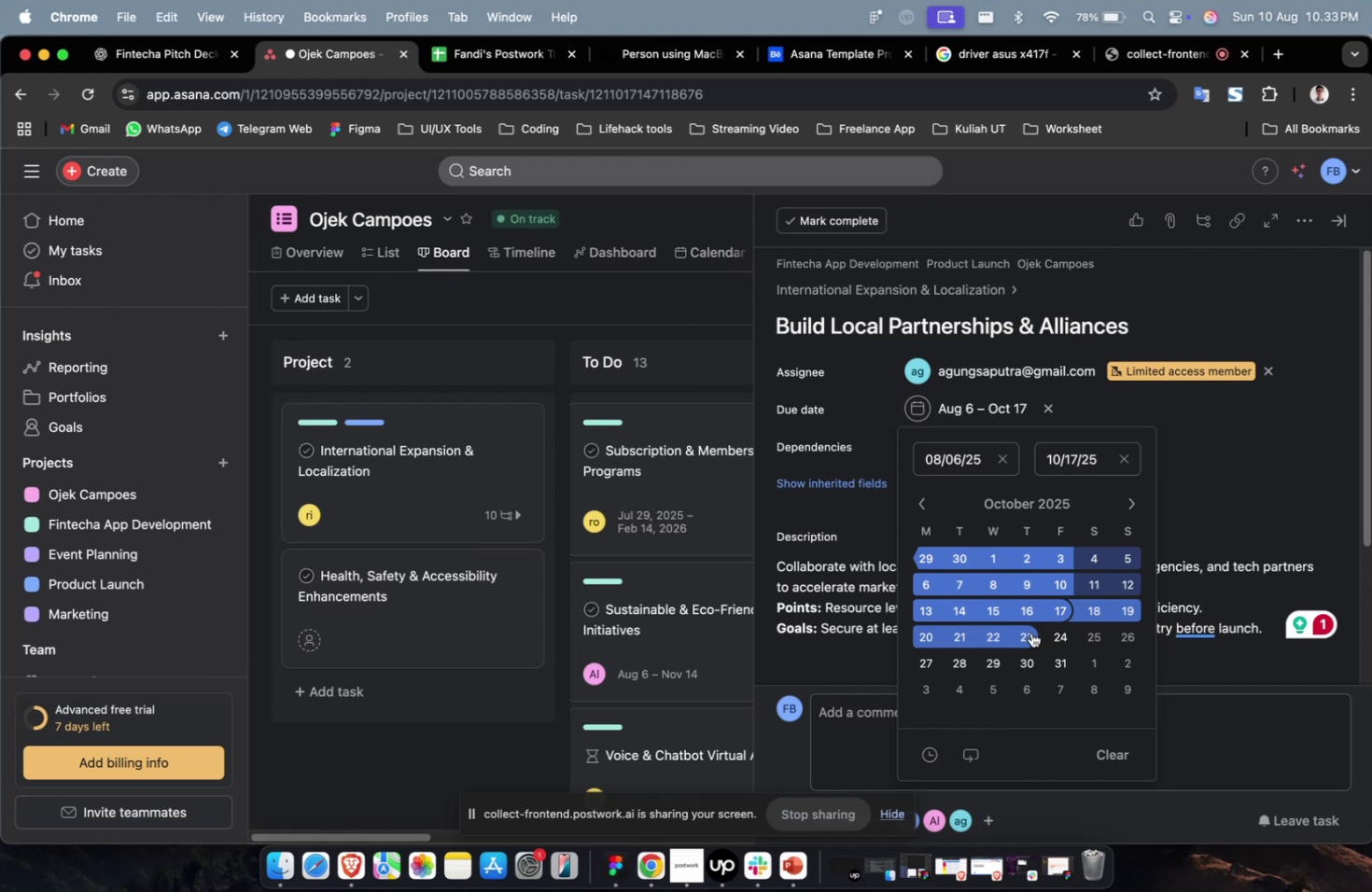 
scroll: coordinate [1030, 632], scroll_direction: down, amount: 3.0
 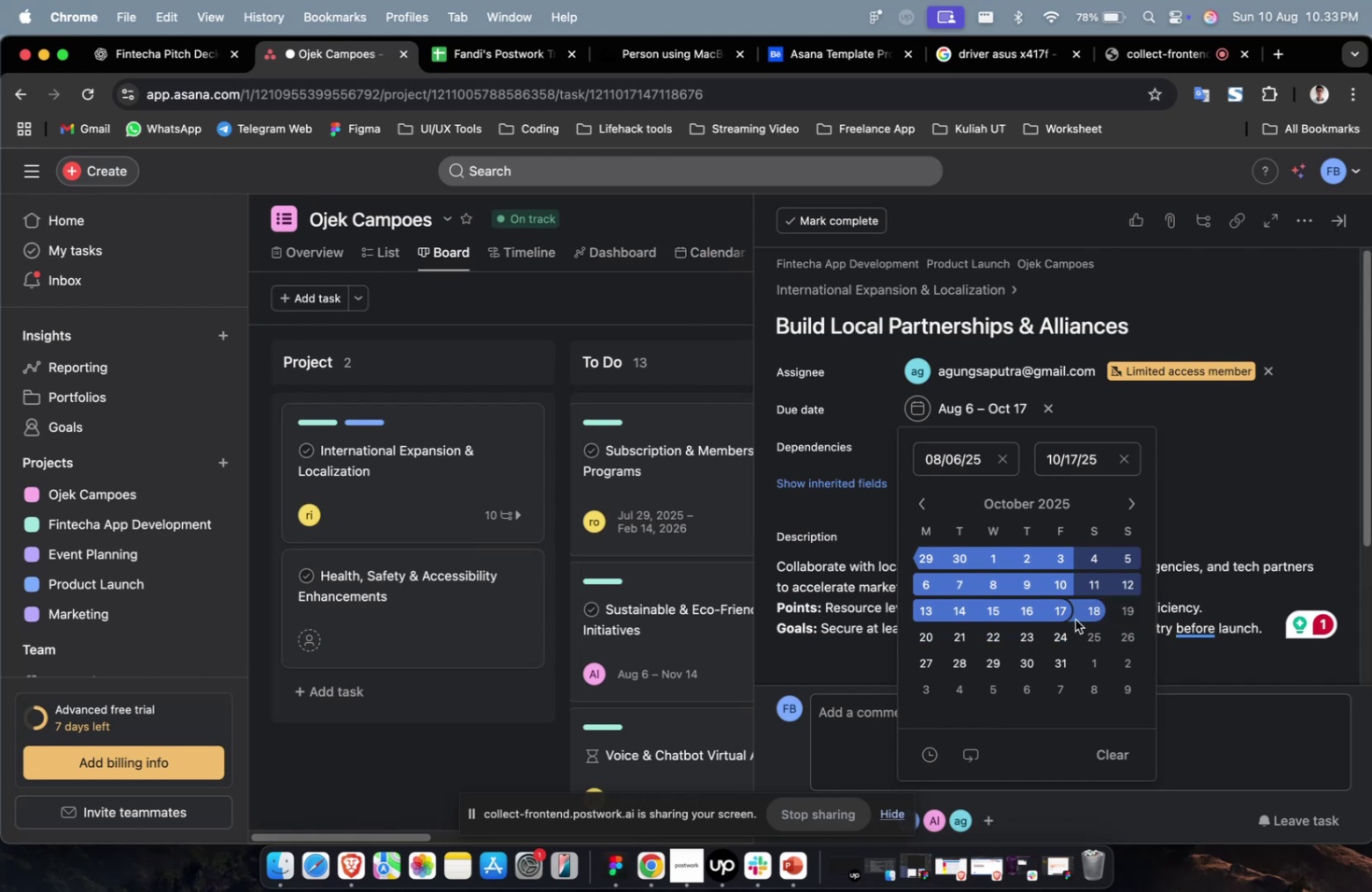 
left_click([1220, 495])
 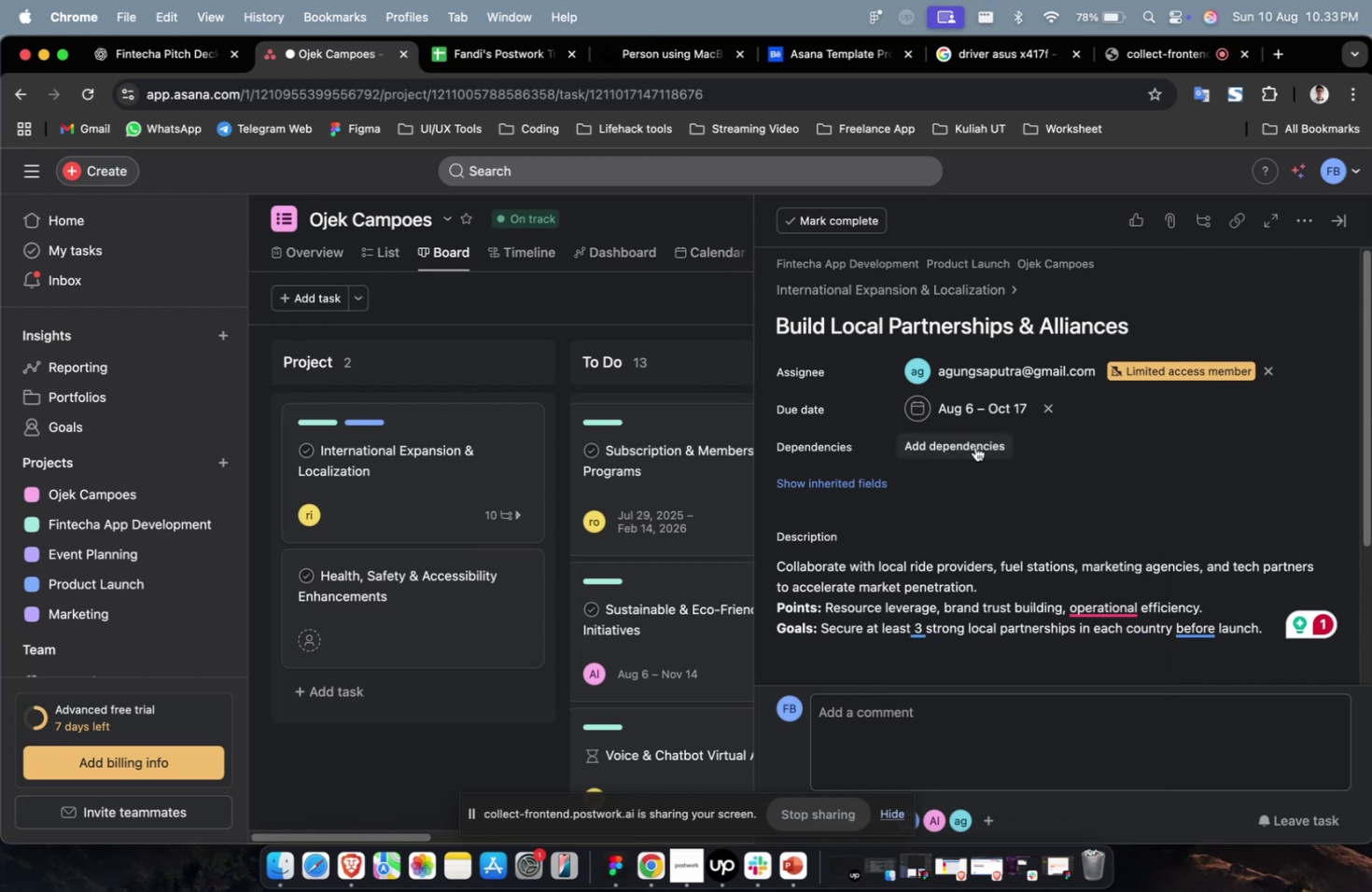 
left_click([974, 446])
 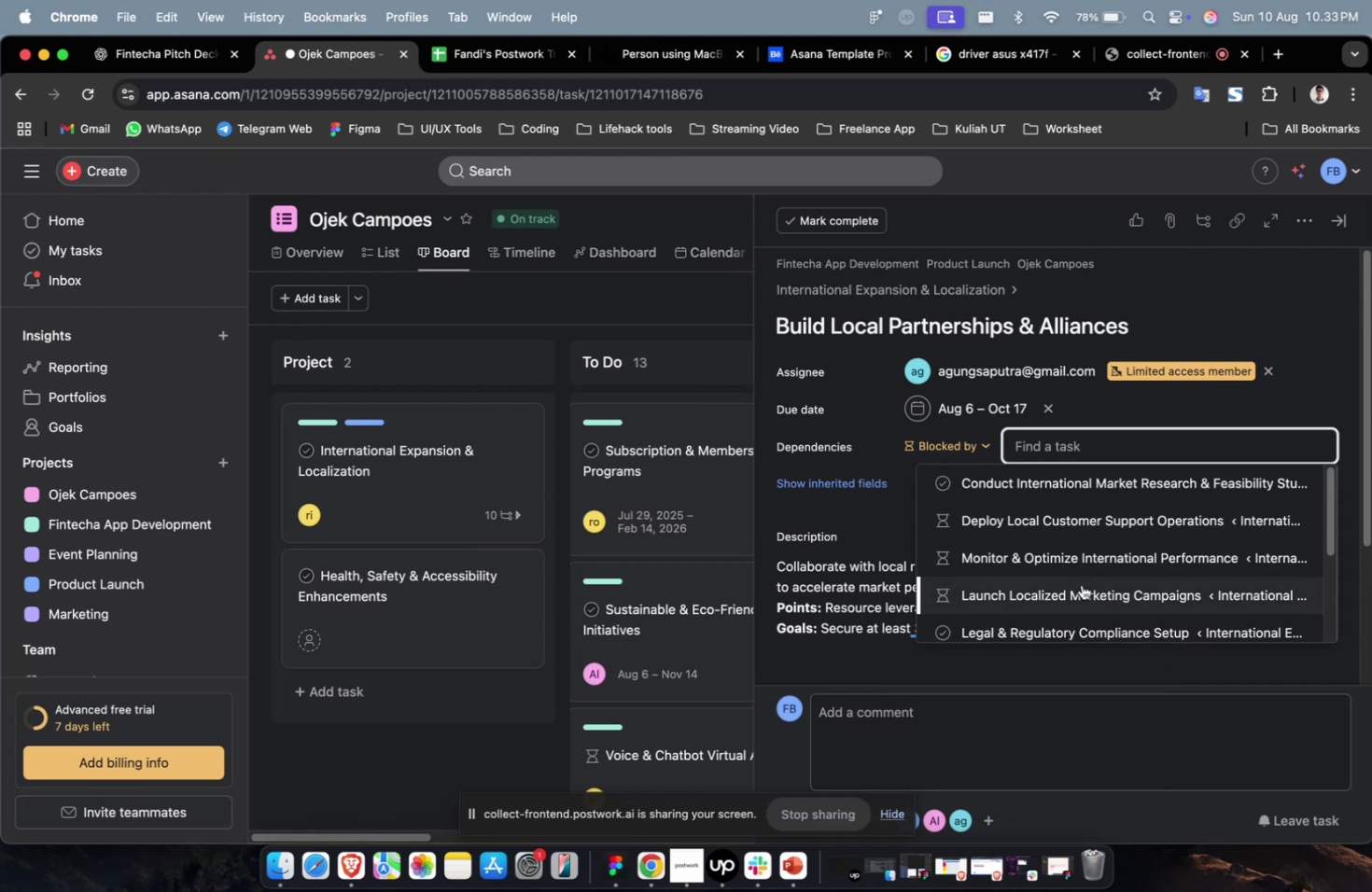 
left_click([1081, 584])
 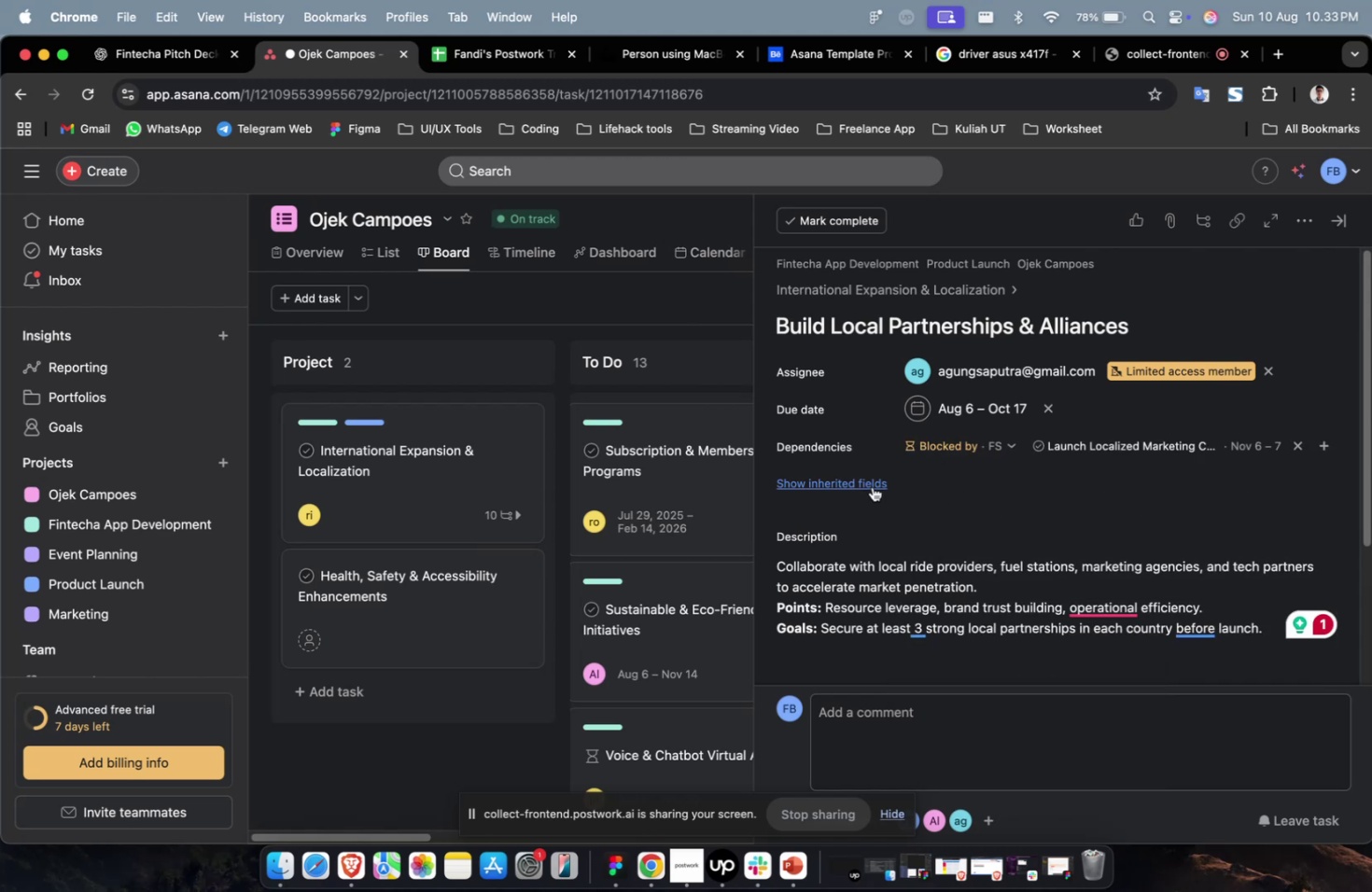 
left_click([868, 485])
 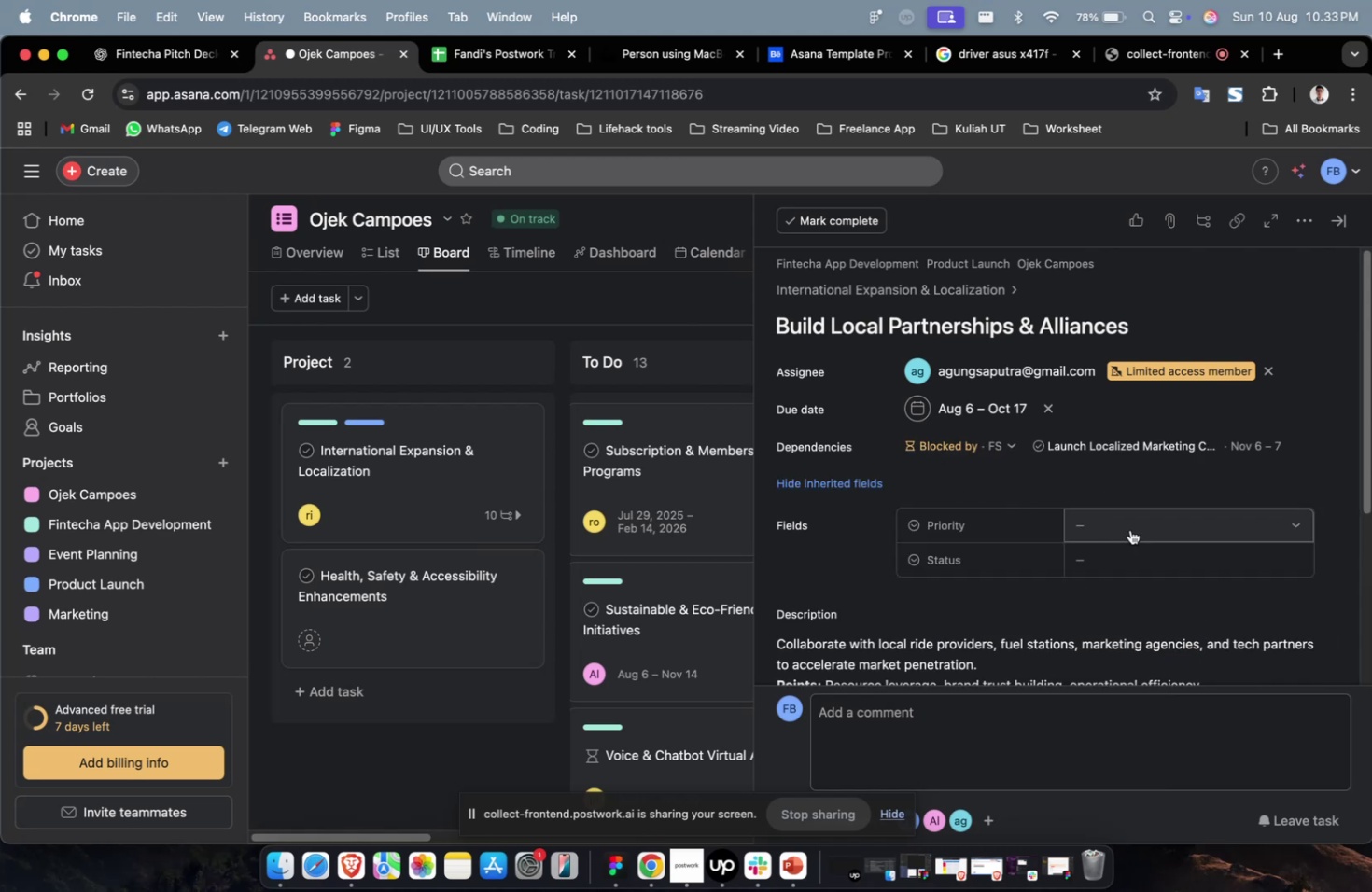 
left_click([1131, 528])
 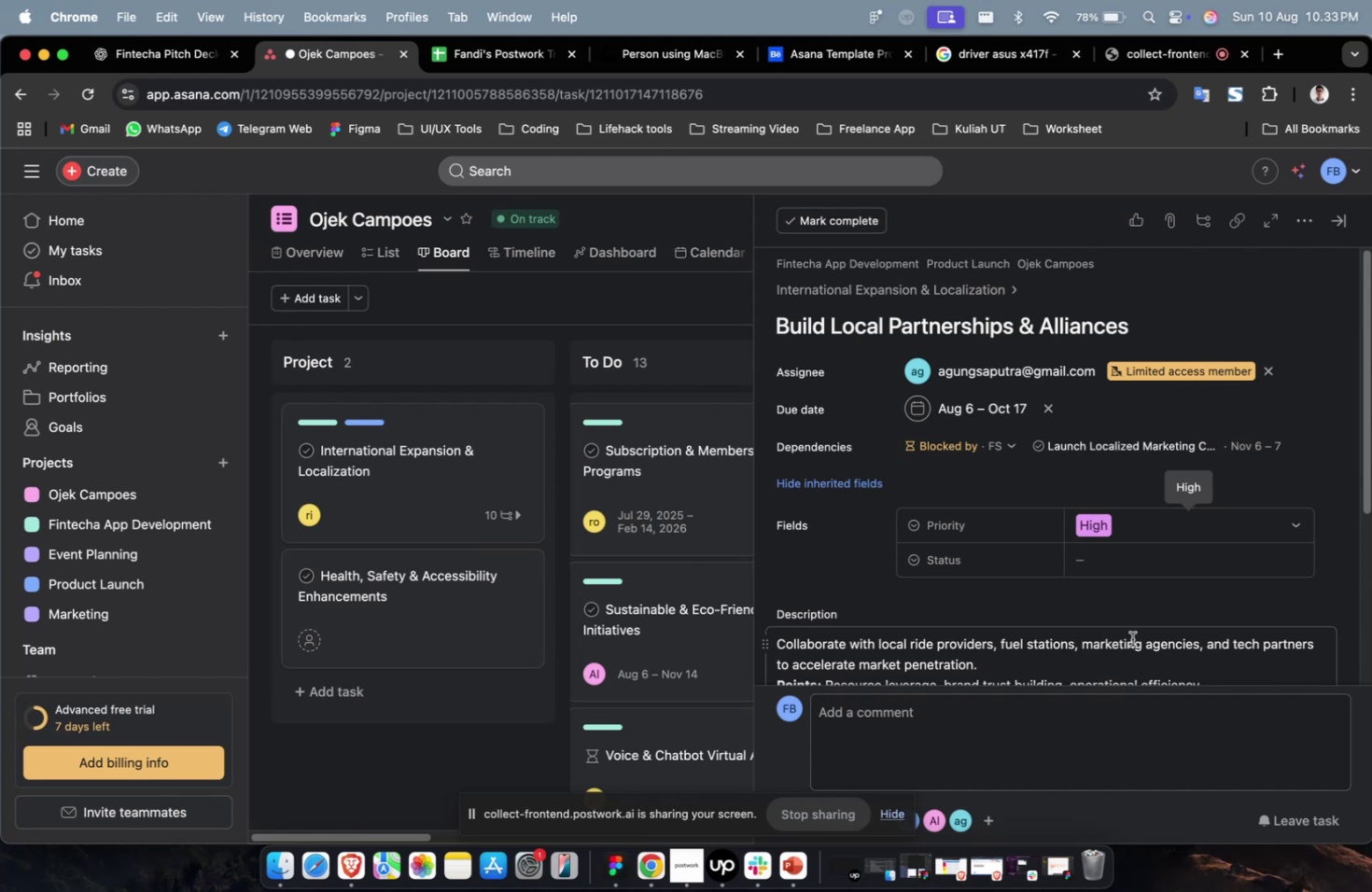 
wait(9.72)
 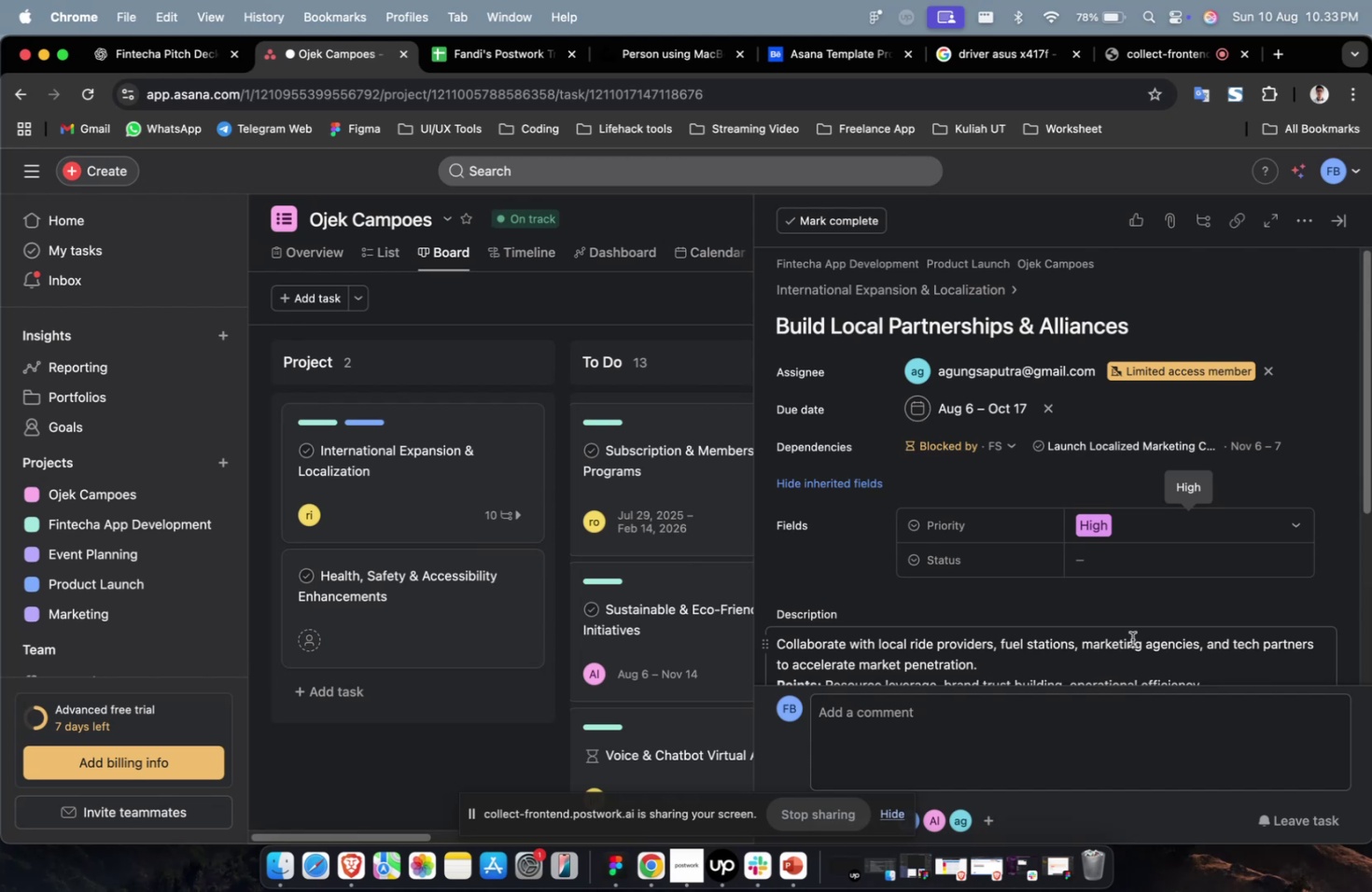 
double_click([1160, 561])
 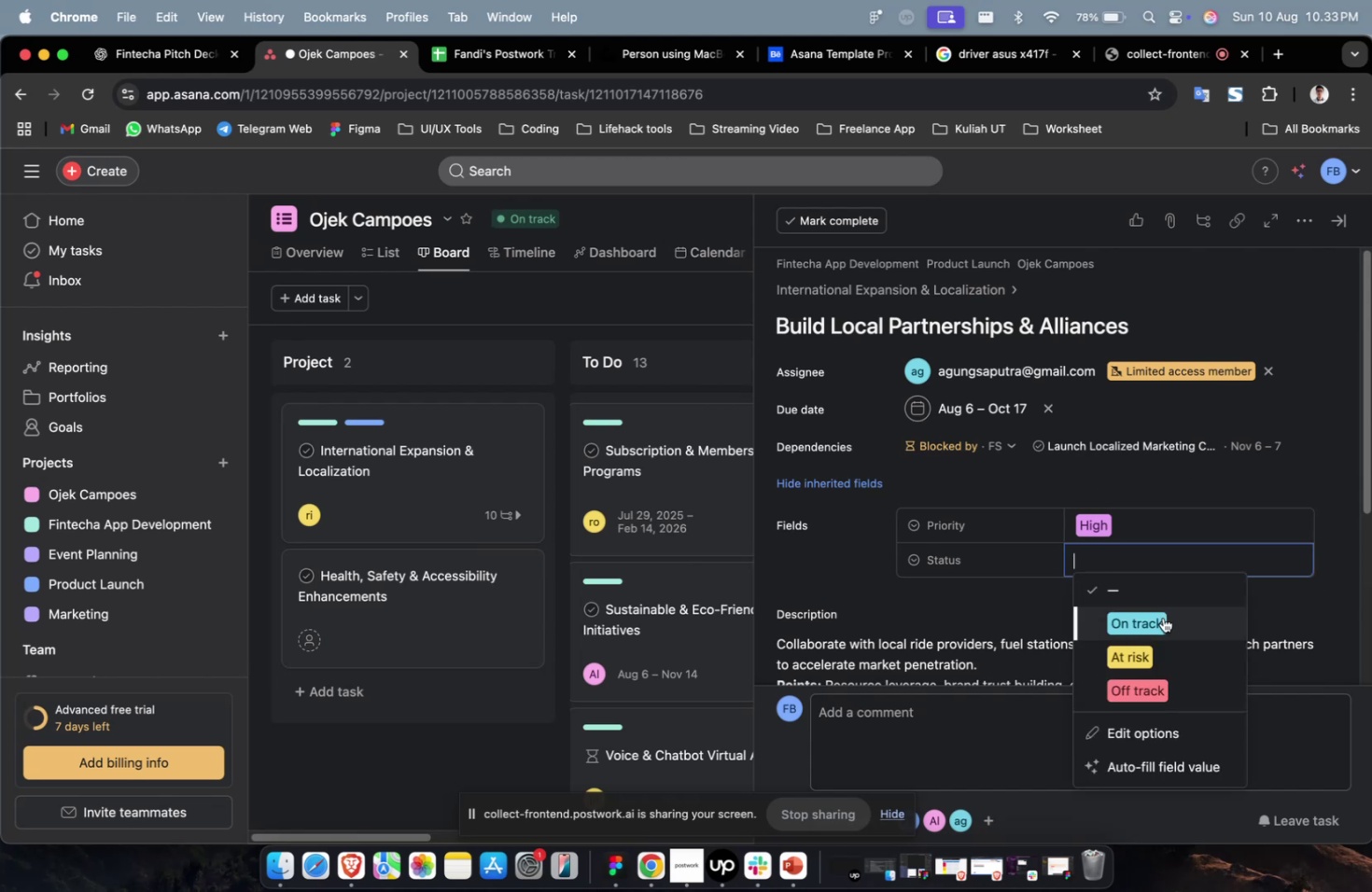 
triple_click([1162, 617])
 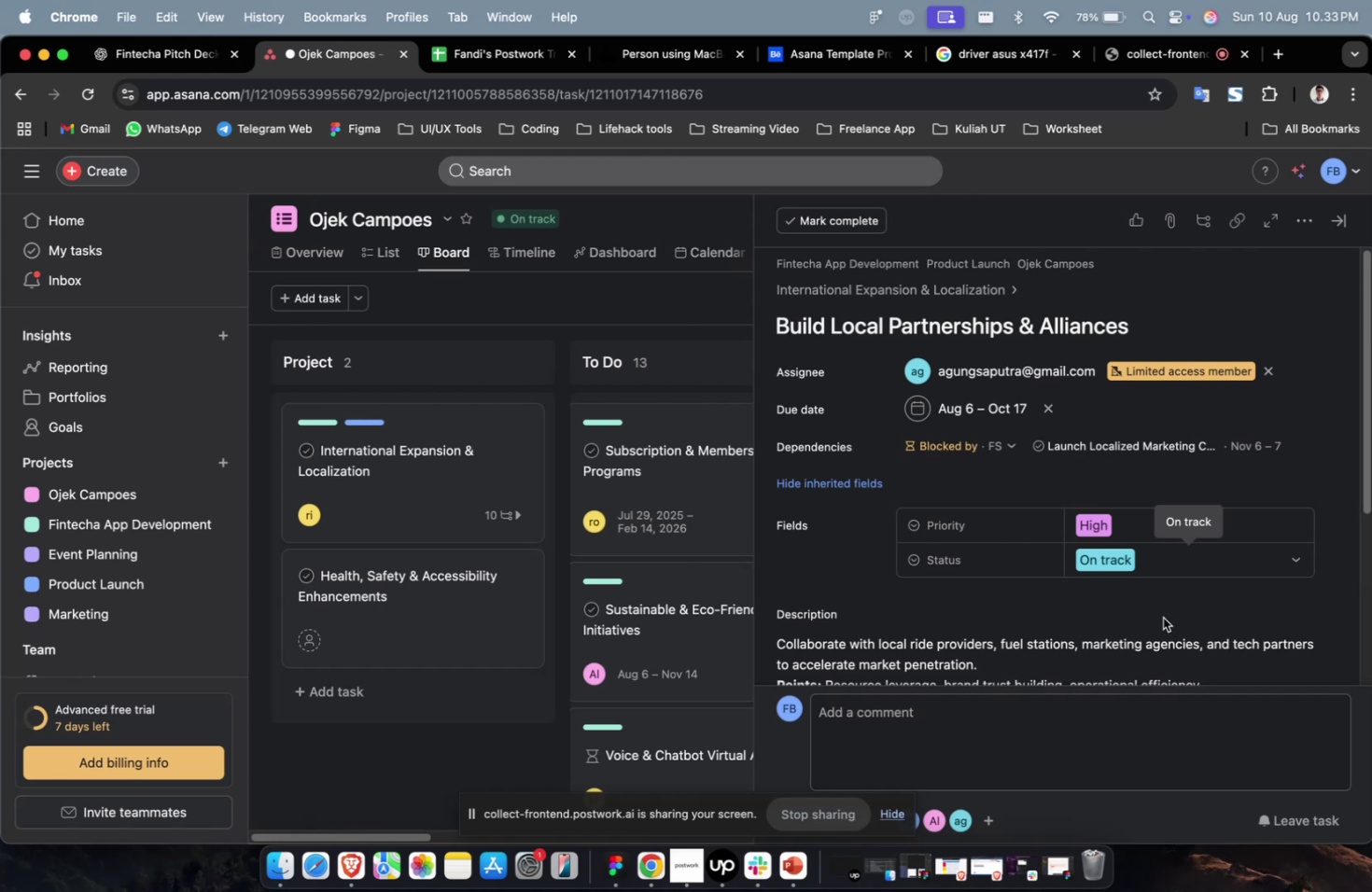 
wait(18.11)
 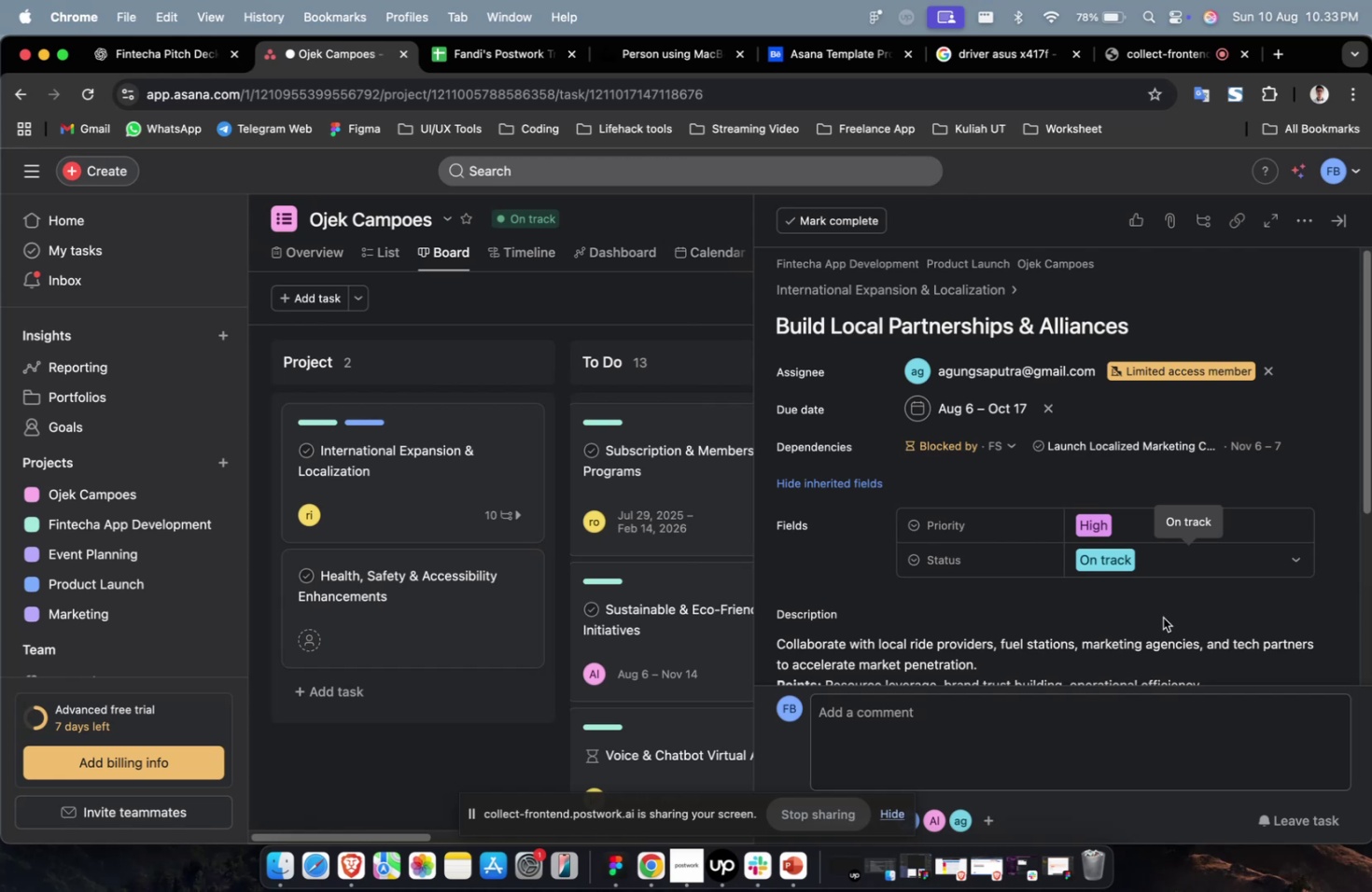 
scroll: coordinate [1162, 617], scroll_direction: down, amount: 6.0
 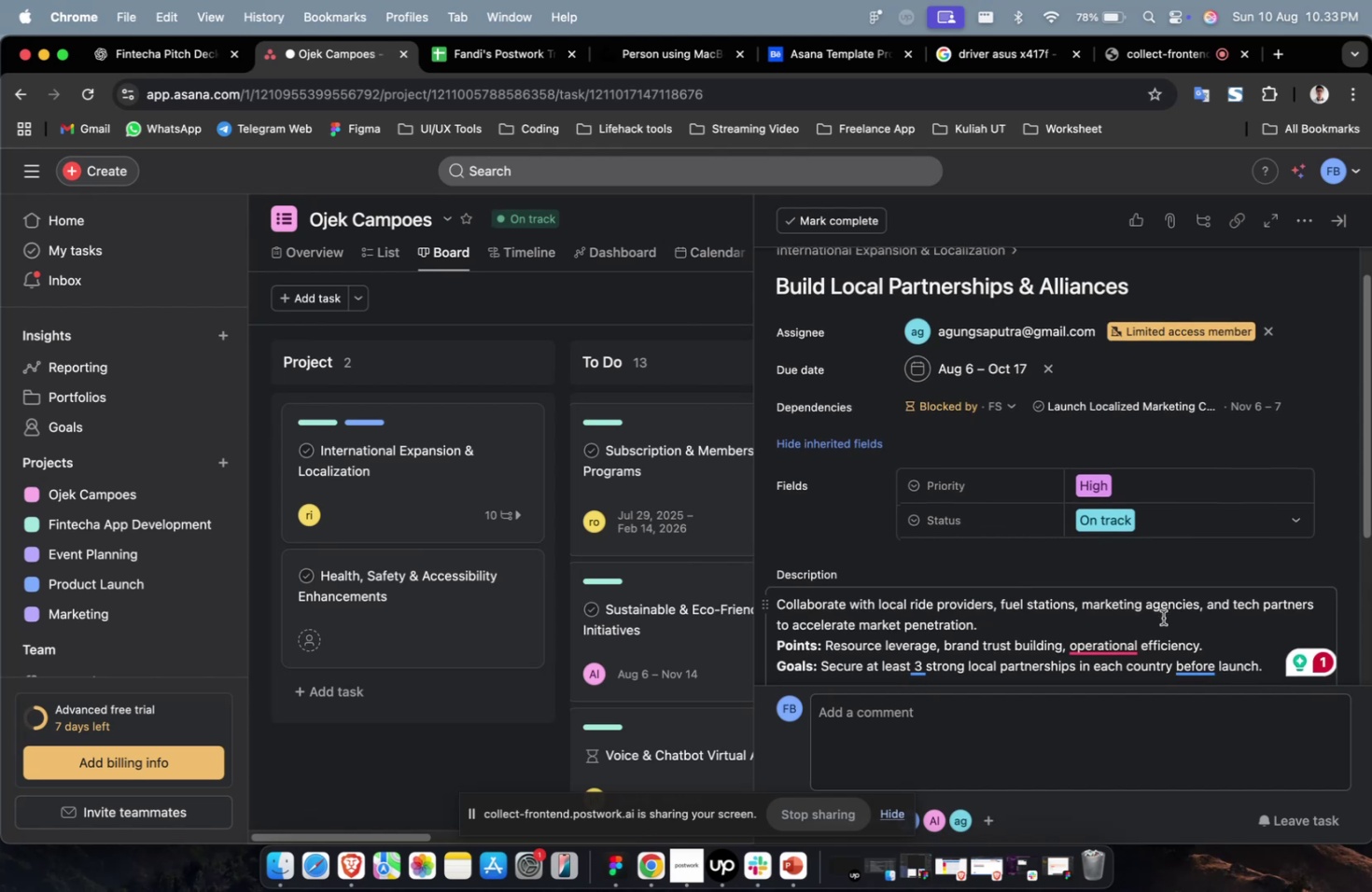 
wait(5.83)
 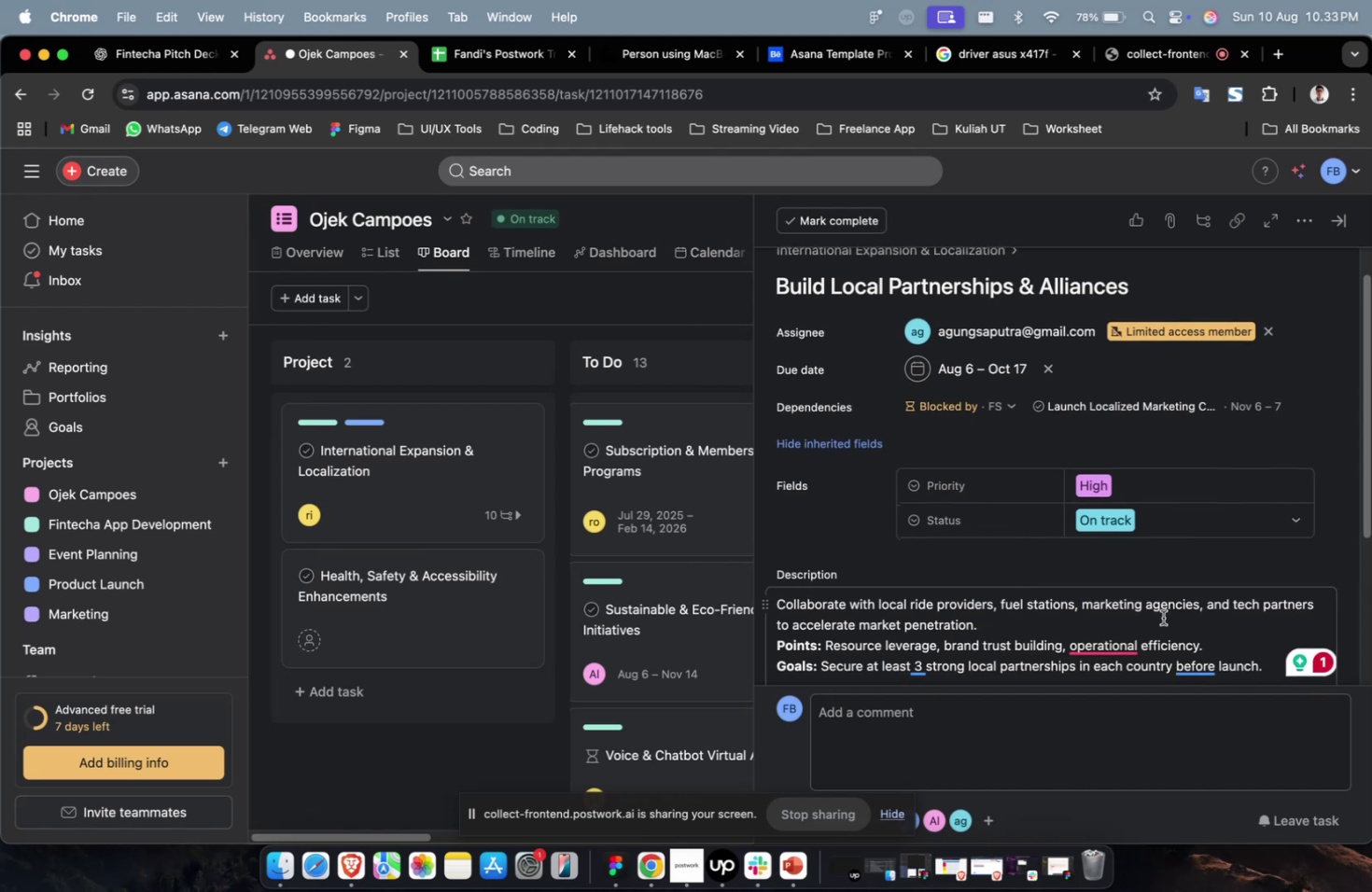 
scroll: coordinate [1189, 590], scroll_direction: down, amount: 28.0
 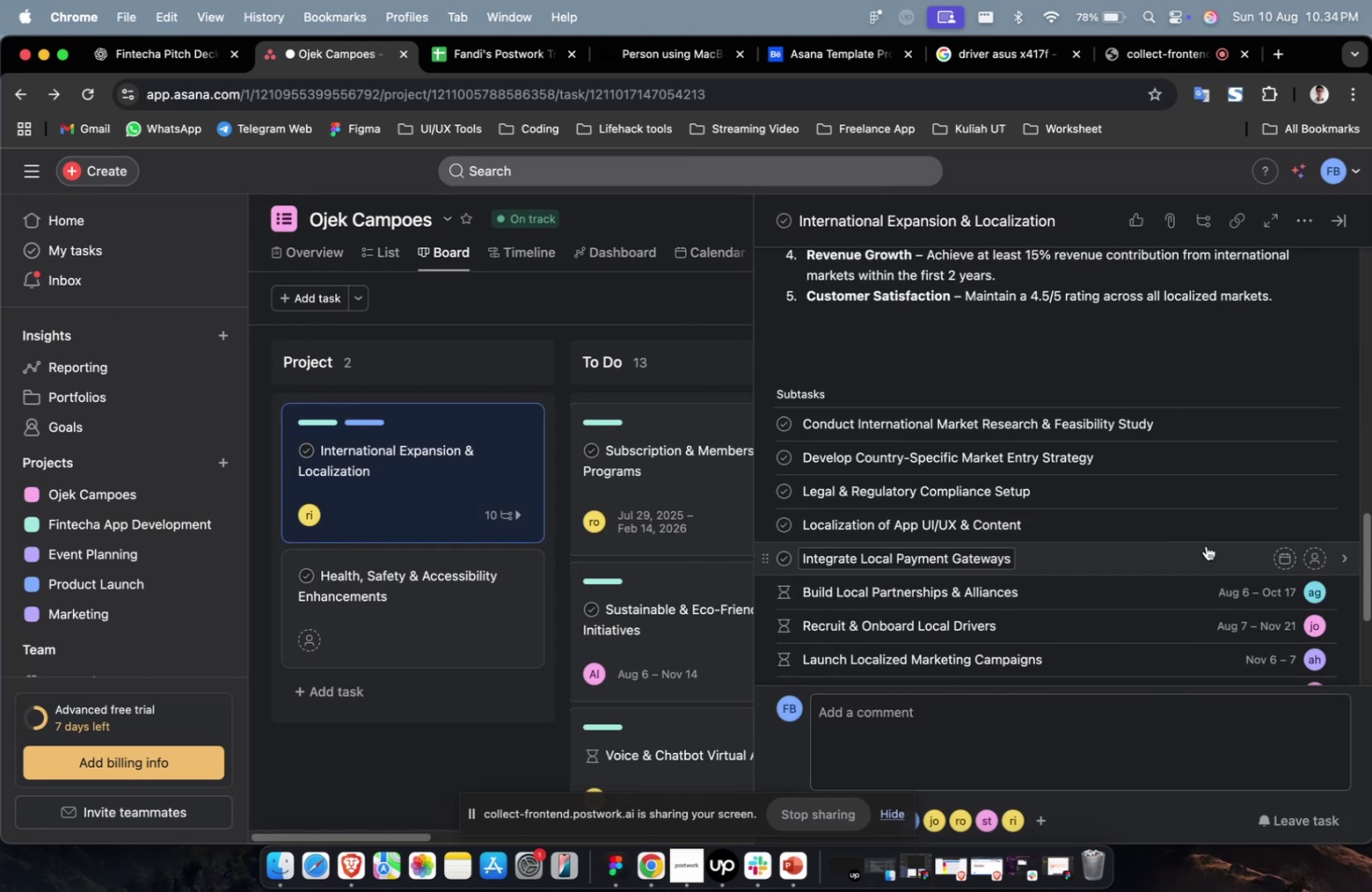 
left_click([1205, 545])
 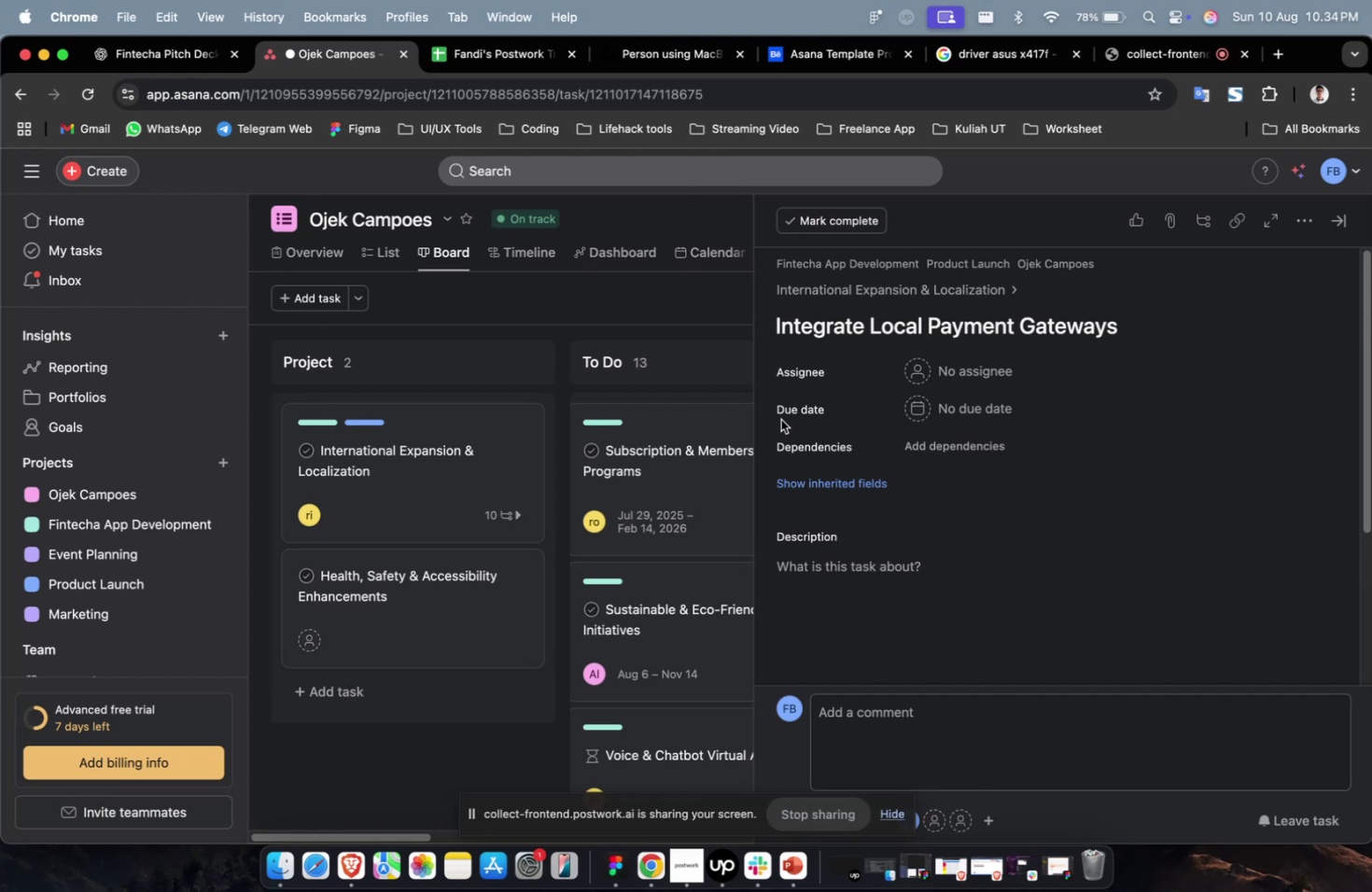 
wait(13.4)
 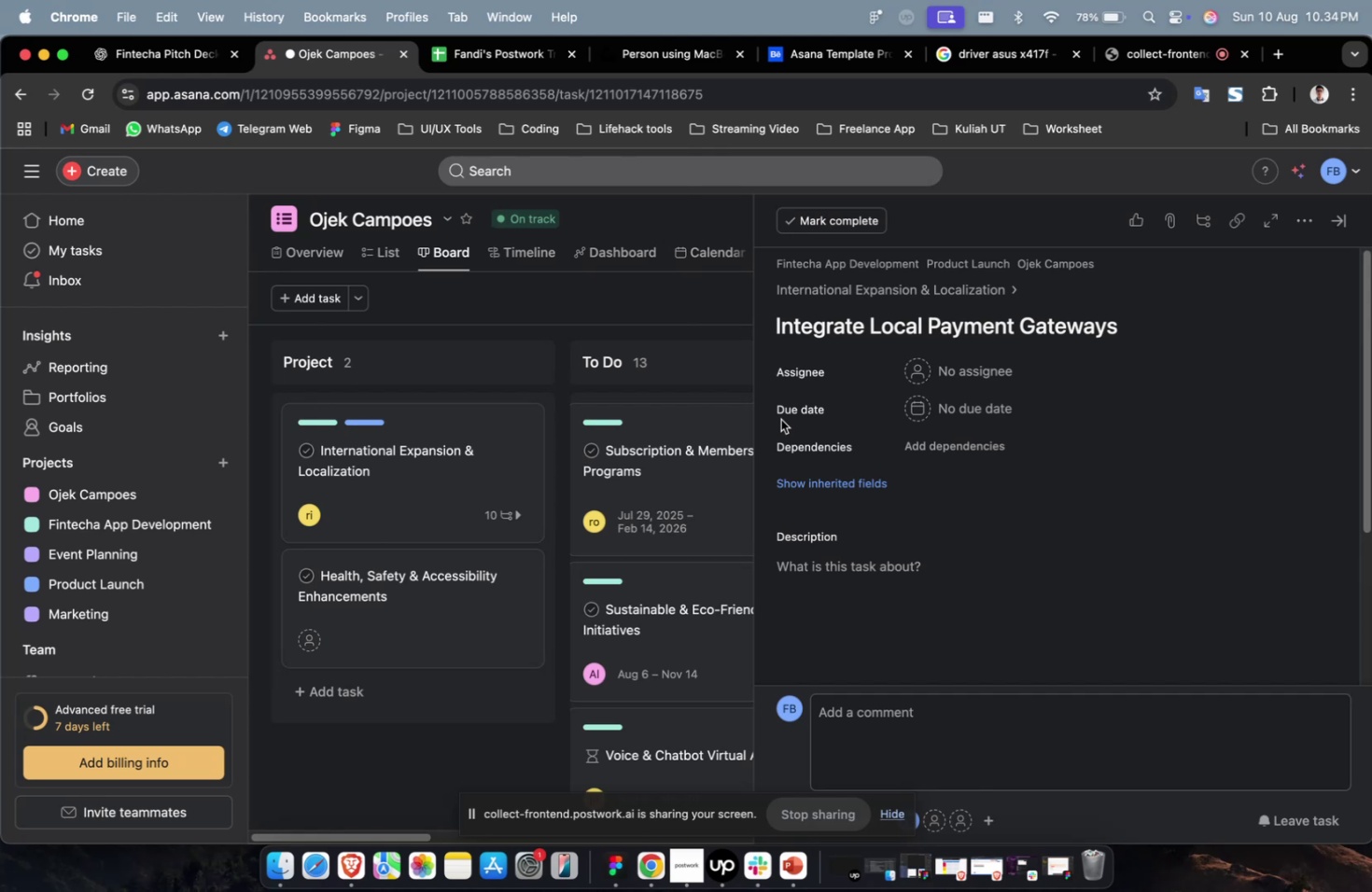 
scroll: coordinate [721, 380], scroll_direction: up, amount: 9.0
 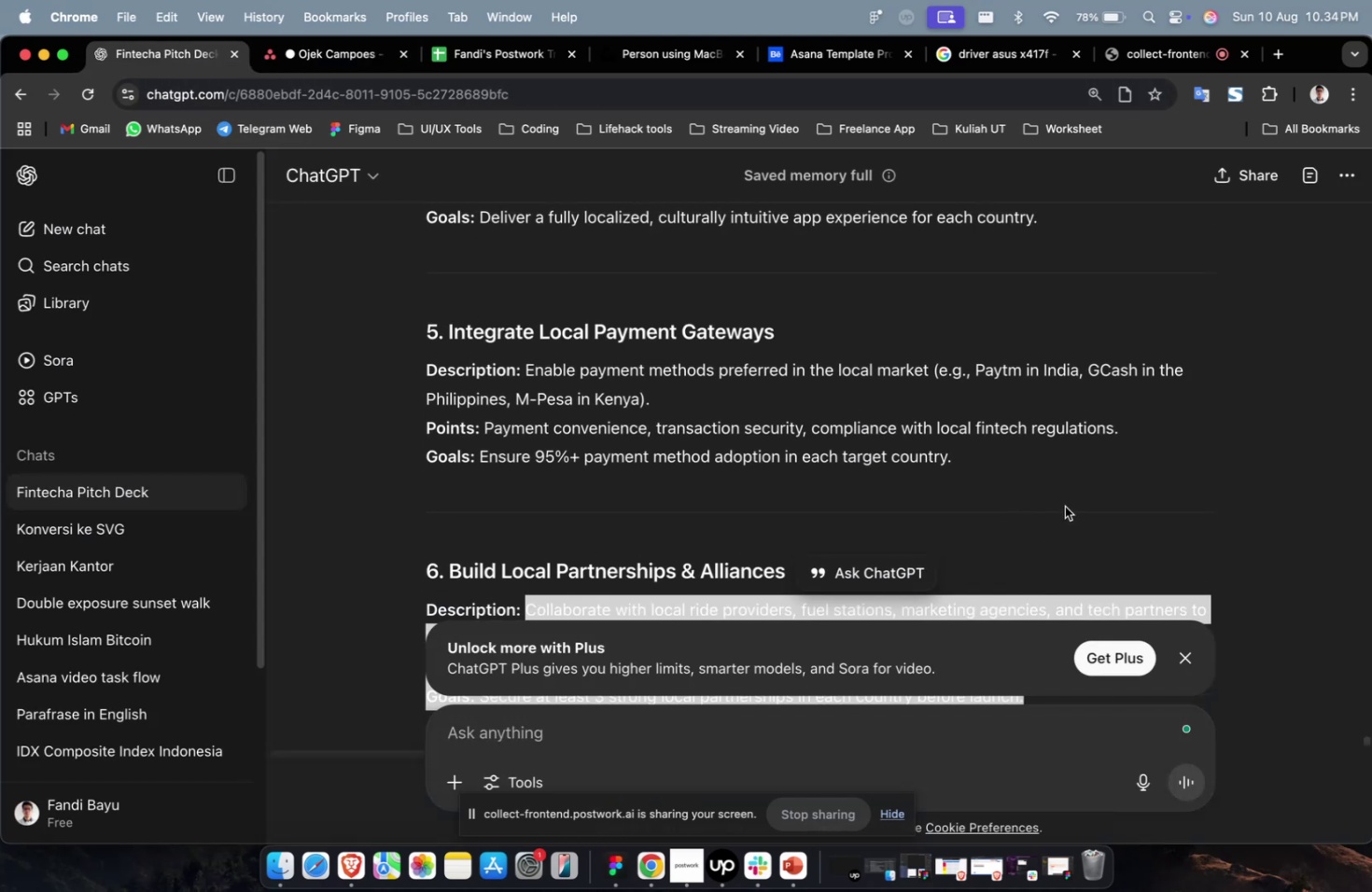 
left_click_drag(start_coordinate=[1031, 491], to_coordinate=[526, 373])
 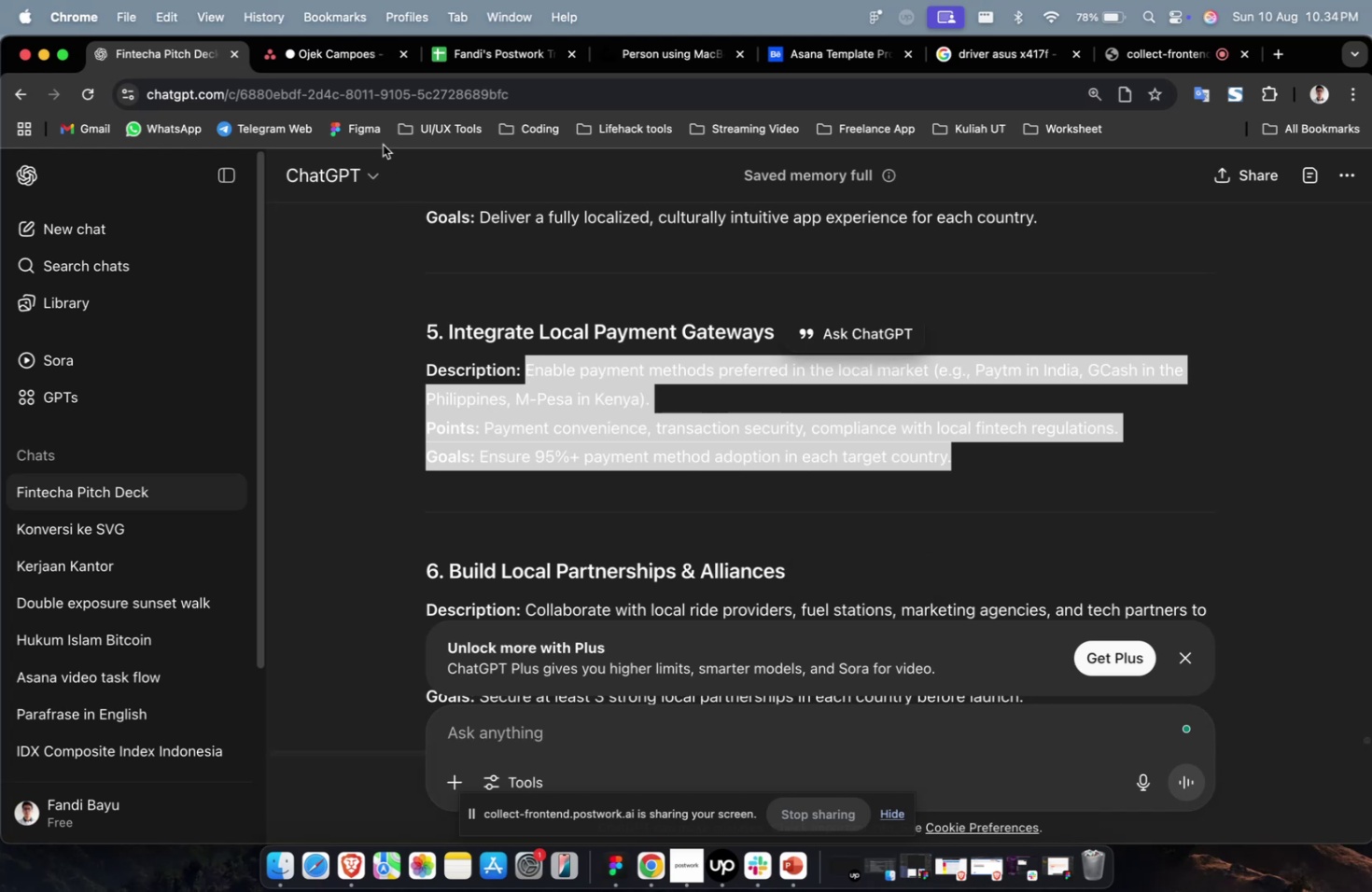 
key(Meta+C)
 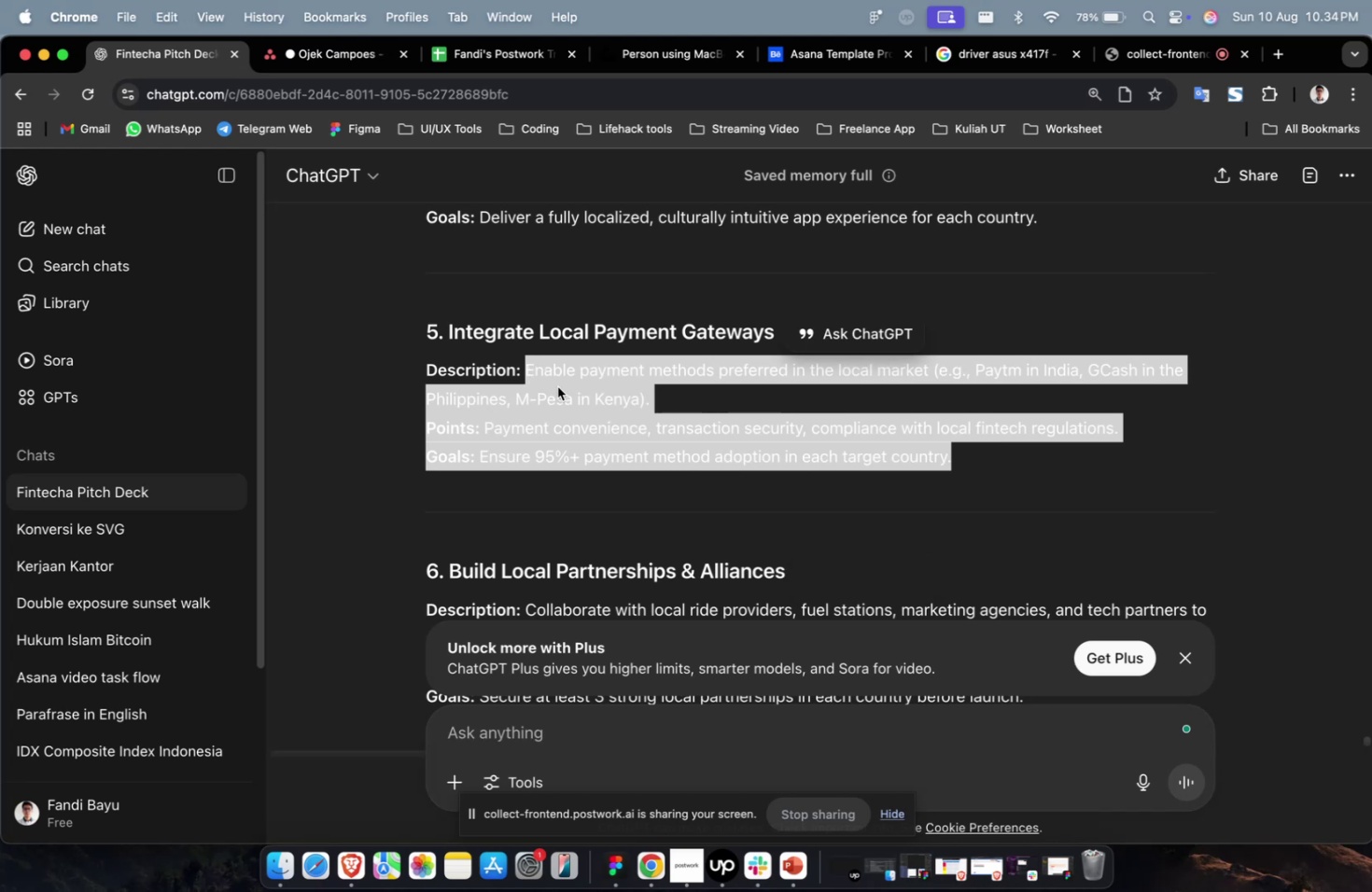 
key(Meta+C)
 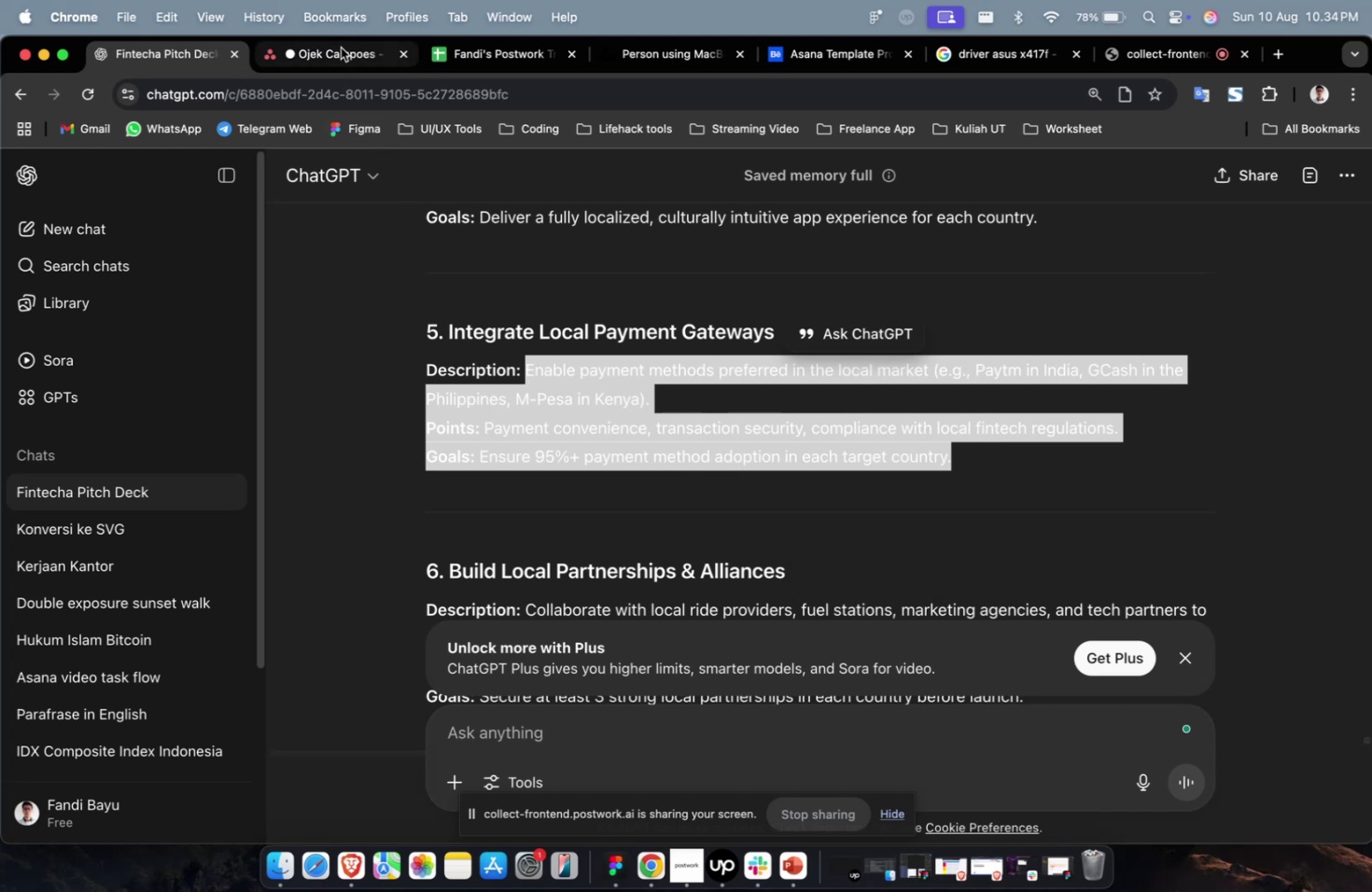 
left_click([341, 48])
 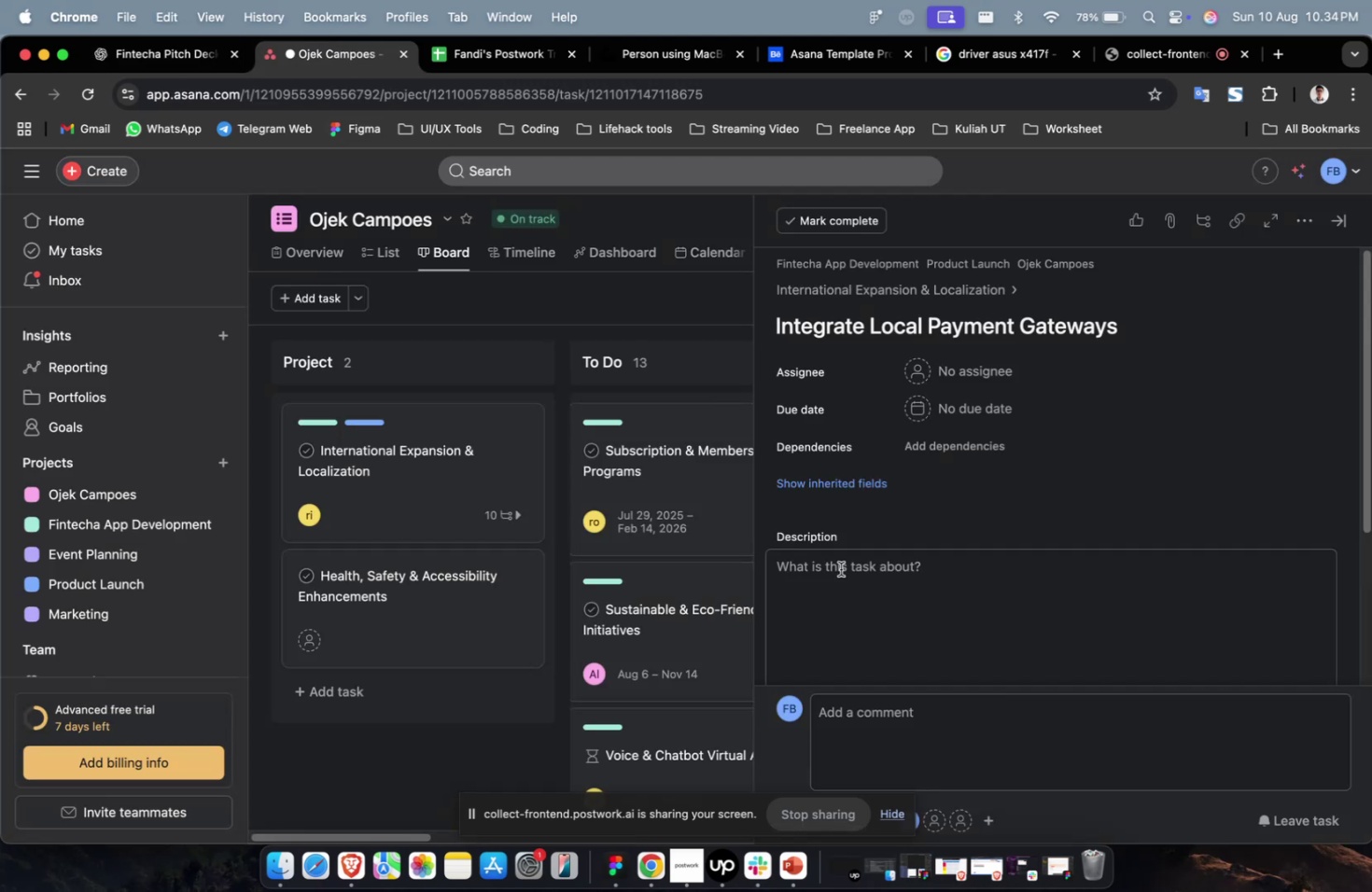 
double_click([843, 574])
 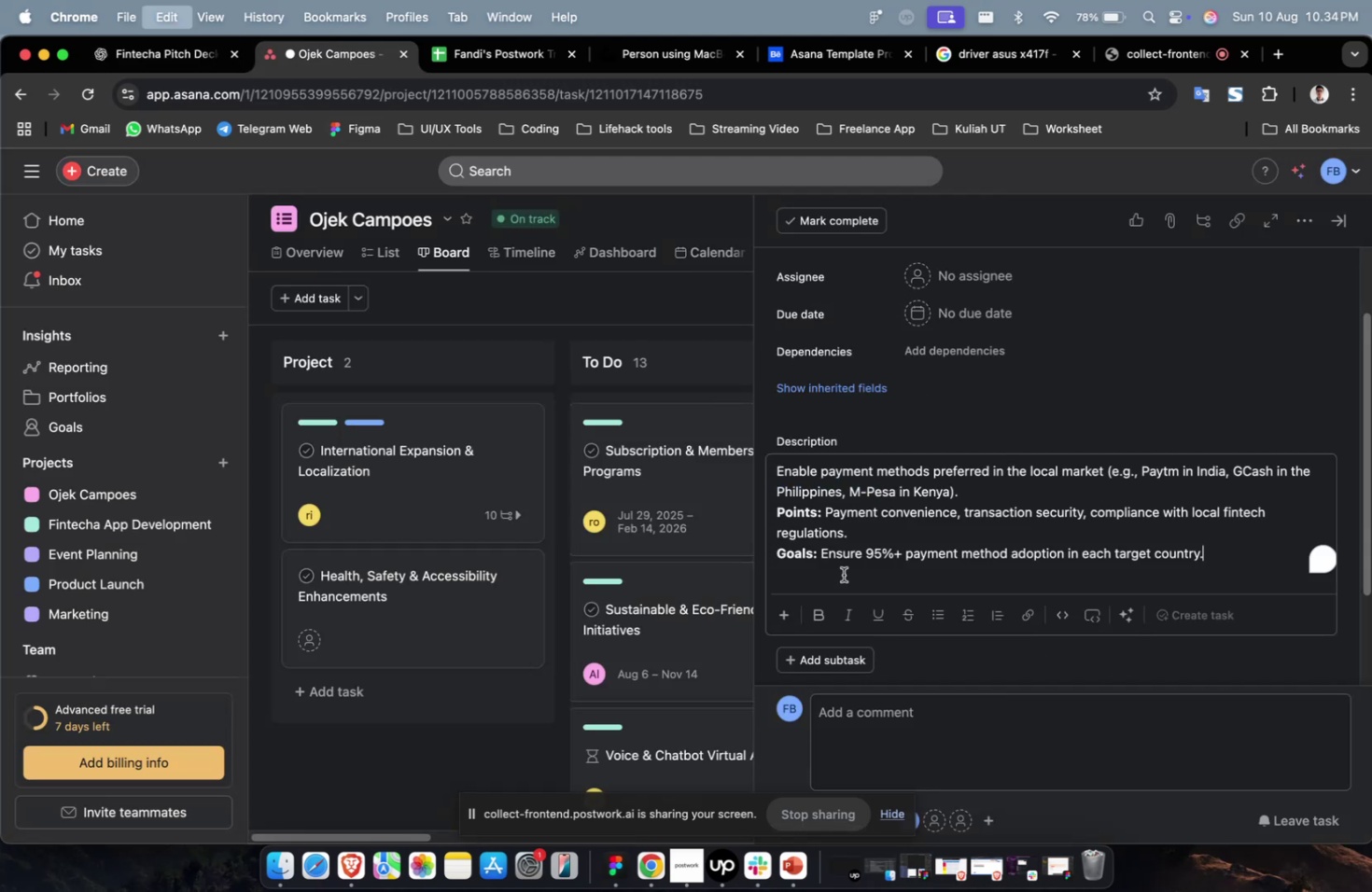 
key(Meta+V)
 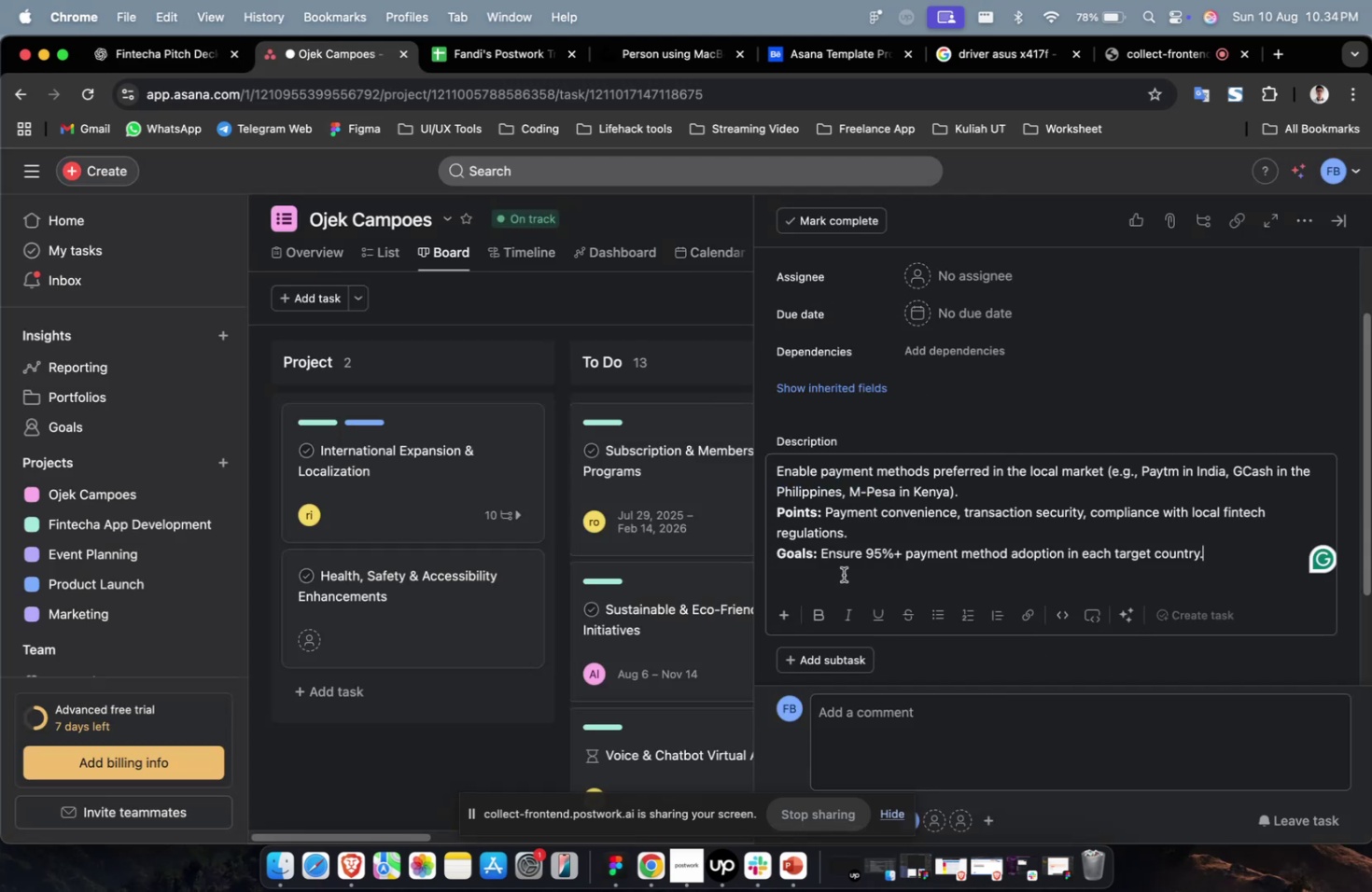 
scroll: coordinate [843, 574], scroll_direction: up, amount: 3.0
 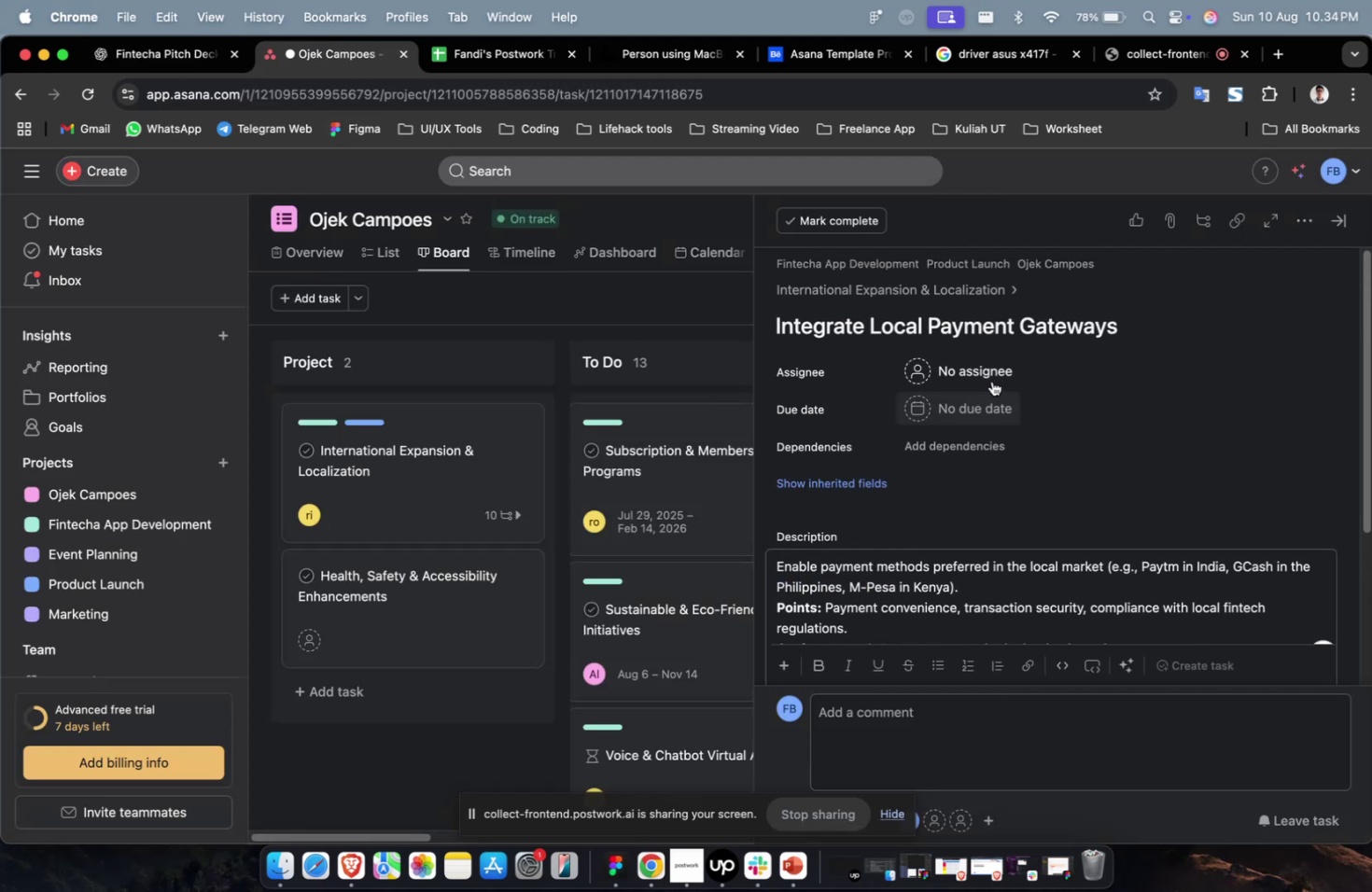 
left_click([991, 377])
 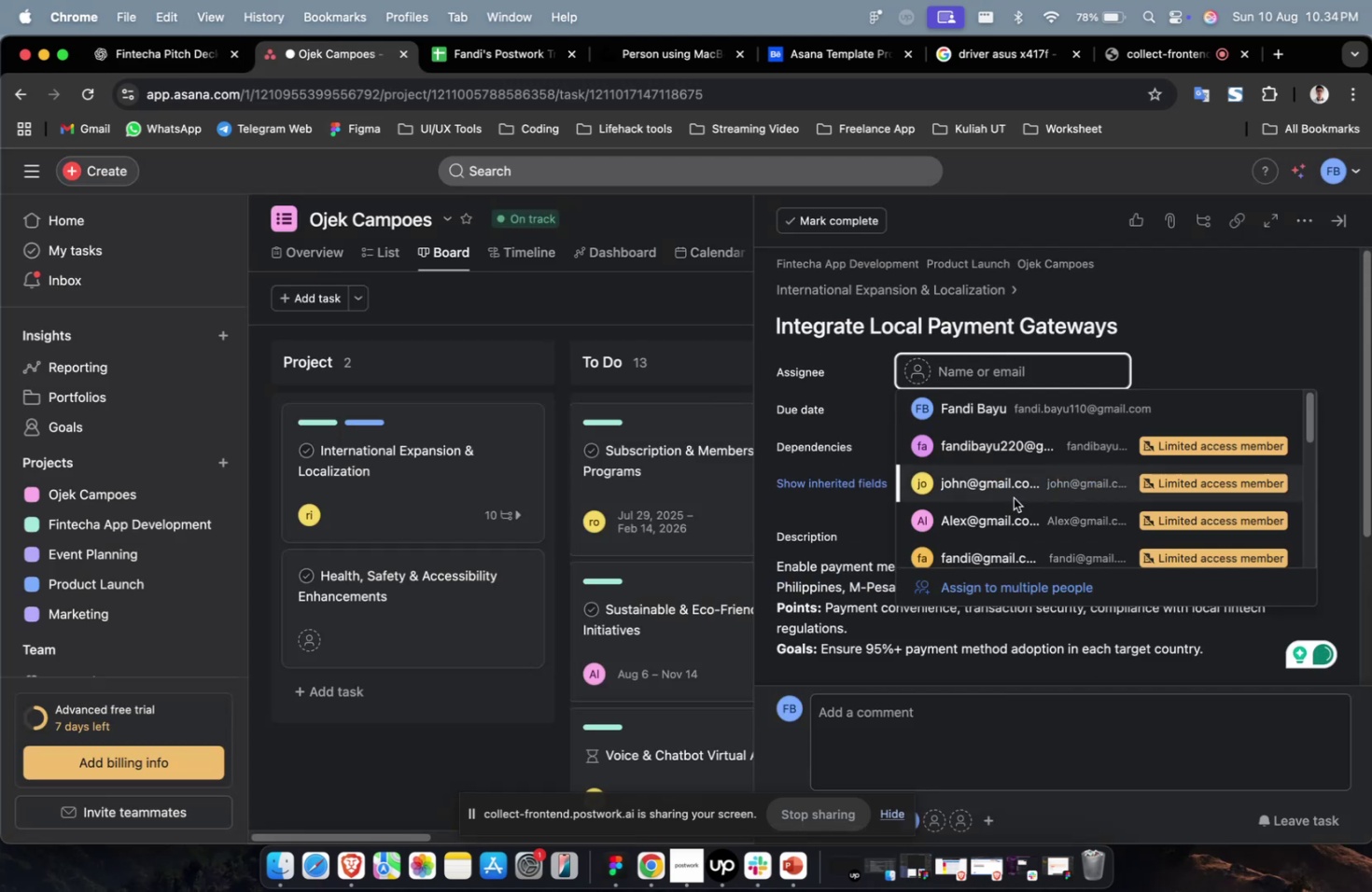 
double_click([1013, 497])
 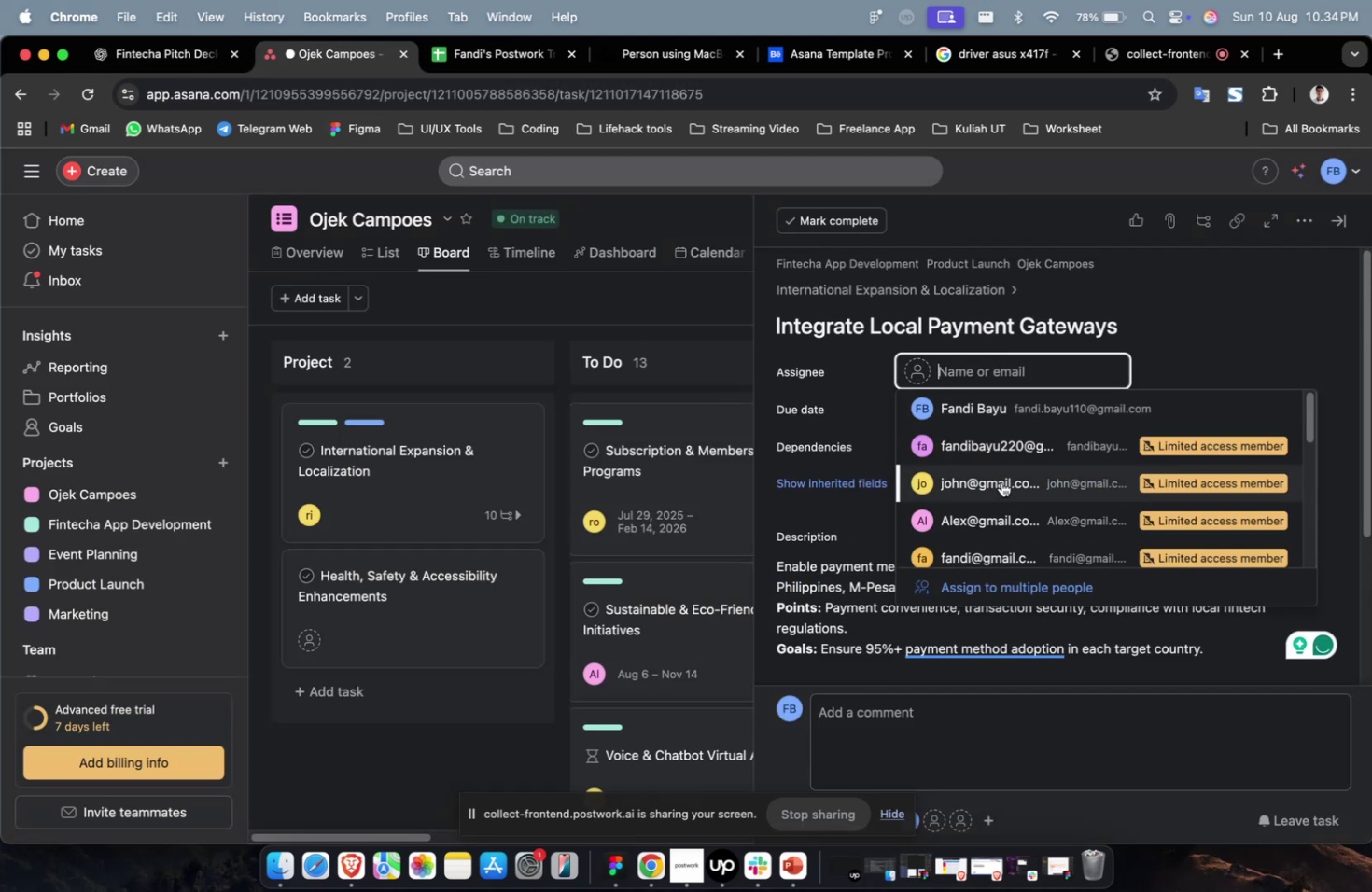 
left_click([1001, 481])
 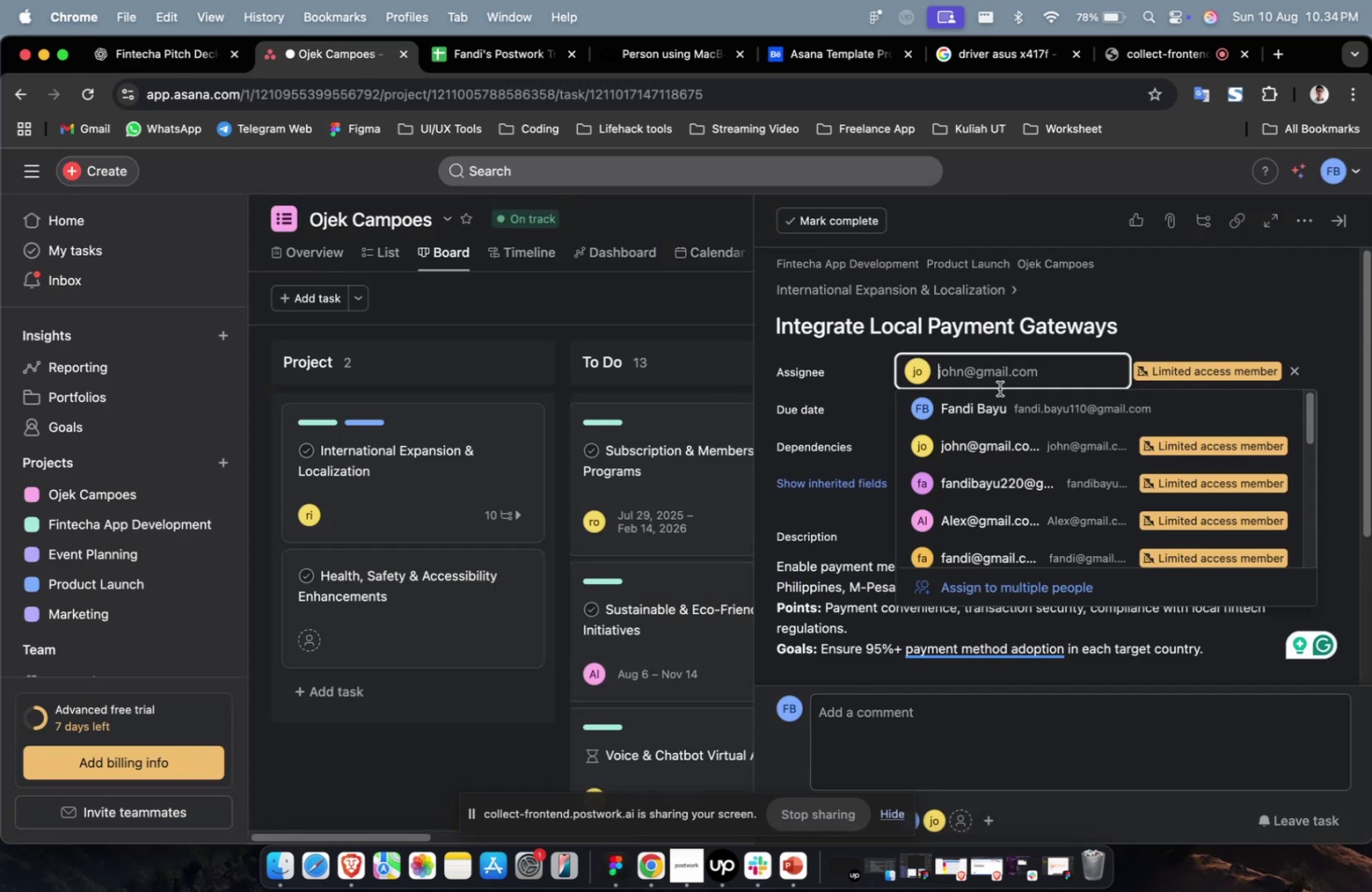 
scroll: coordinate [995, 478], scroll_direction: down, amount: 5.0
 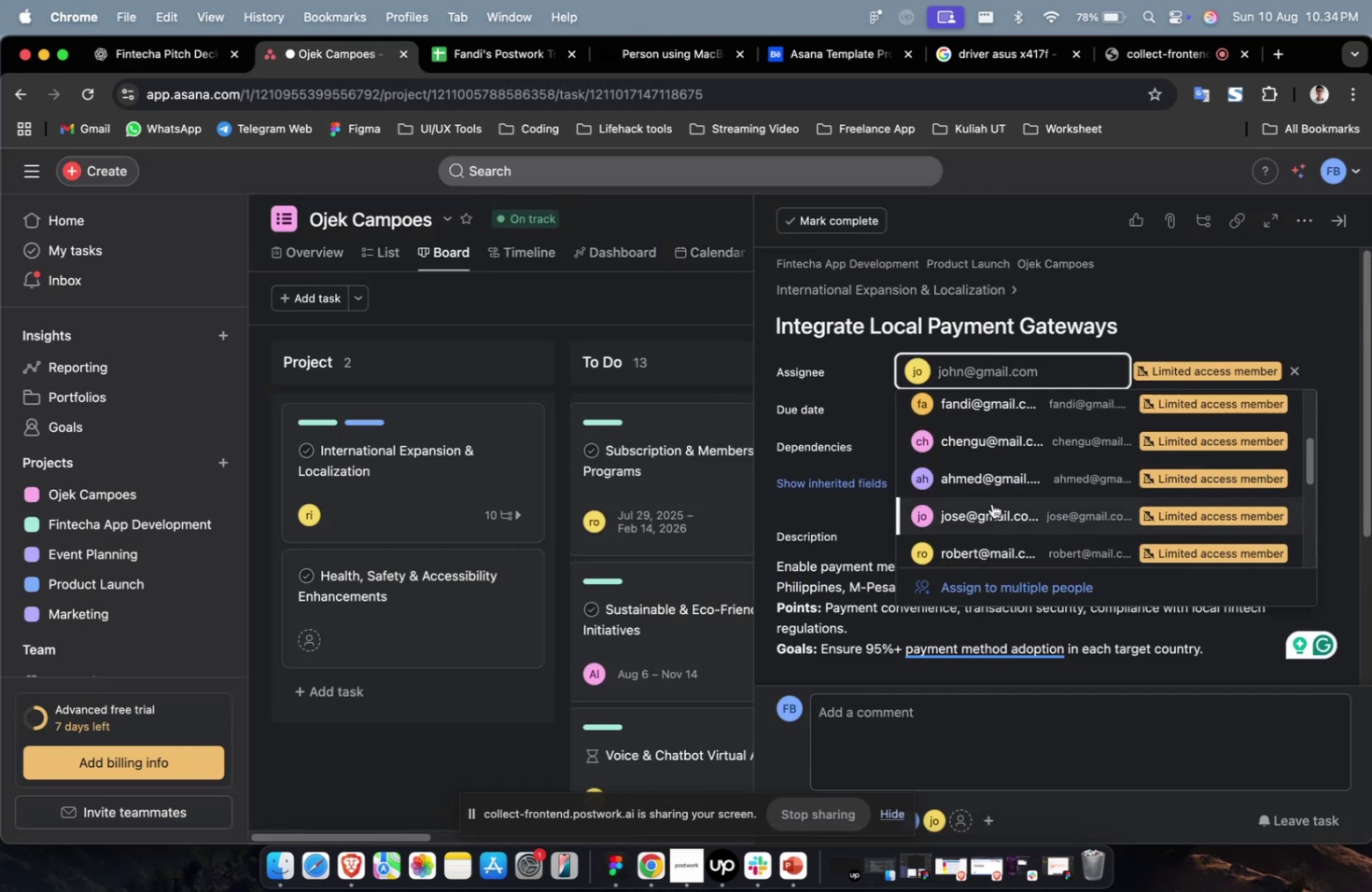 
left_click([992, 513])
 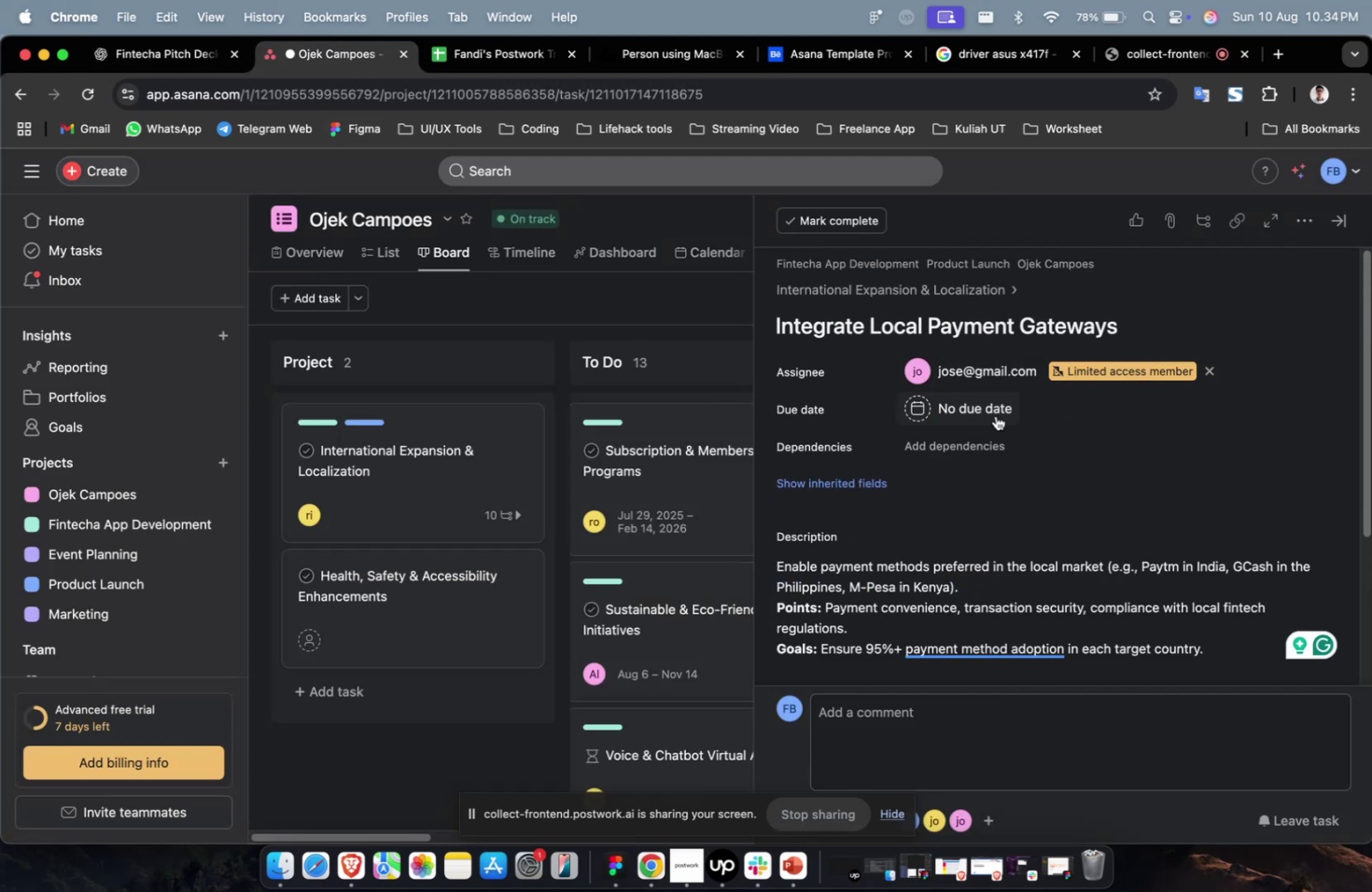 
double_click([994, 412])
 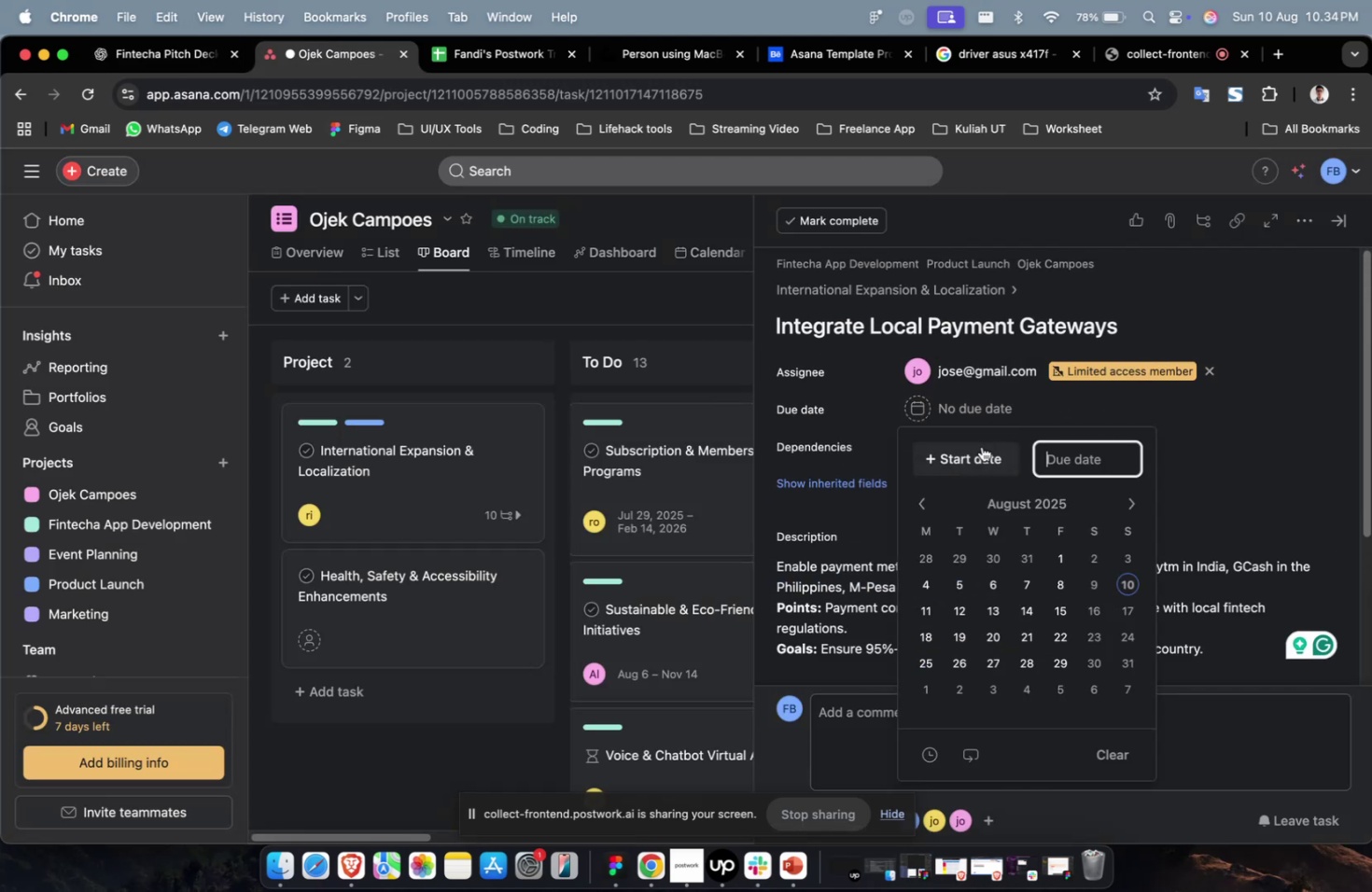 
triple_click([981, 446])
 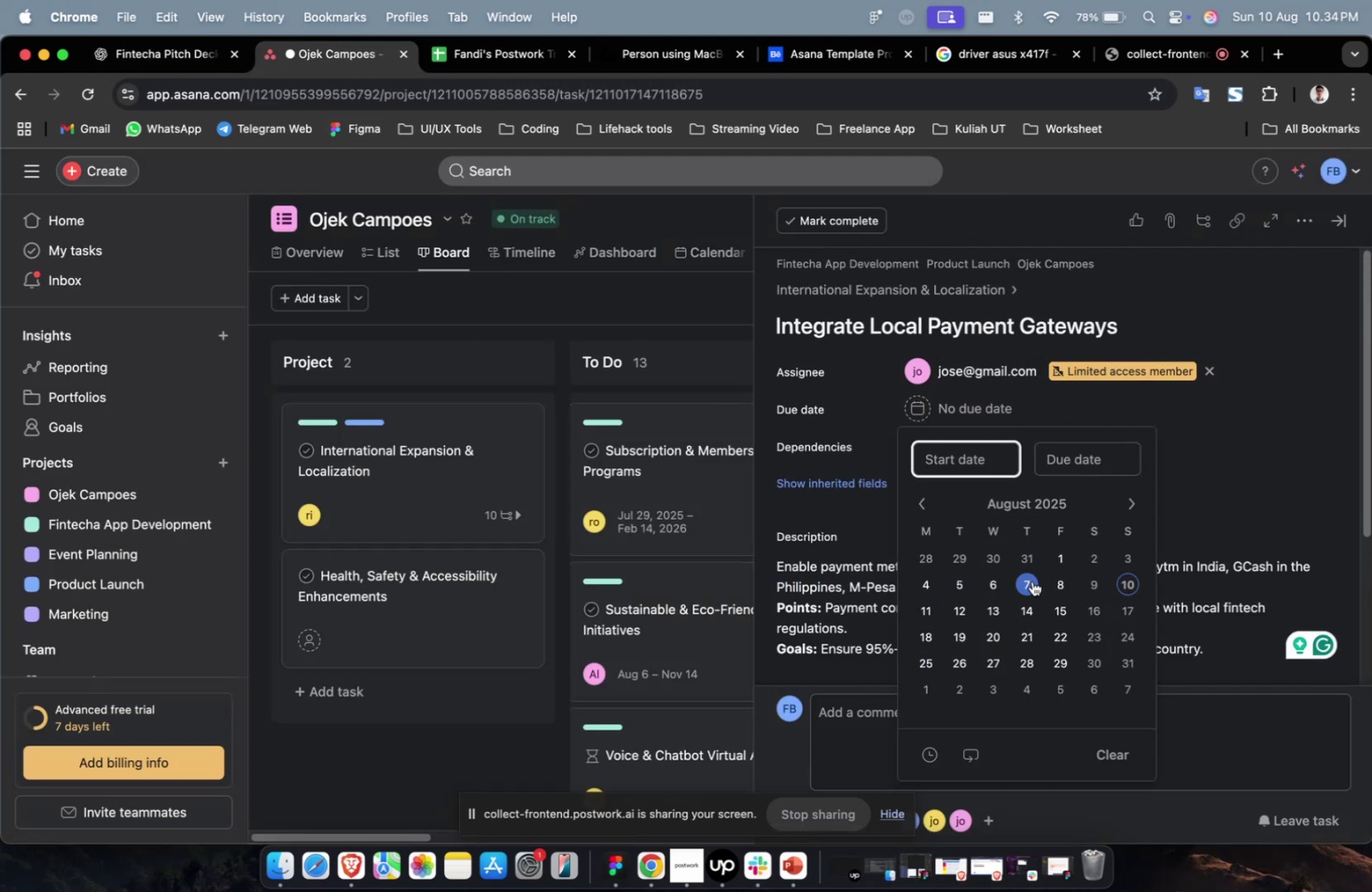 
triple_click([1031, 580])
 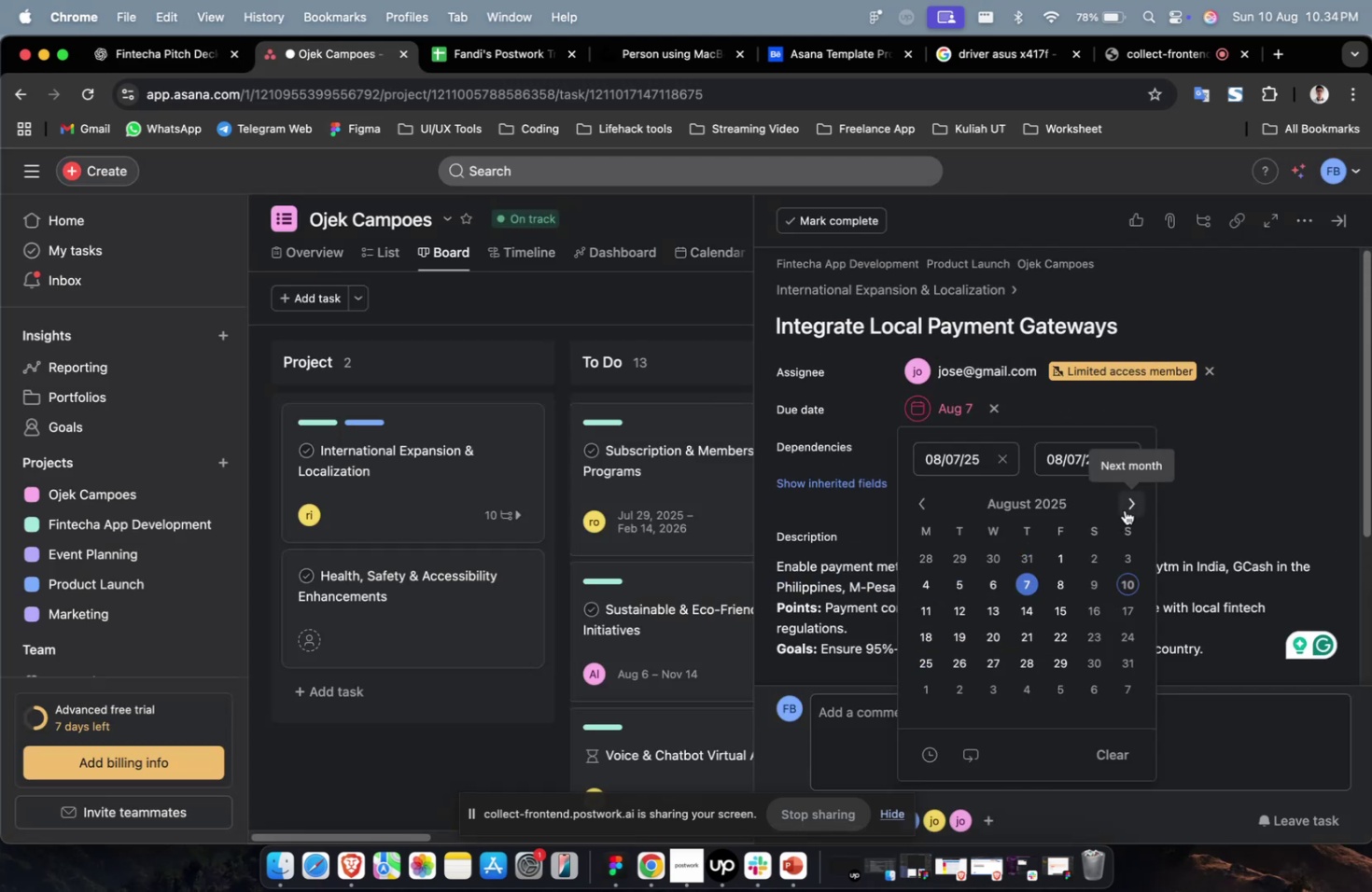 
double_click([1124, 509])
 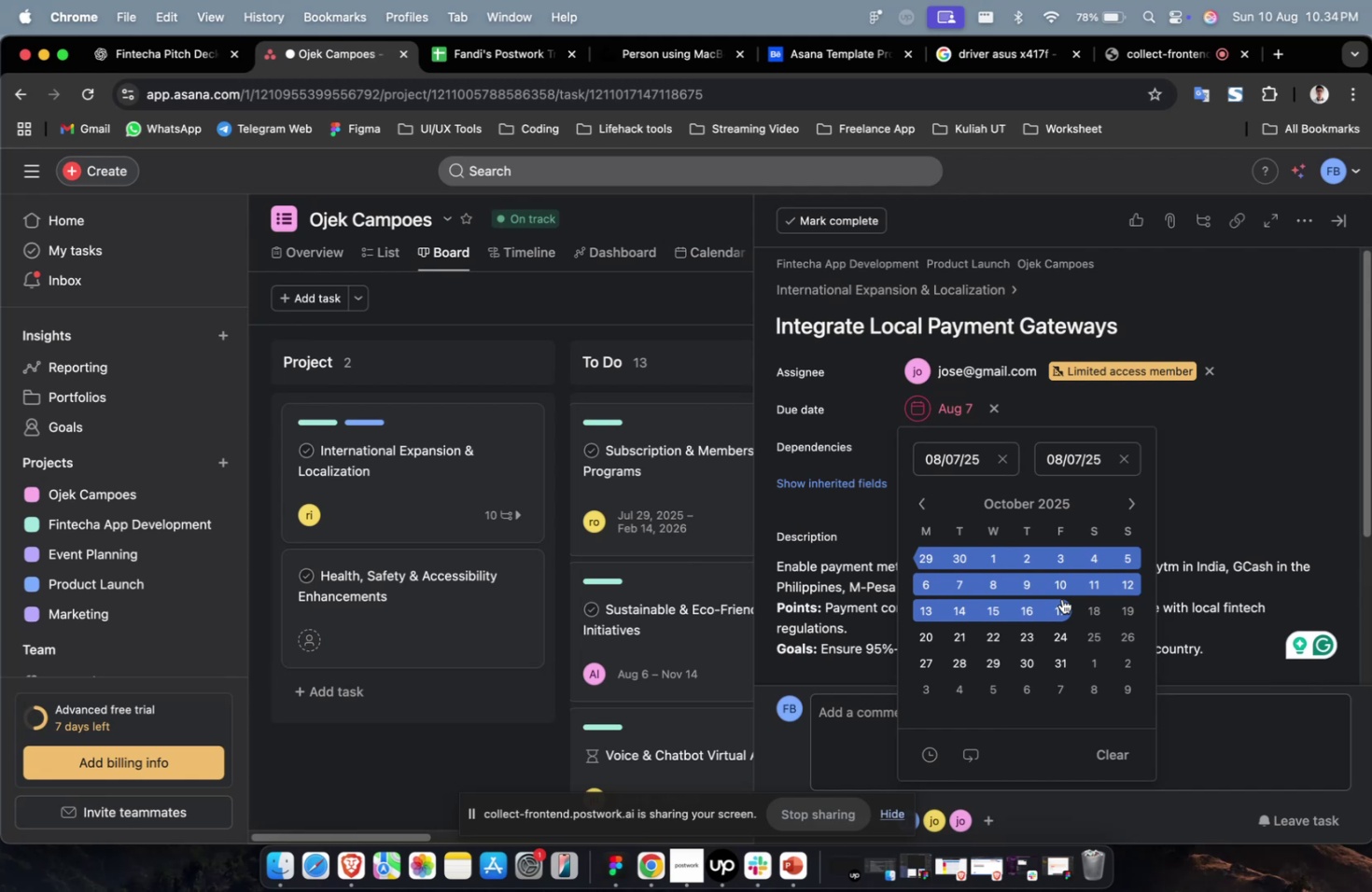 
left_click([1061, 598])
 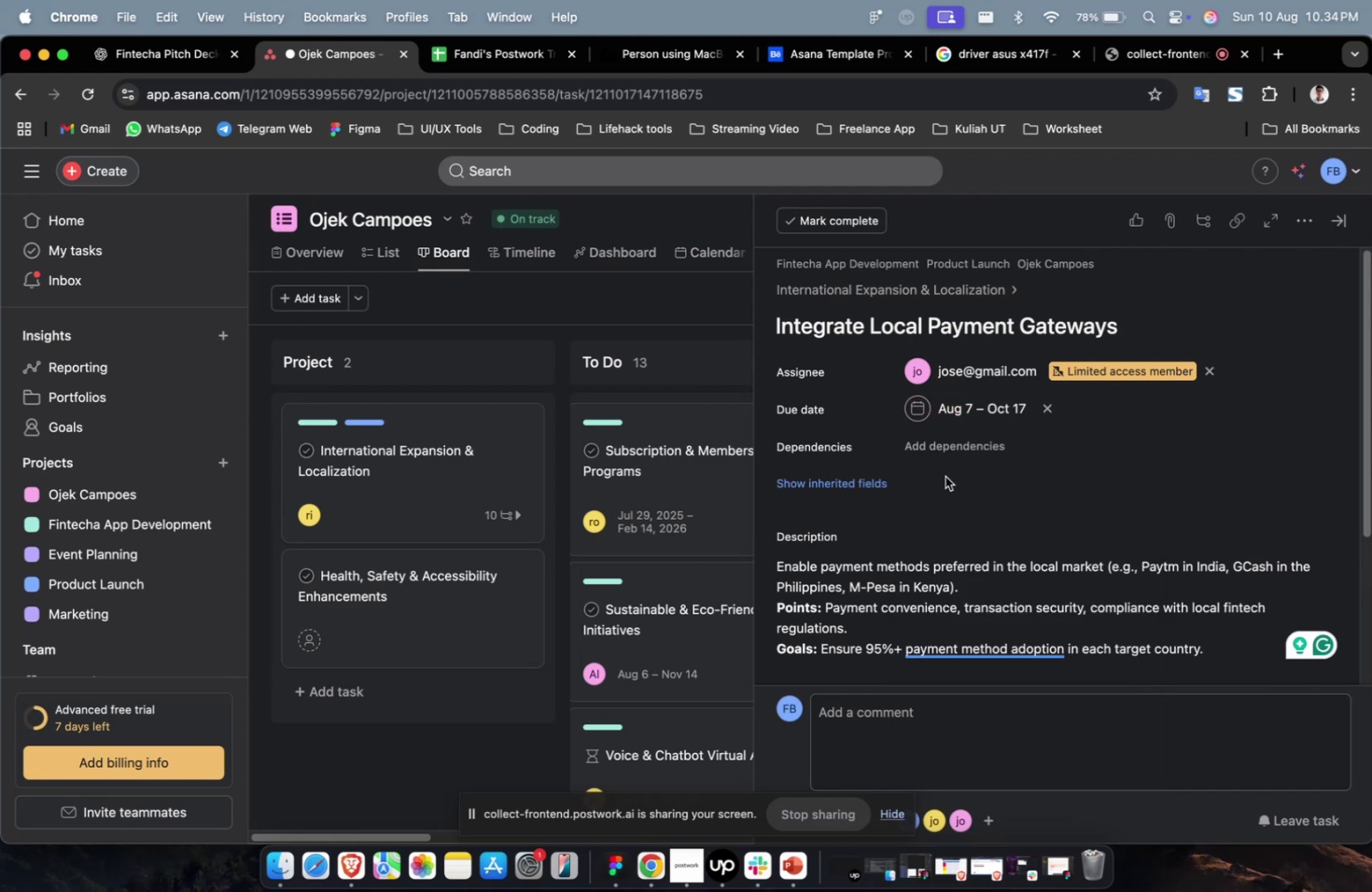 
triple_click([949, 449])
 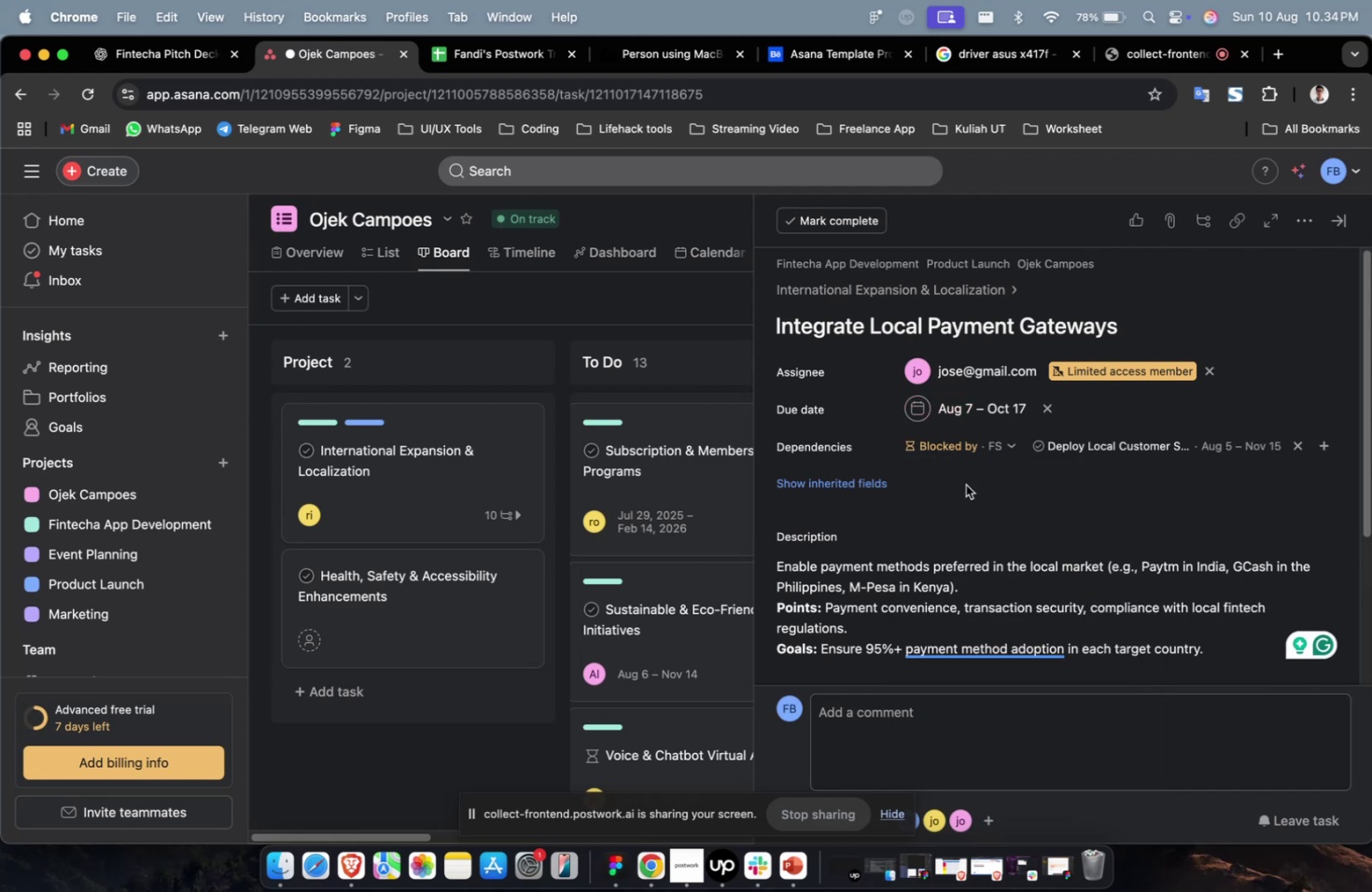 
double_click([867, 482])
 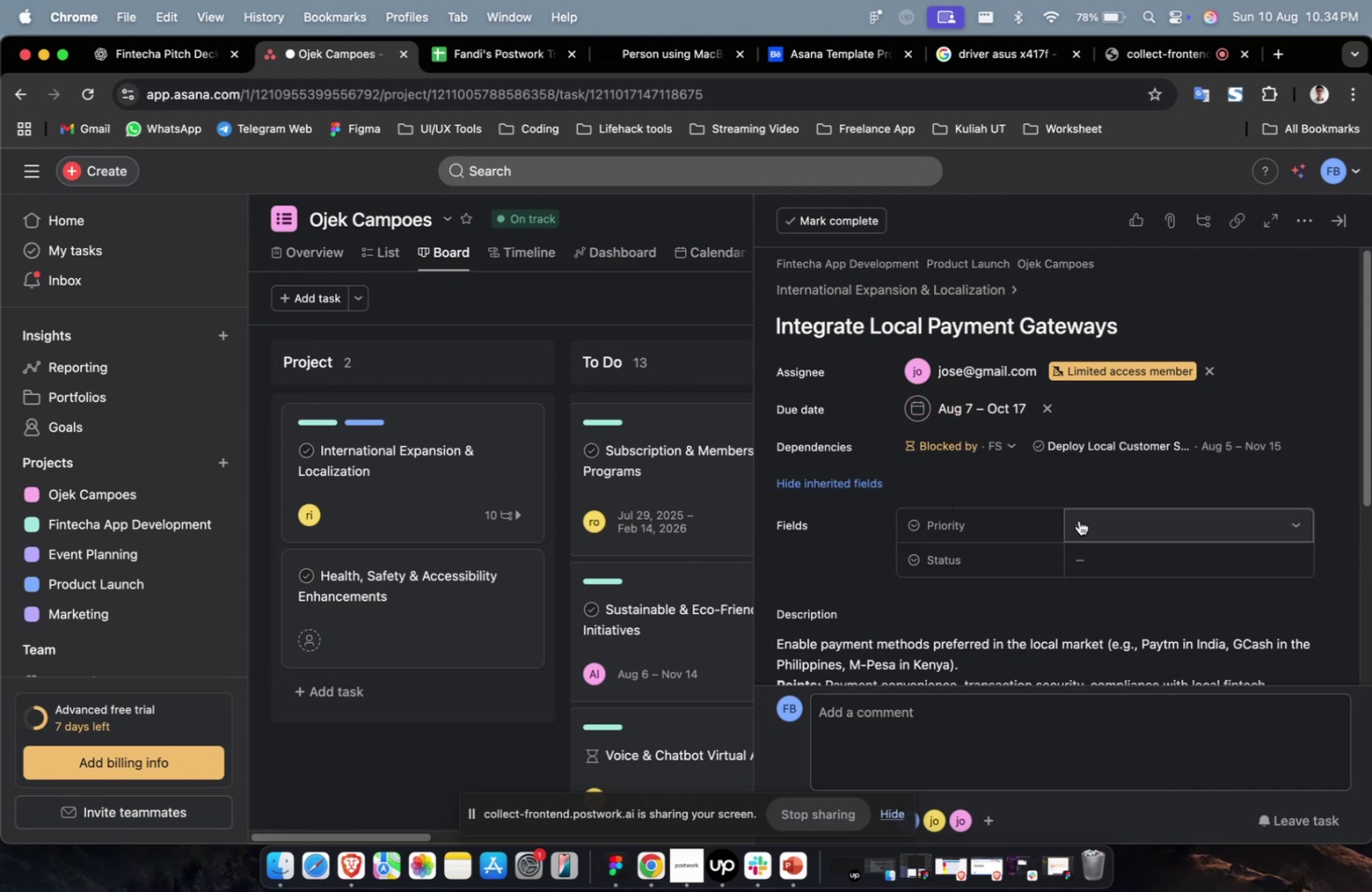 
triple_click([1078, 520])
 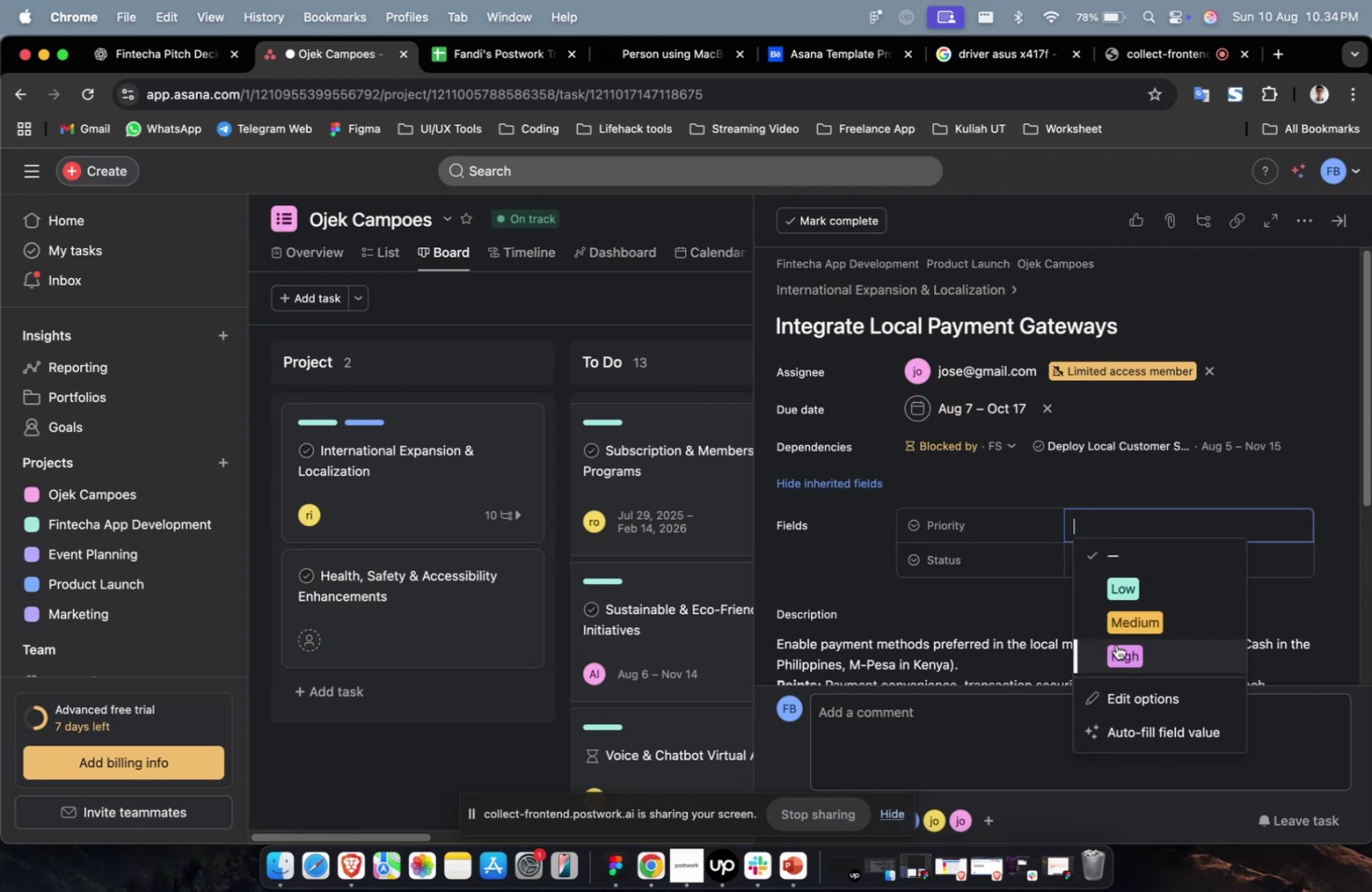 
triple_click([1115, 644])
 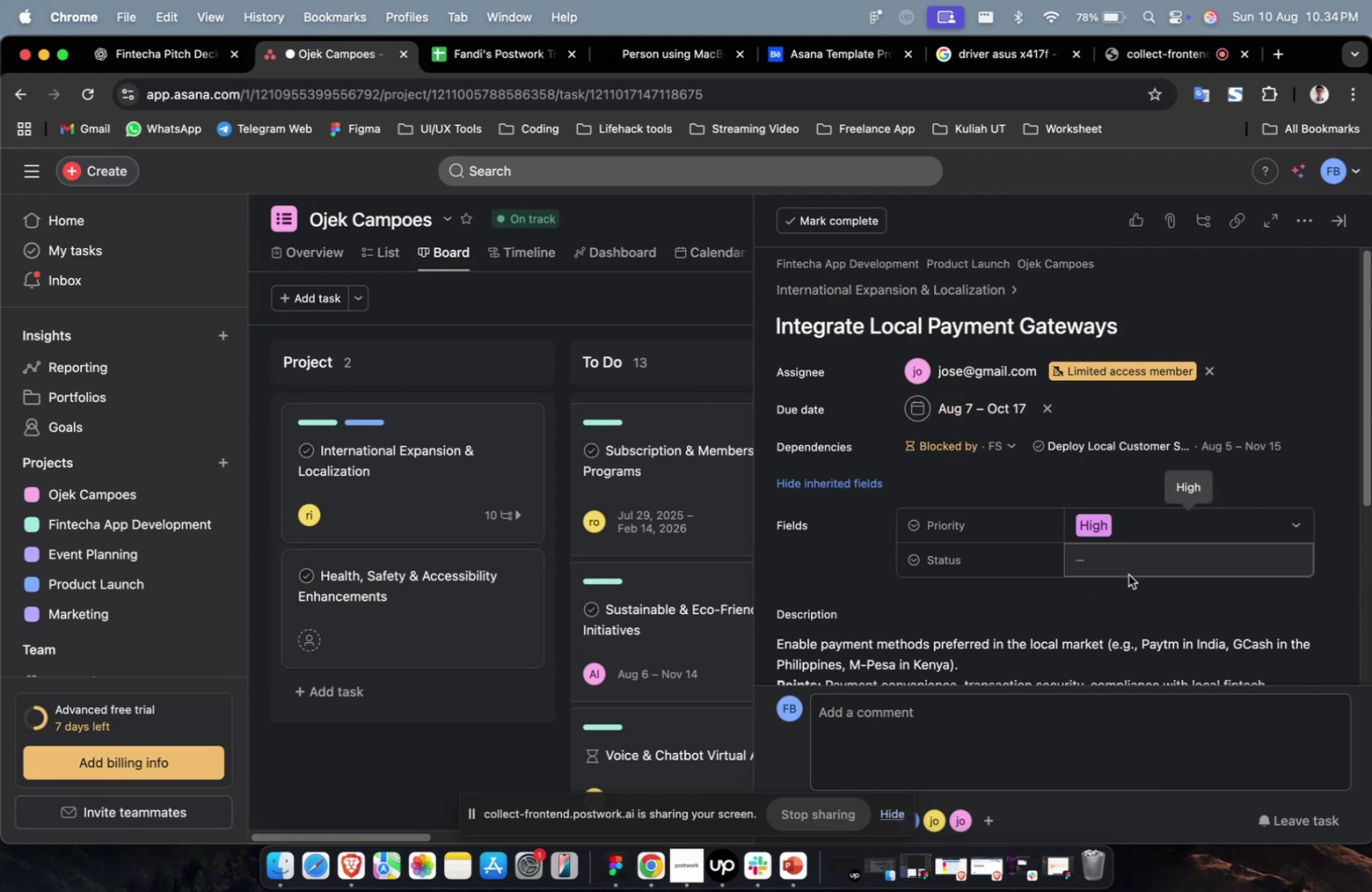 
triple_click([1127, 574])
 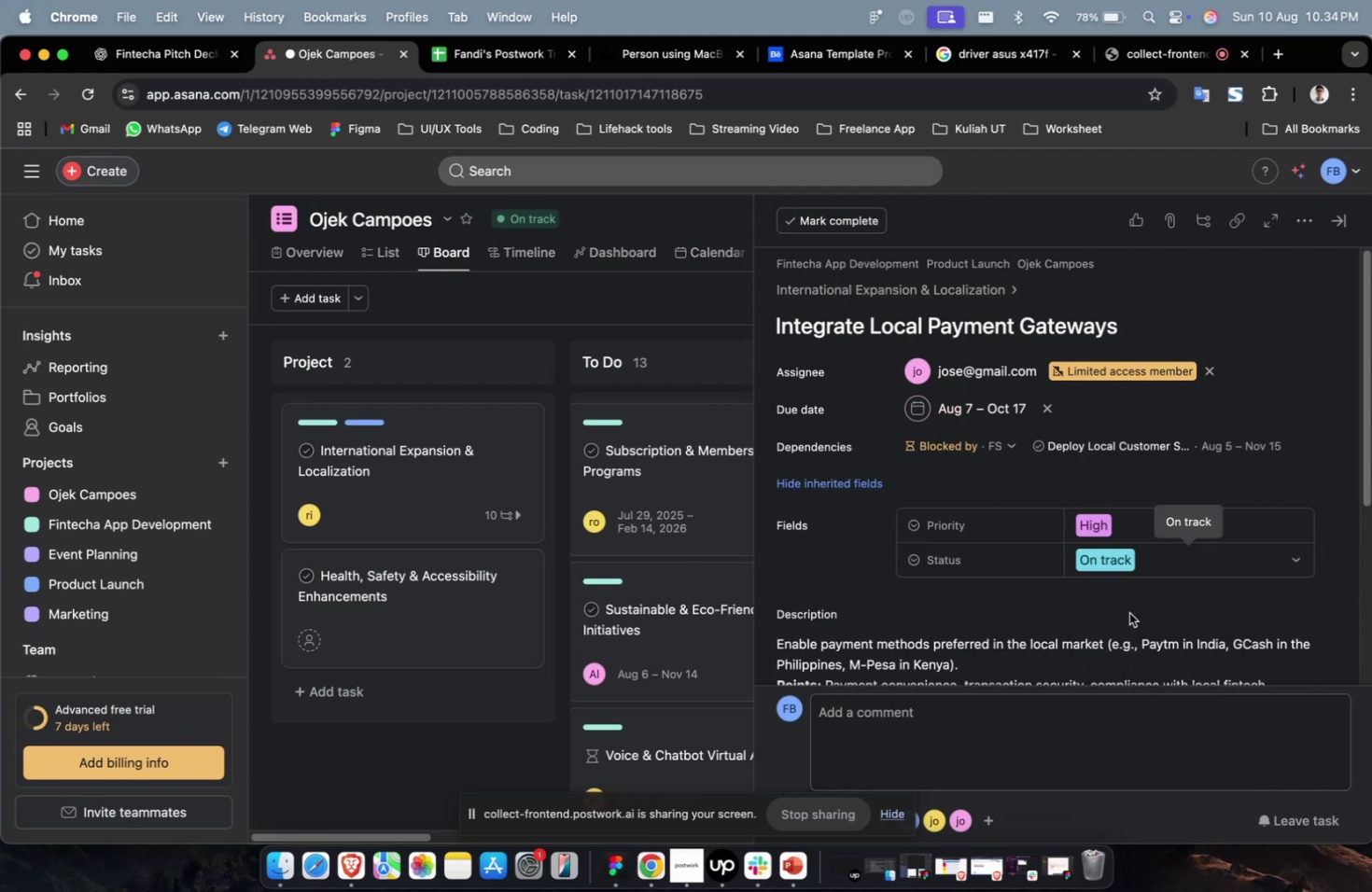 
scroll: coordinate [1127, 612], scroll_direction: down, amount: 29.0
 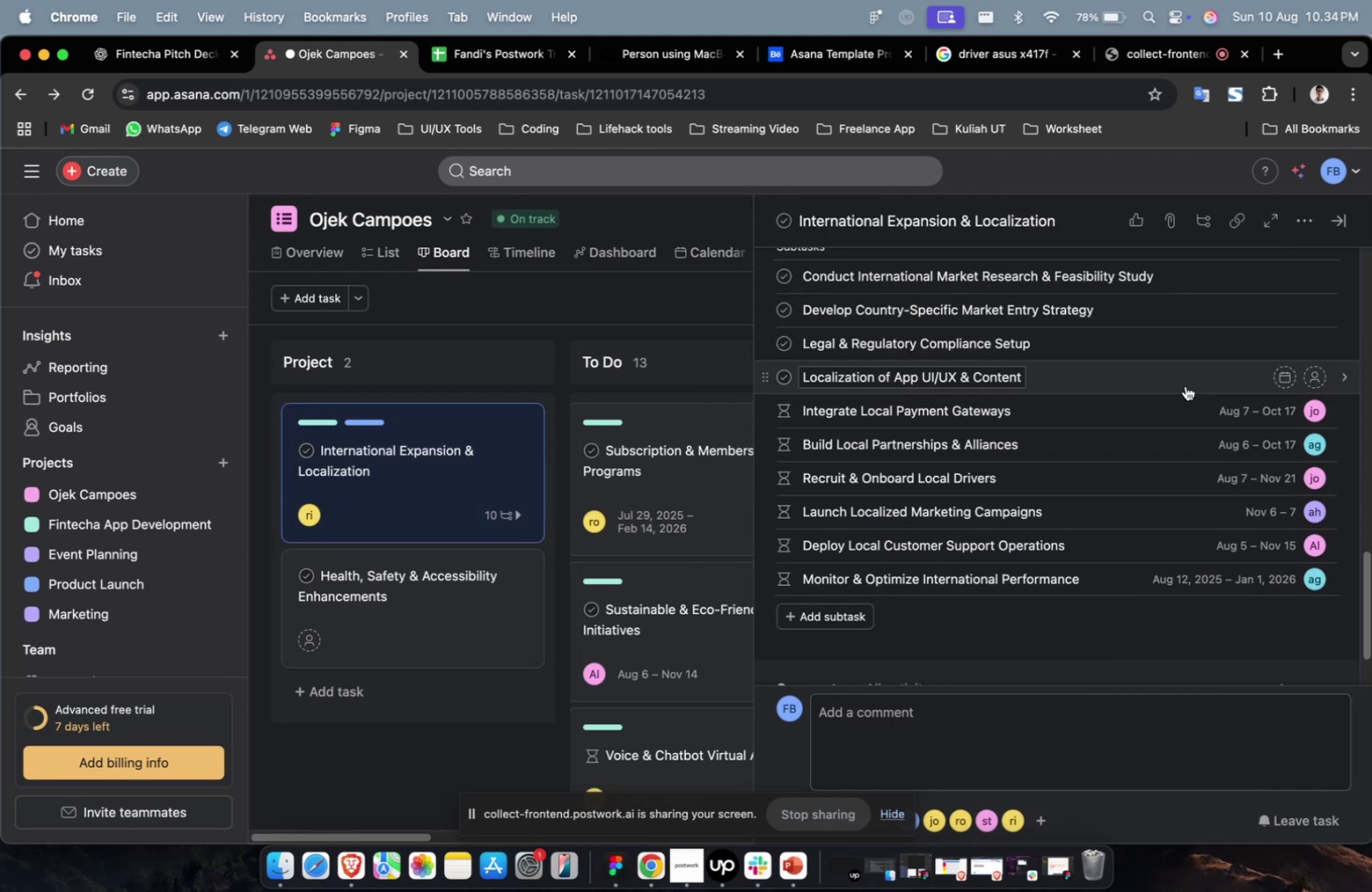 
left_click([1183, 381])
 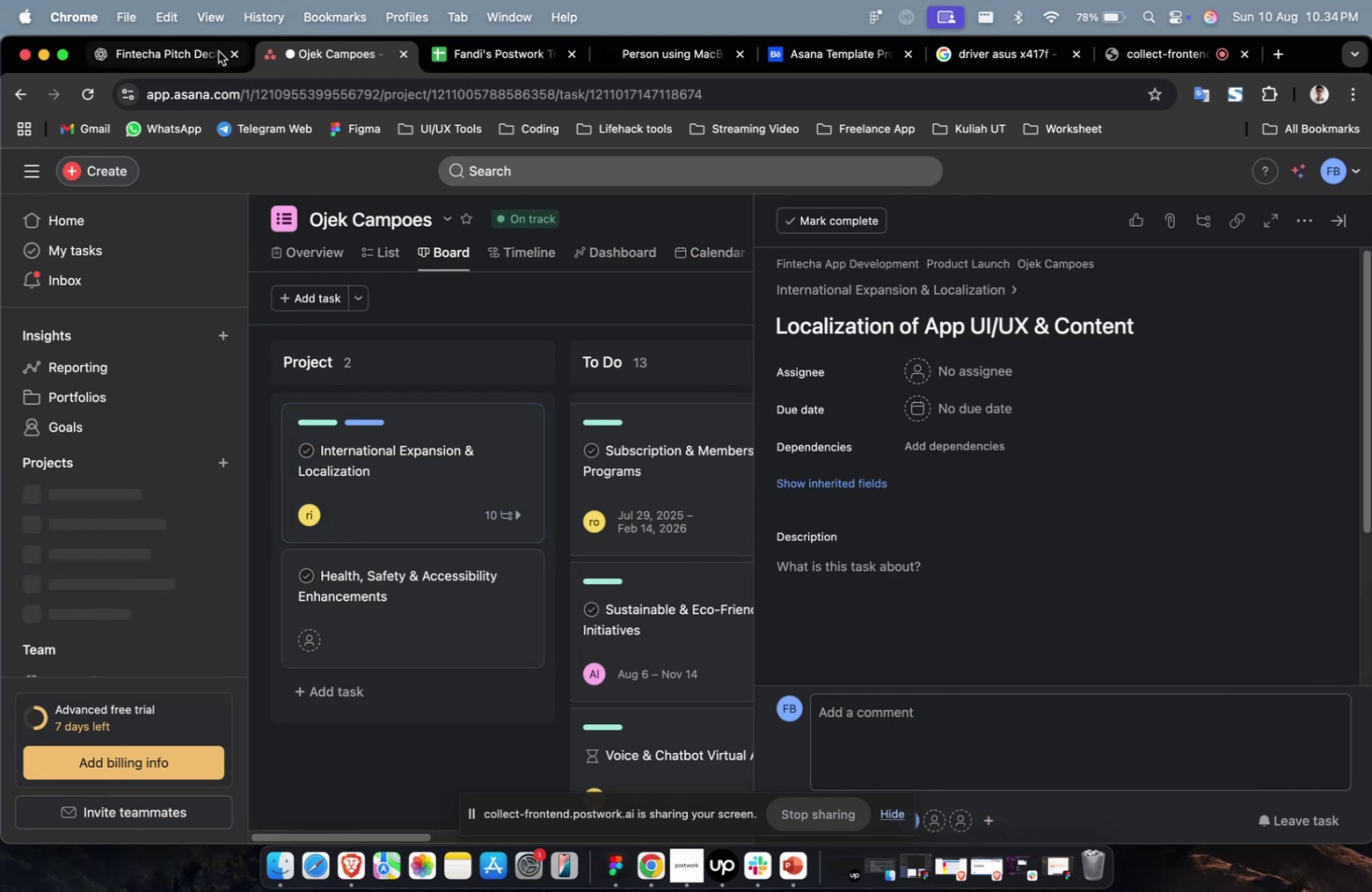 
left_click([203, 62])
 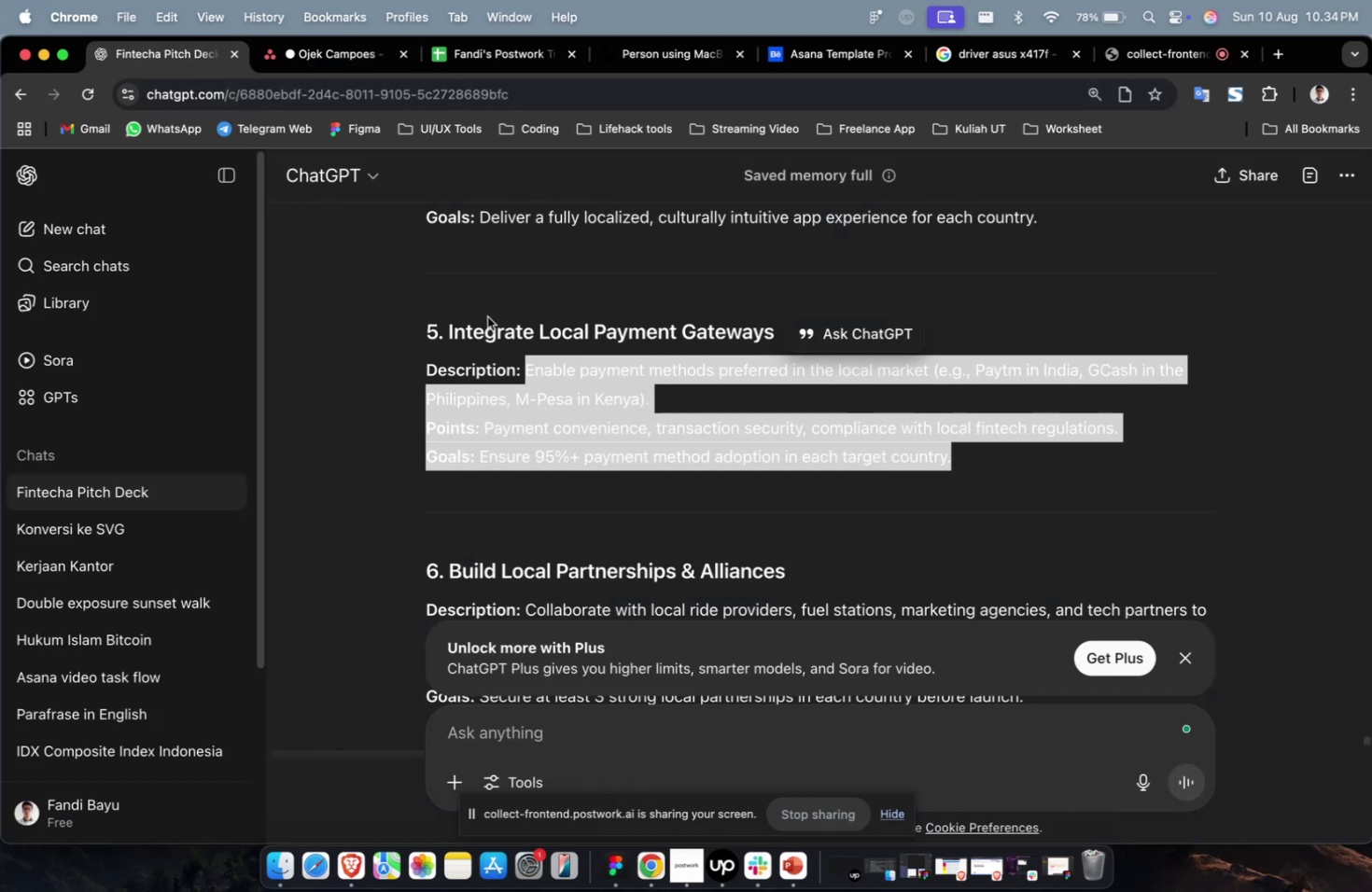 
scroll: coordinate [497, 323], scroll_direction: up, amount: 9.0
 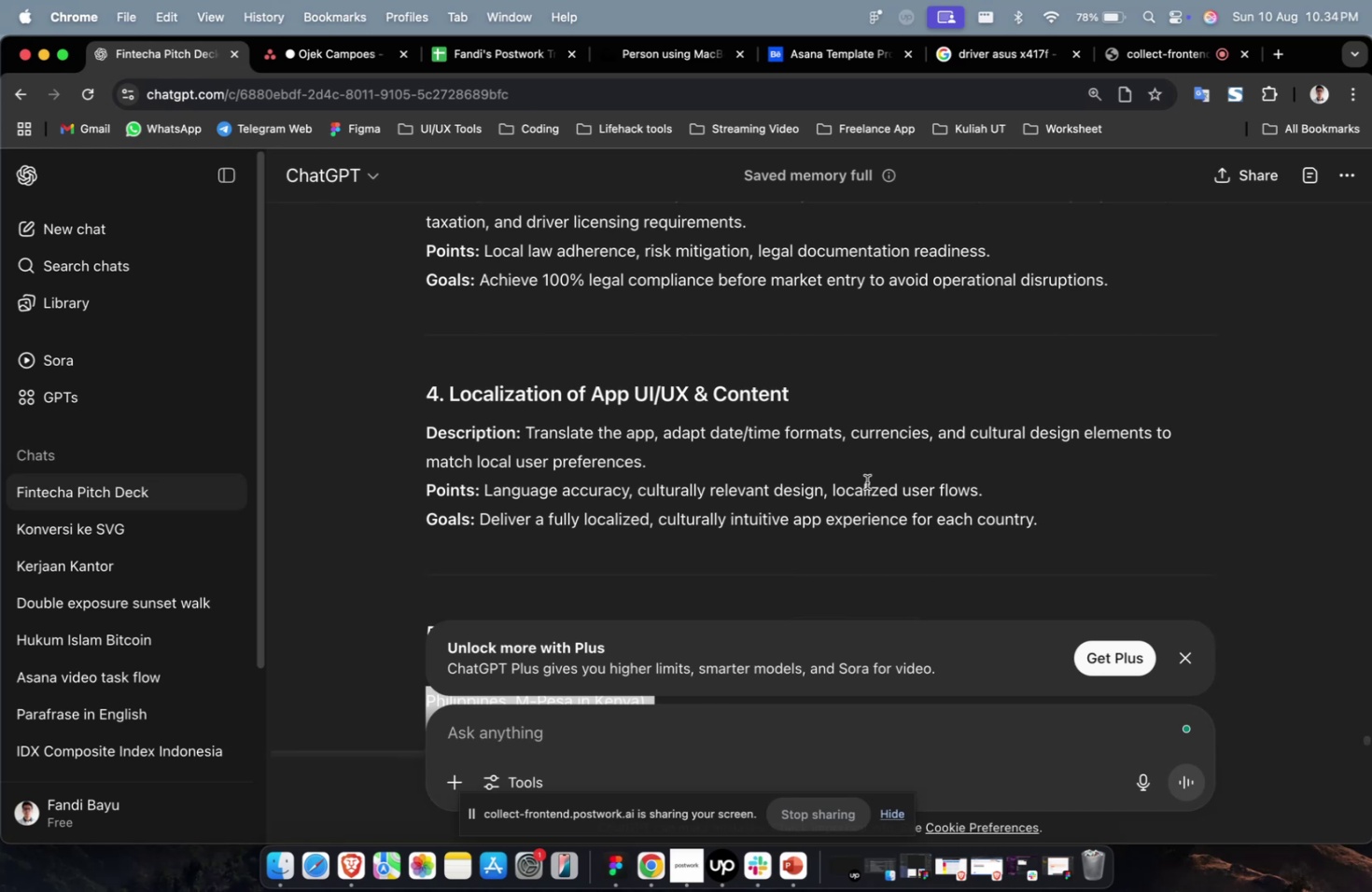 
scroll: coordinate [889, 487], scroll_direction: down, amount: 2.0
 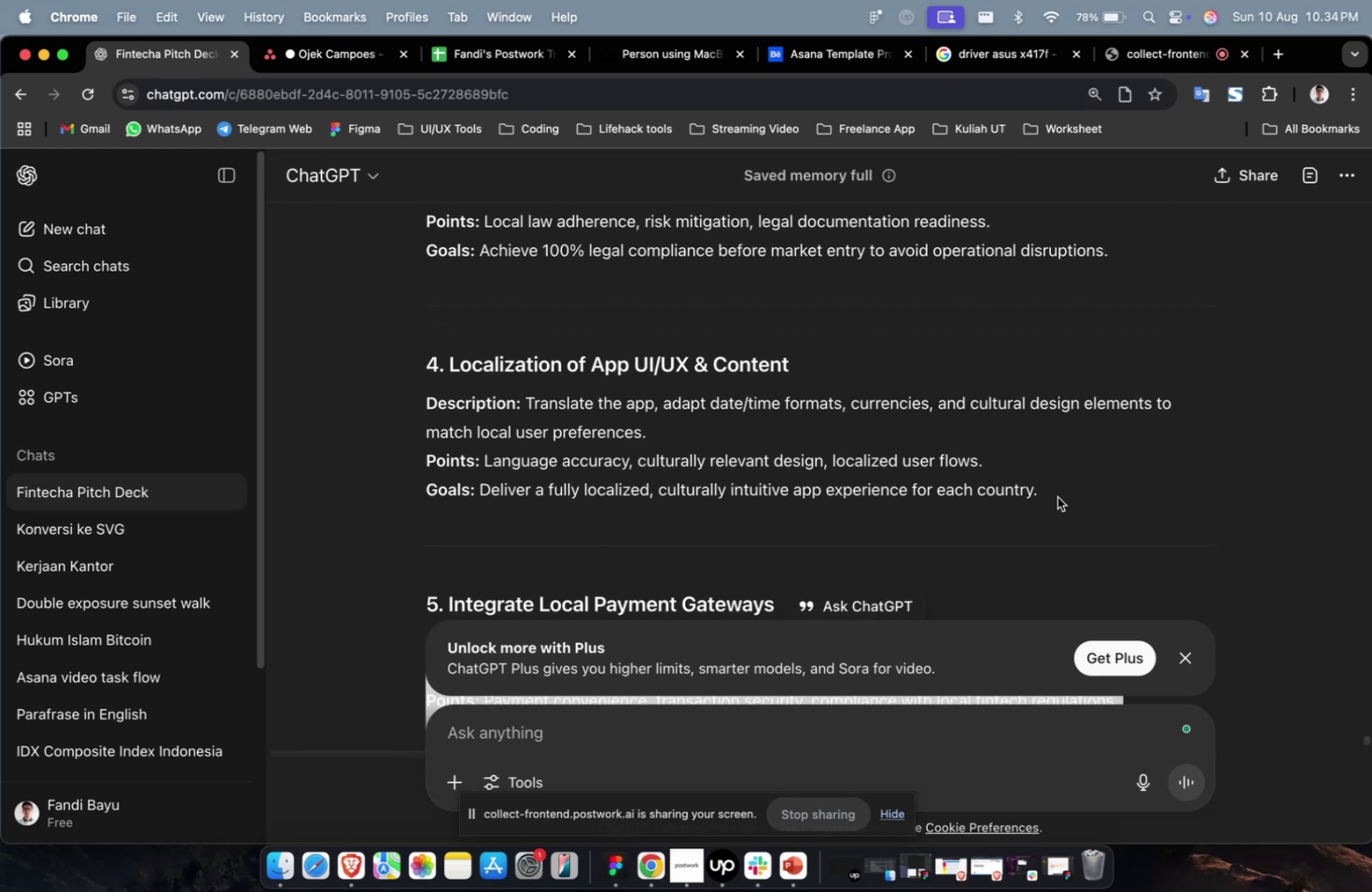 
left_click_drag(start_coordinate=[1054, 492], to_coordinate=[525, 408])
 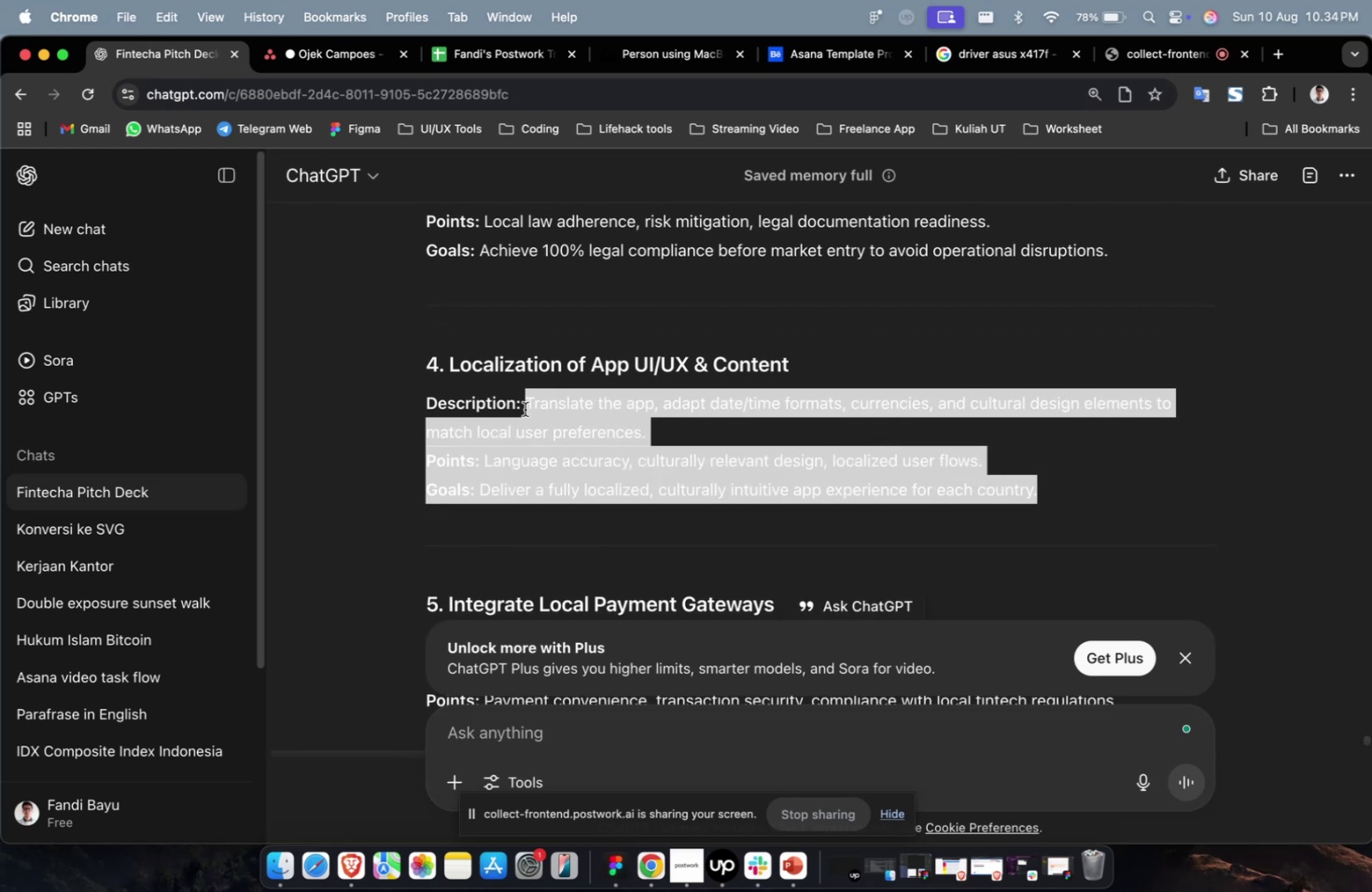 
key(Meta+C)
 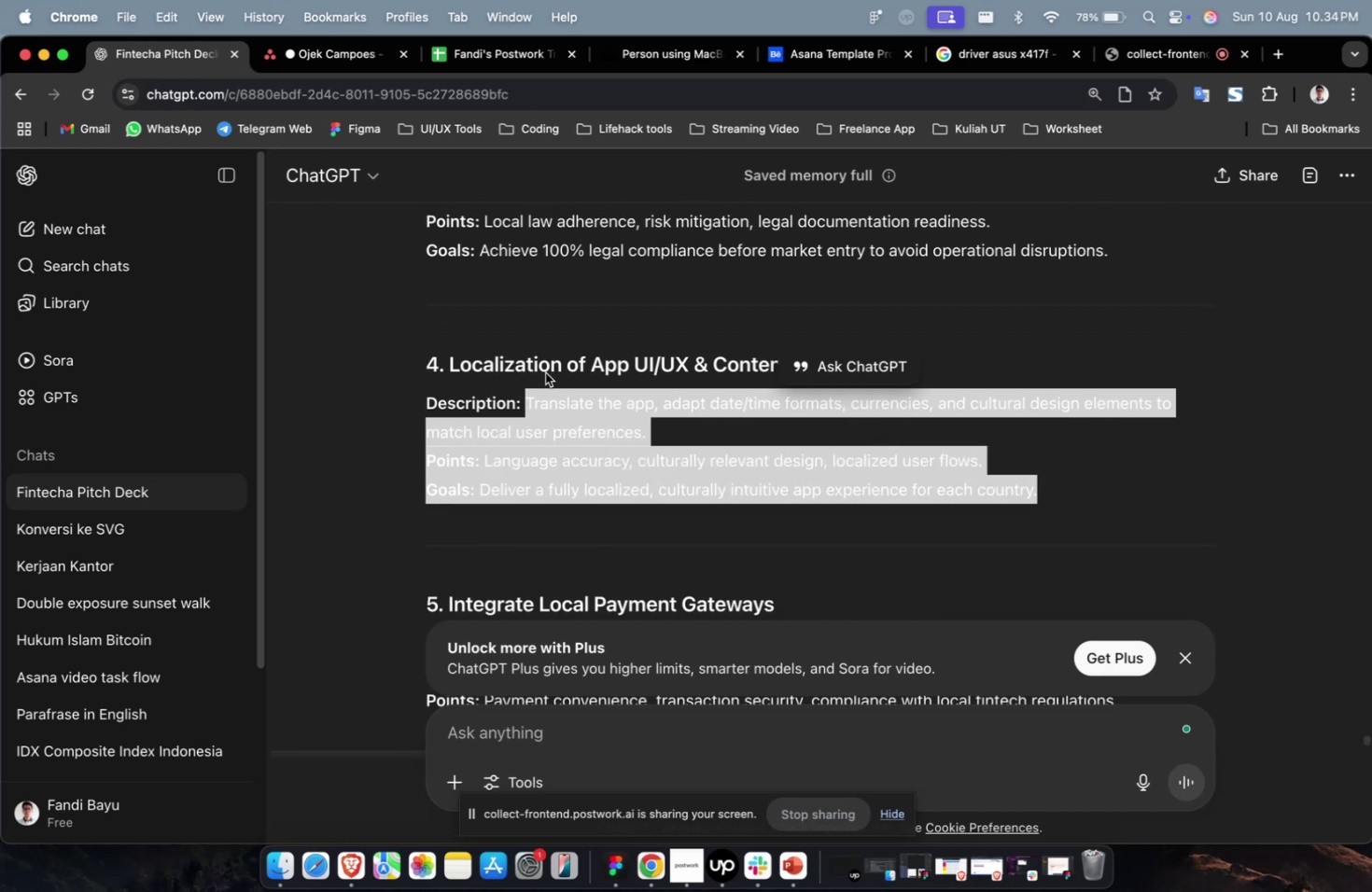 
key(Meta+C)
 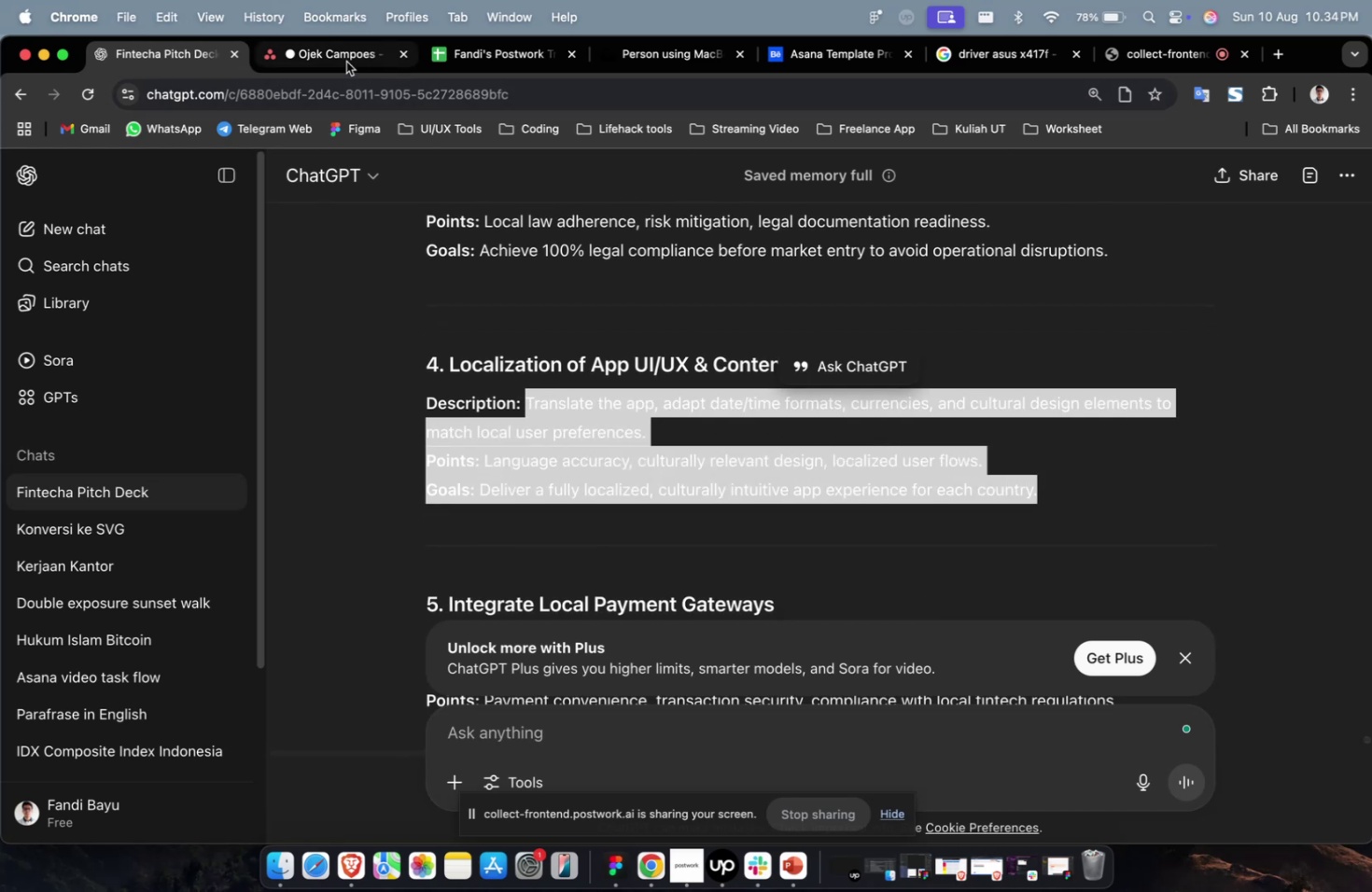 
left_click([346, 62])
 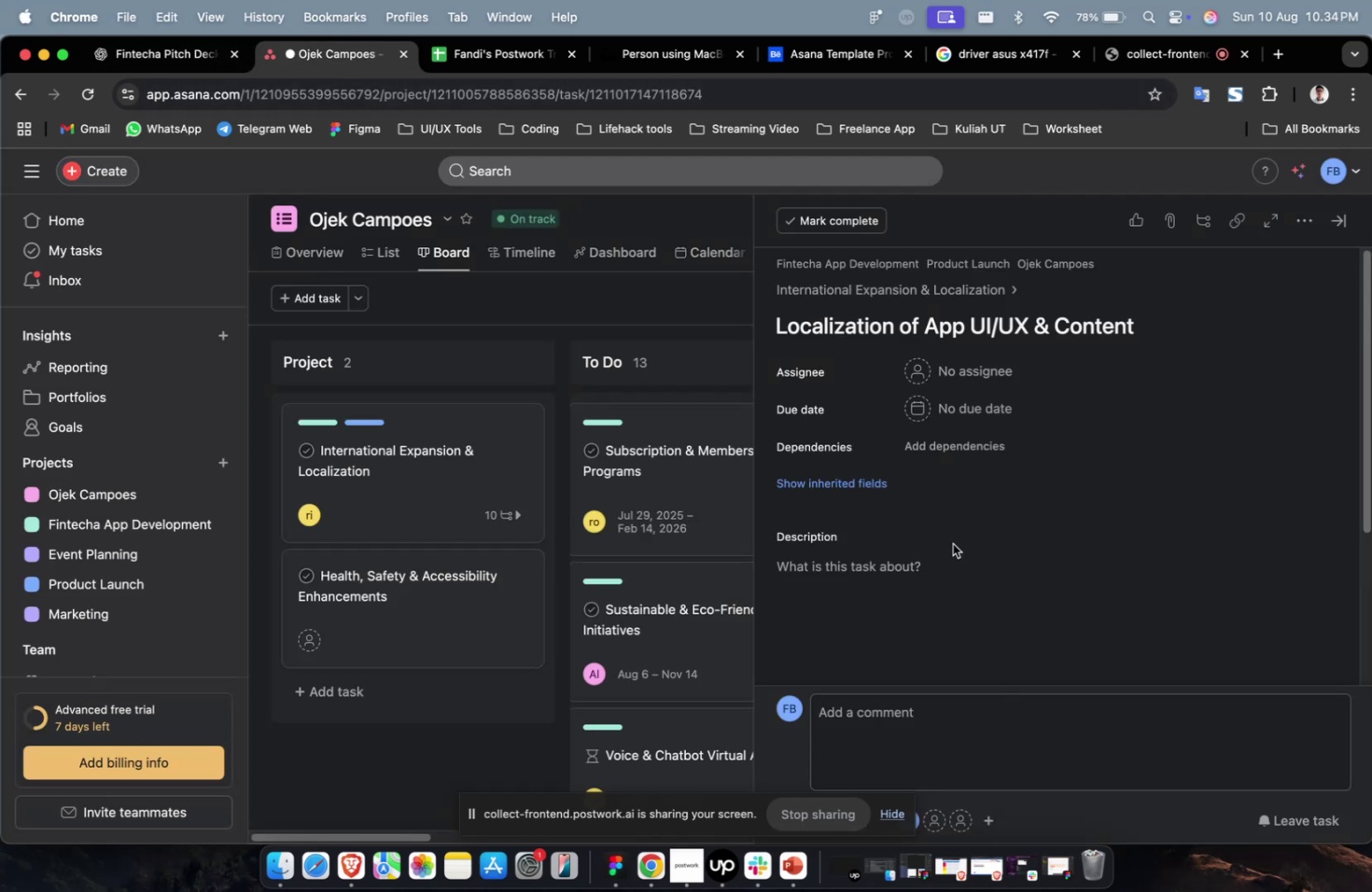 
double_click([940, 592])
 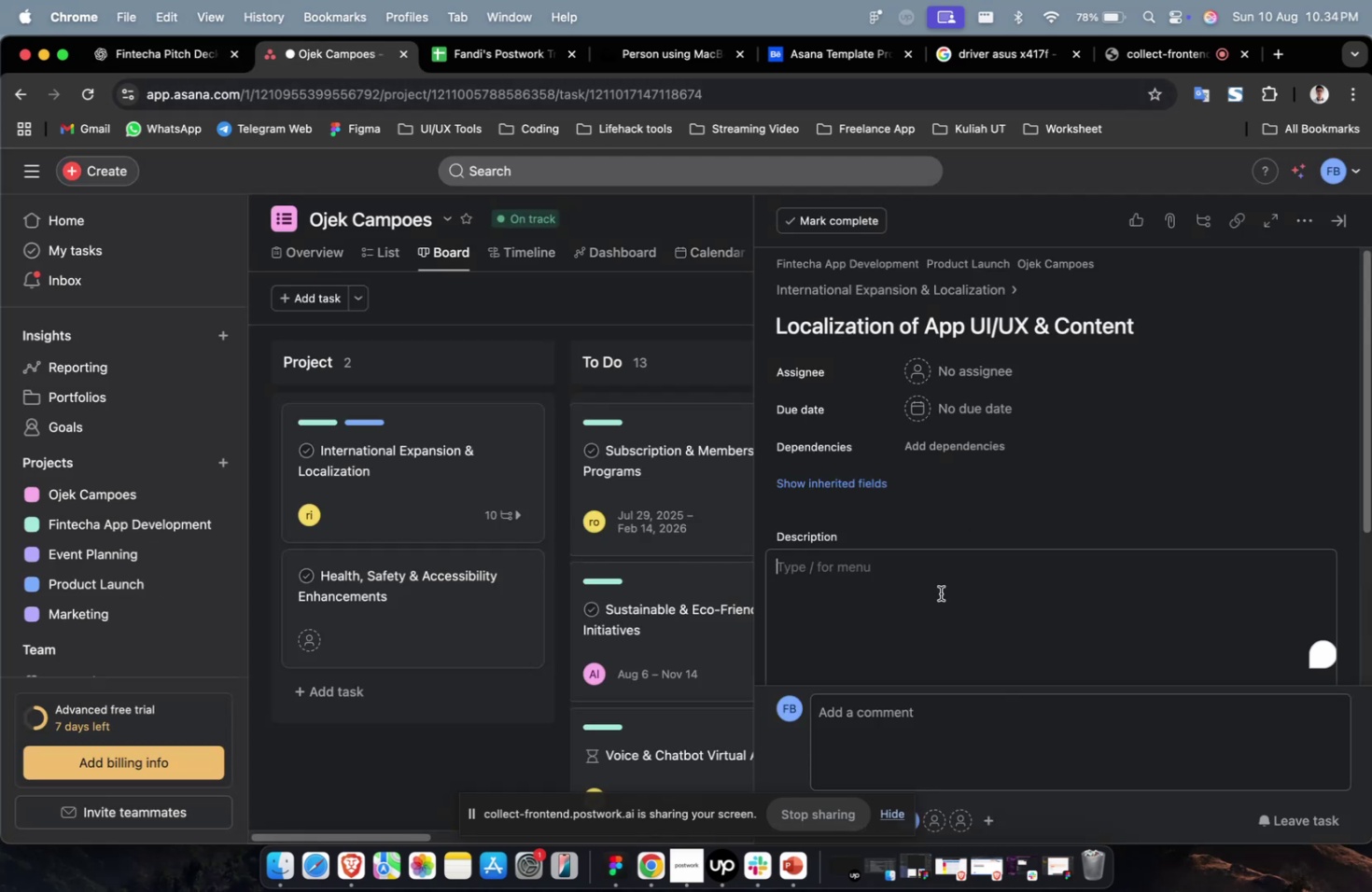 
key(Meta+V)
 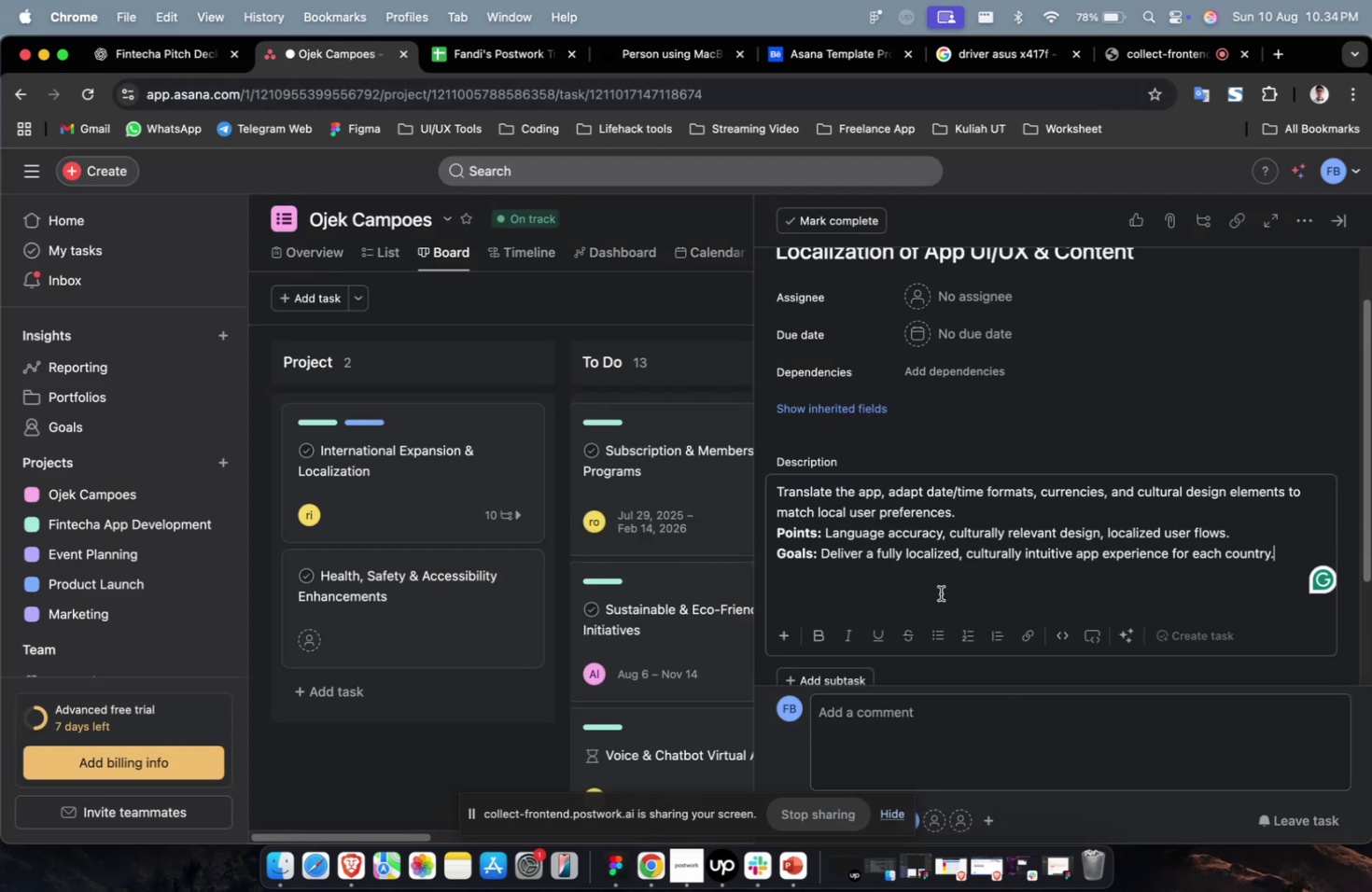 
scroll: coordinate [940, 592], scroll_direction: up, amount: 9.0
 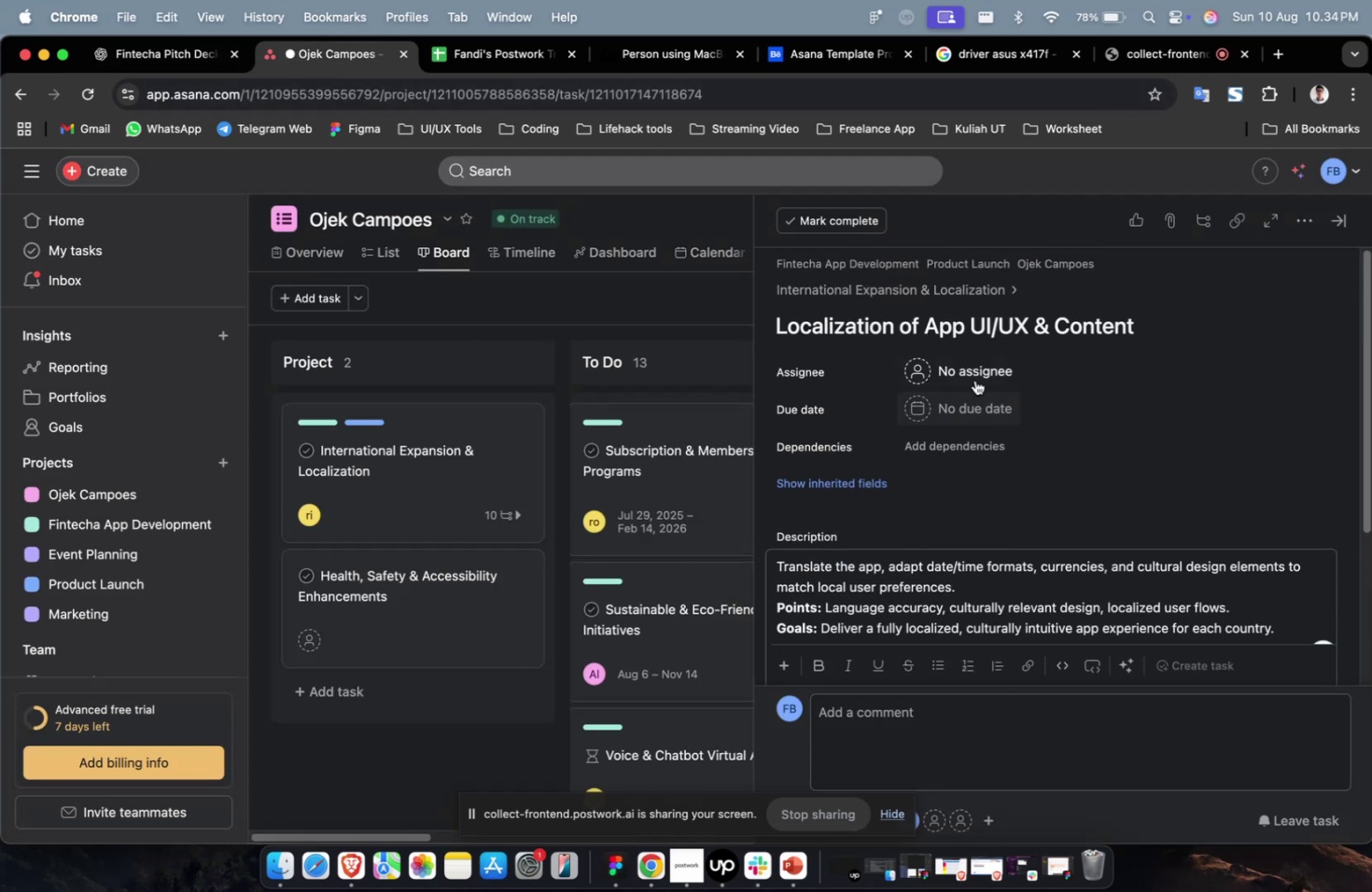 
left_click([975, 375])
 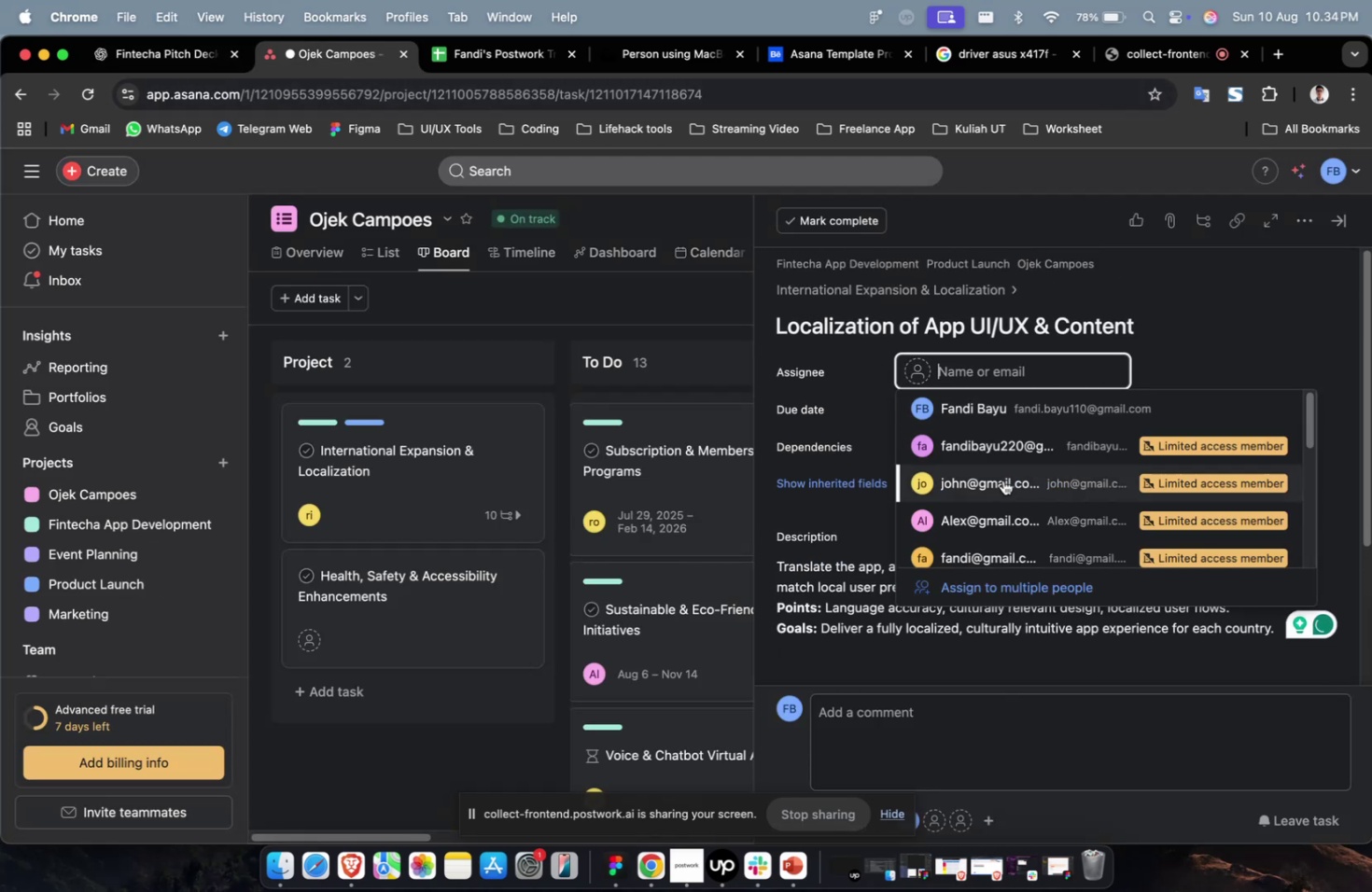 
left_click([1003, 488])
 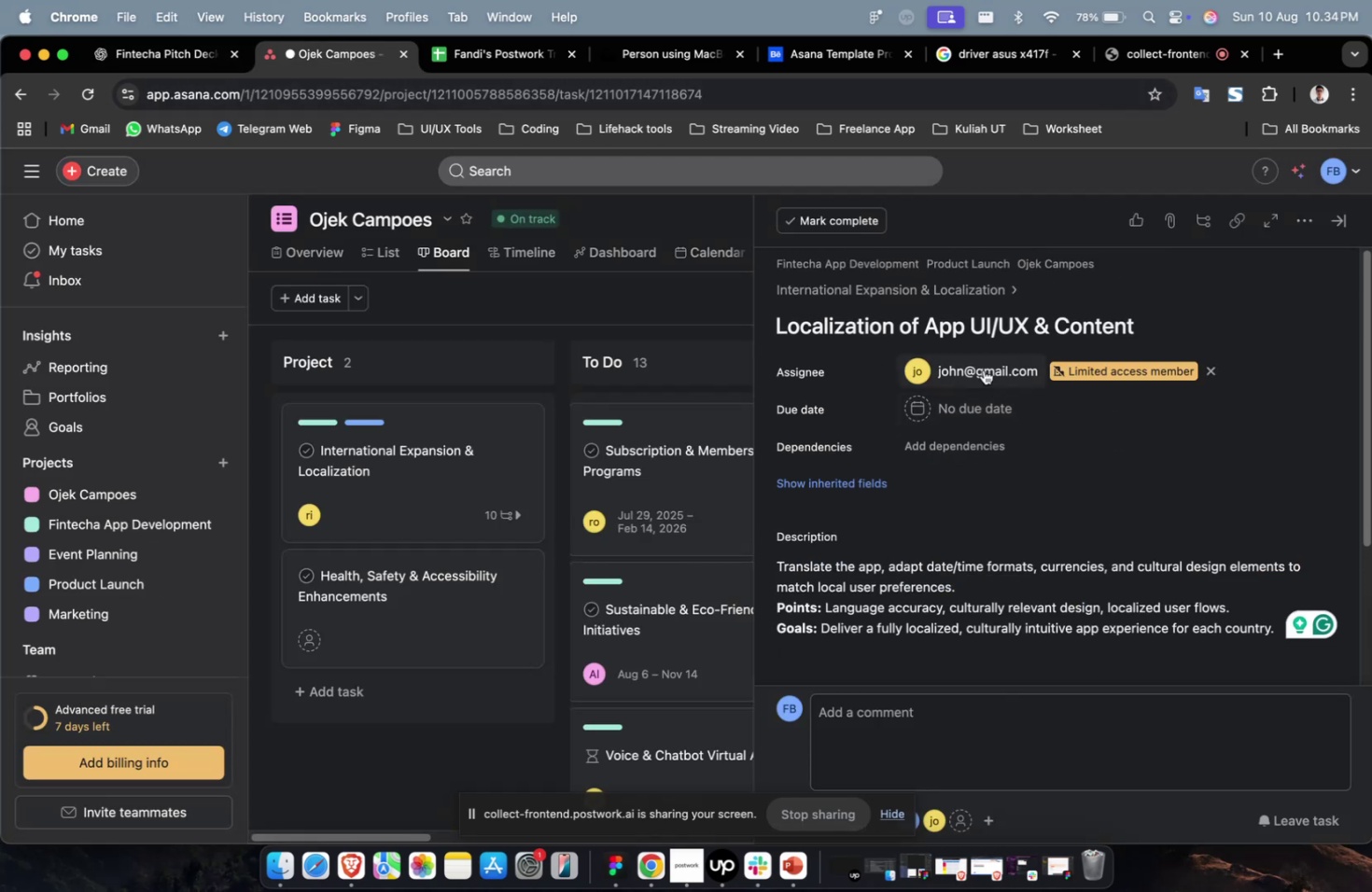 
double_click([982, 368])
 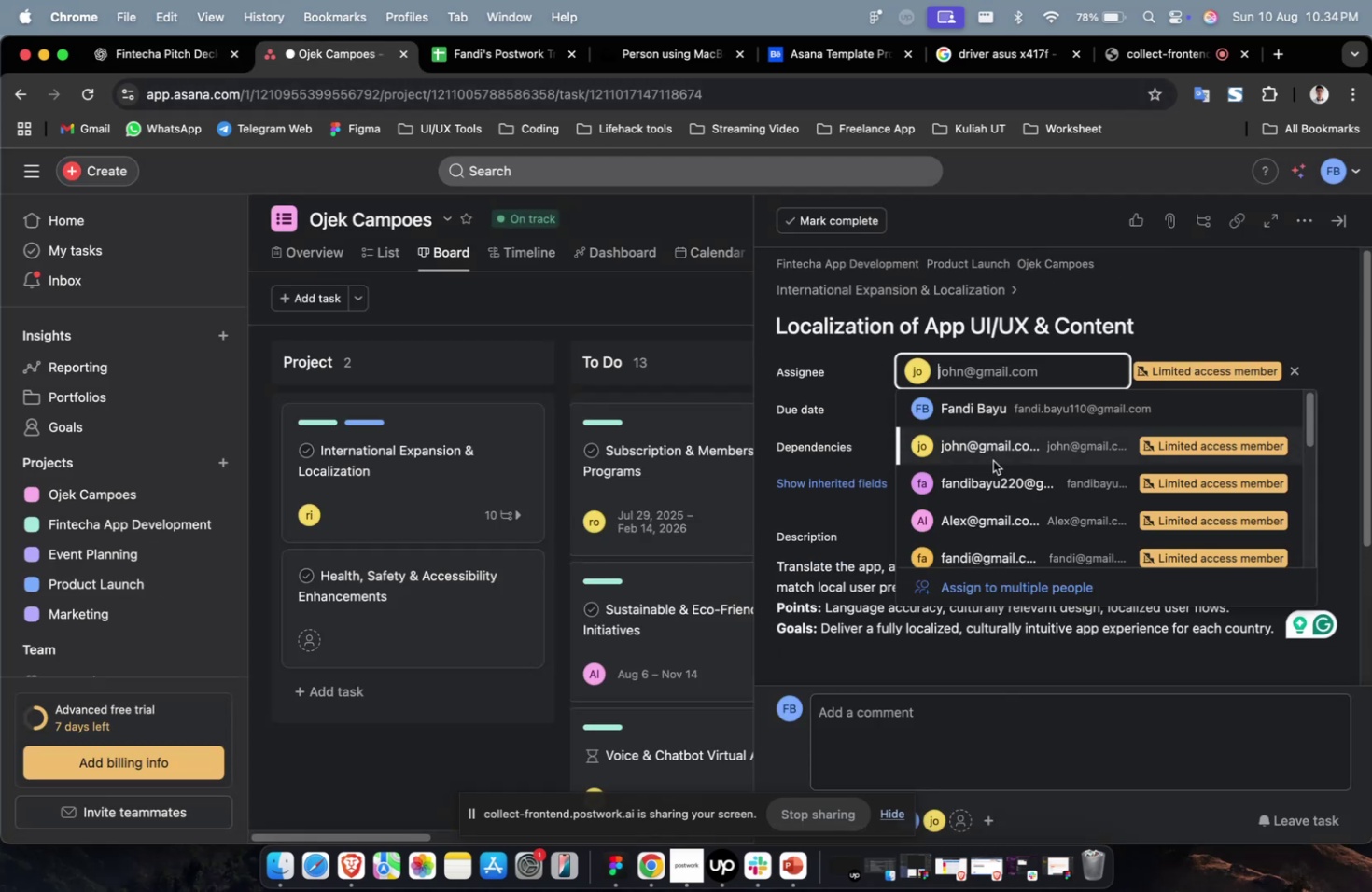 
scroll: coordinate [992, 461], scroll_direction: down, amount: 9.0
 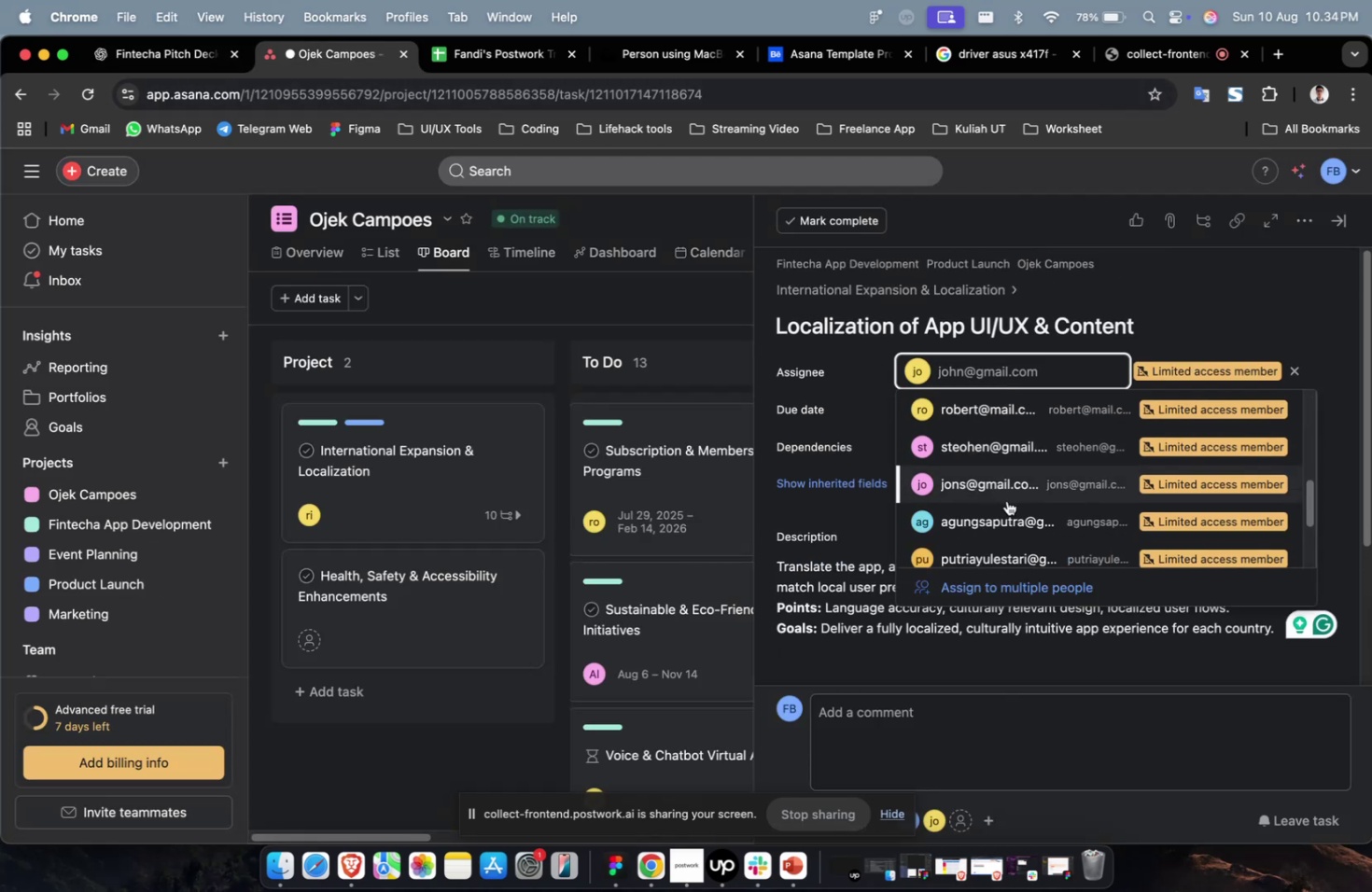 
left_click([1006, 500])
 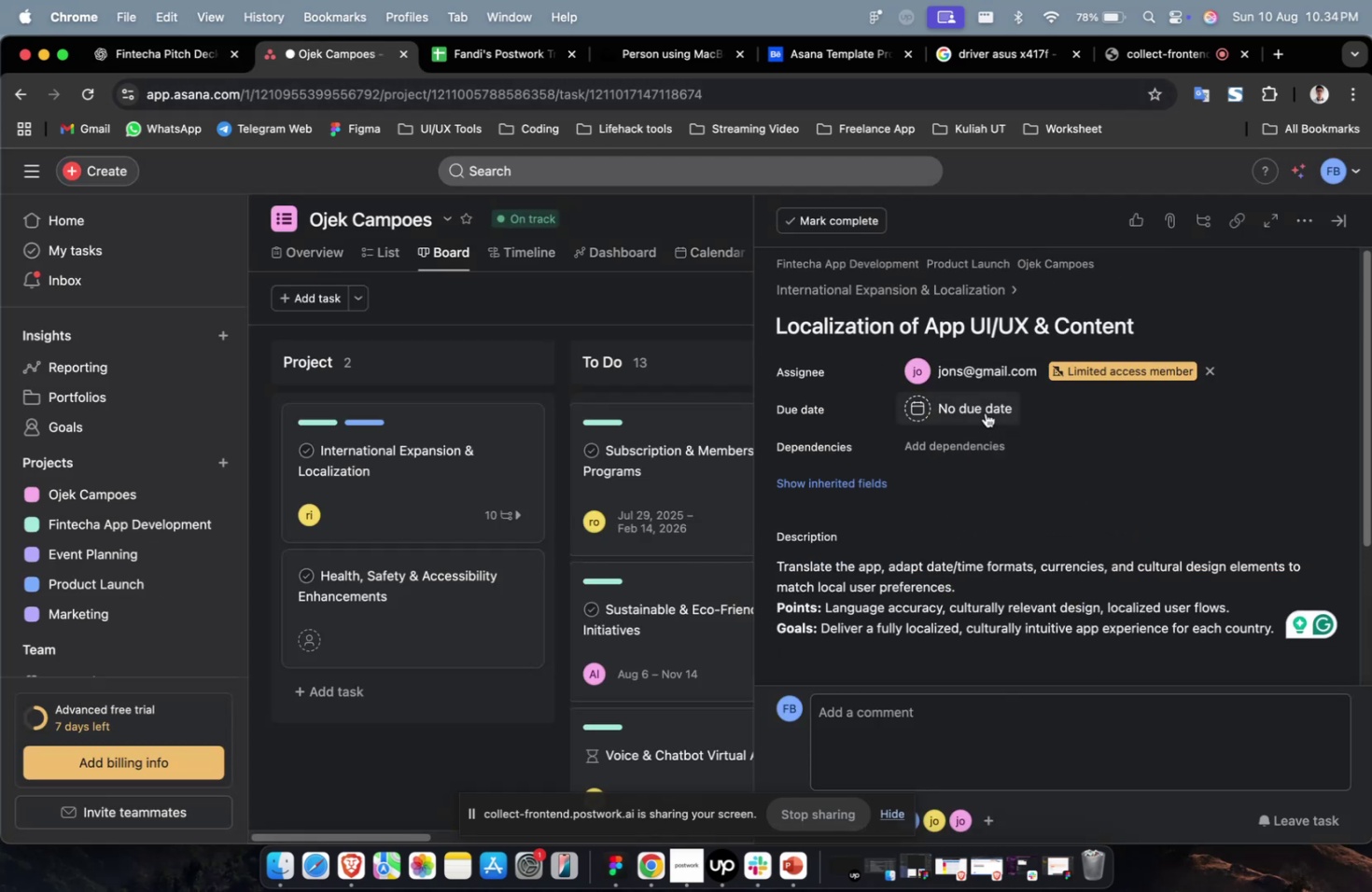 
double_click([985, 412])
 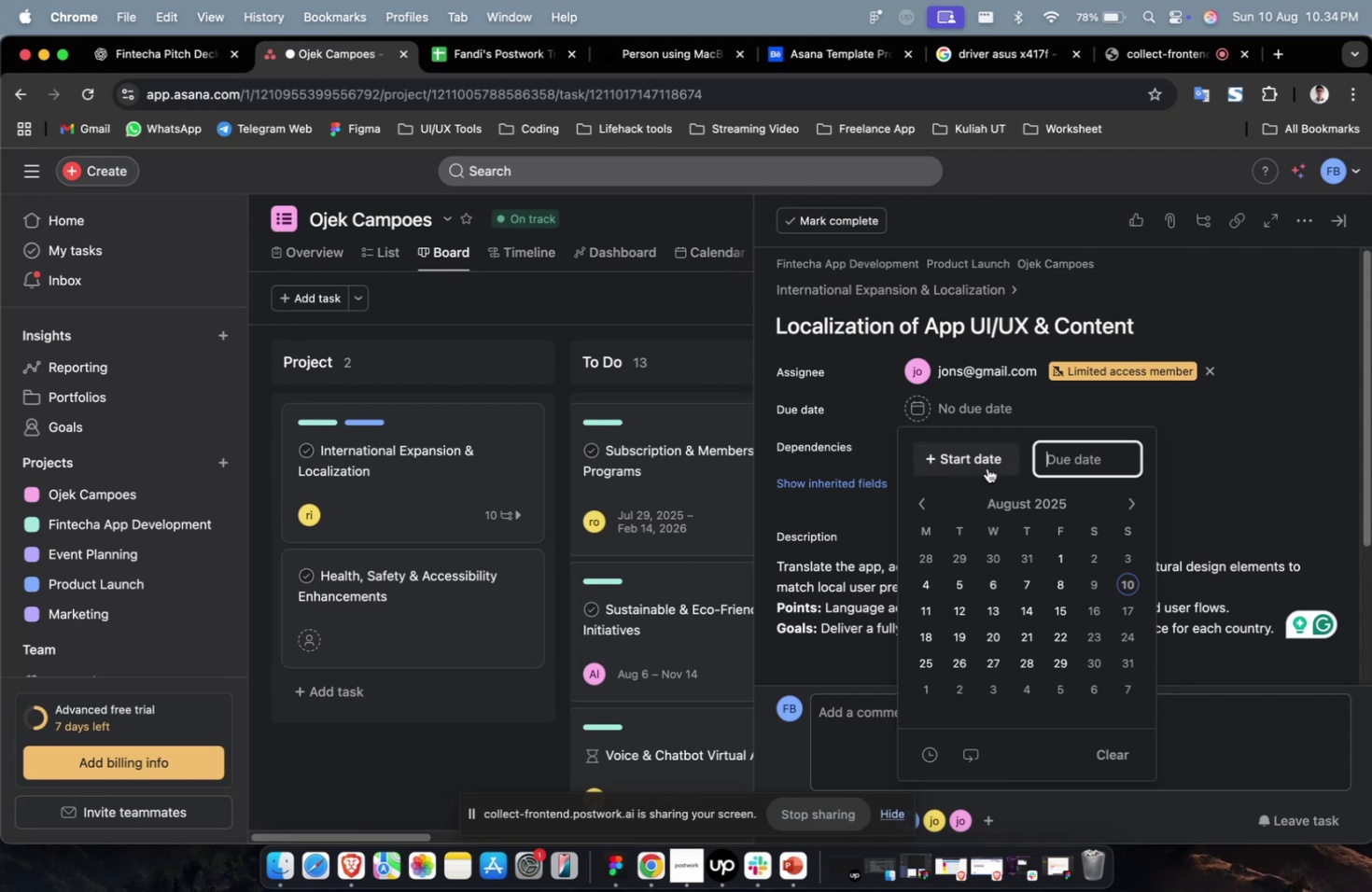 
triple_click([987, 467])
 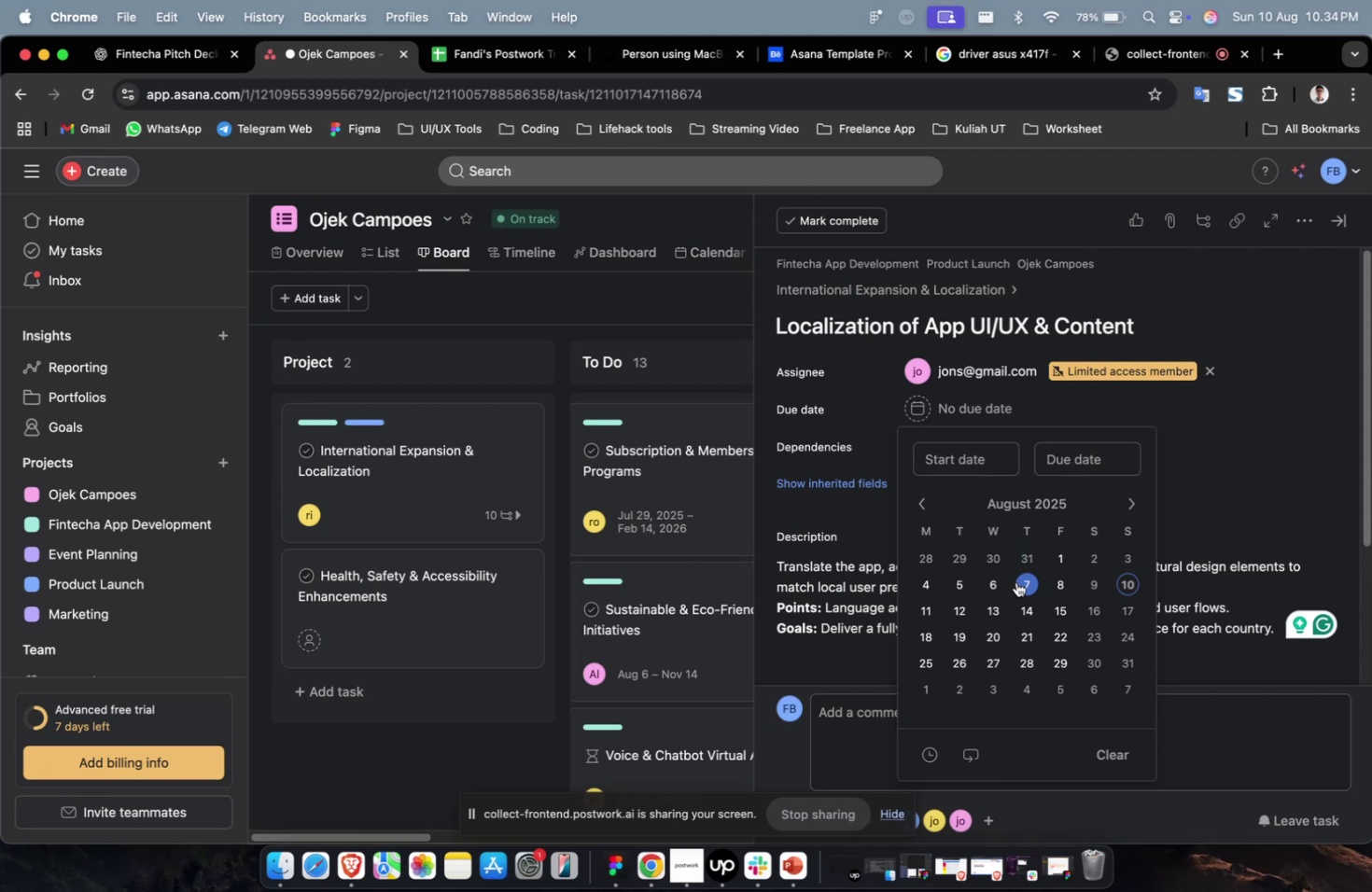 
triple_click([1023, 582])
 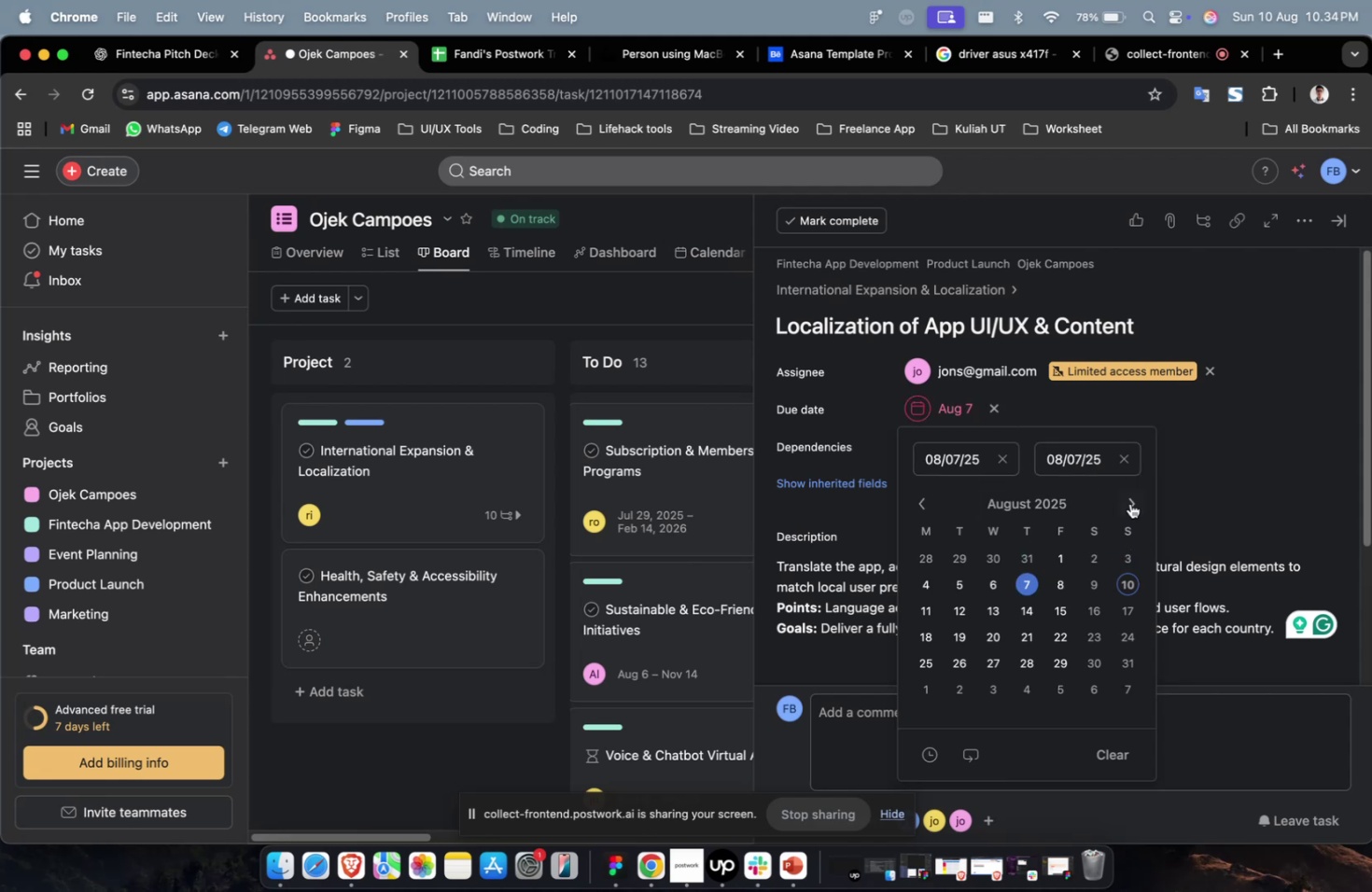 
double_click([1129, 503])
 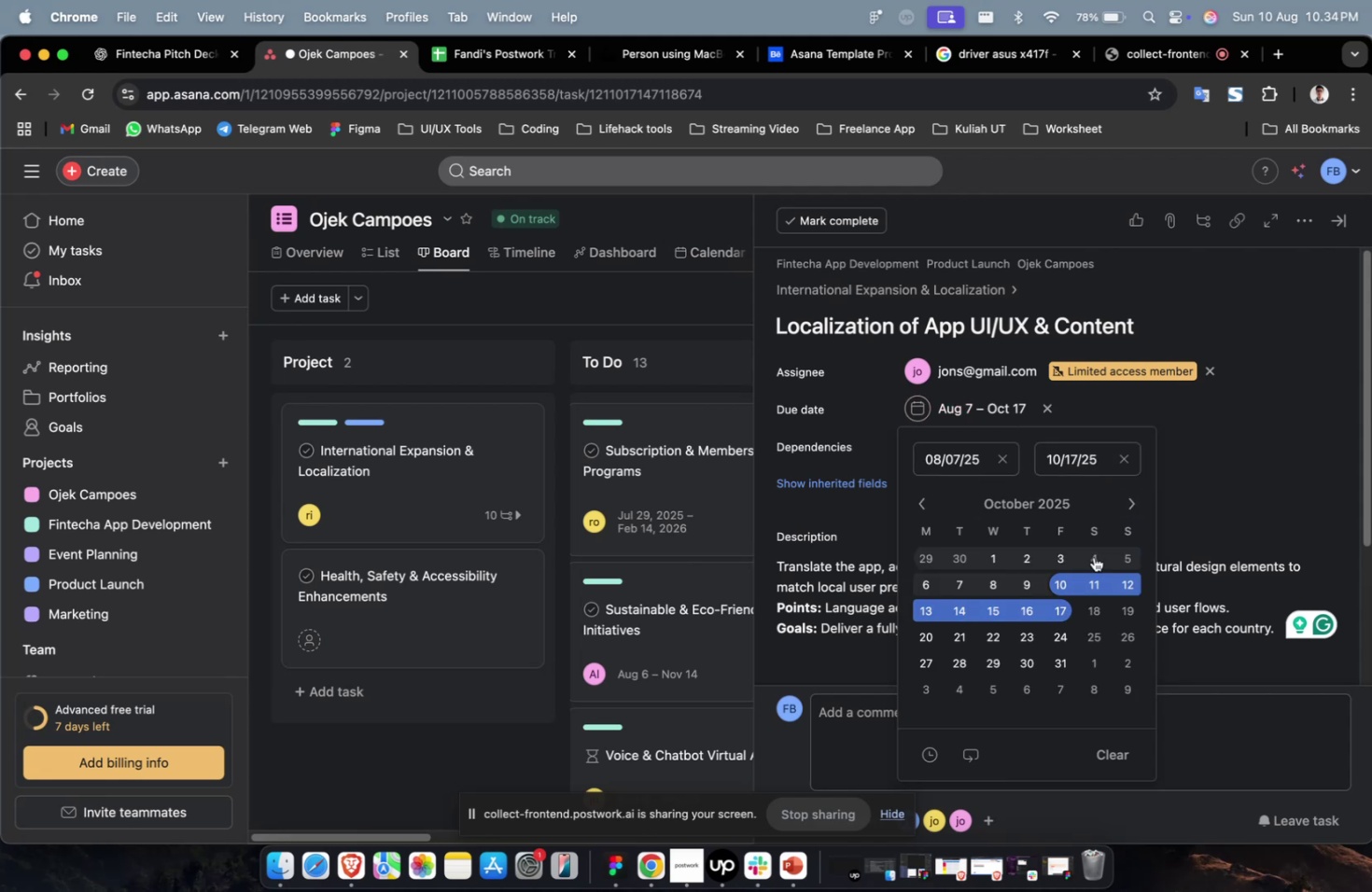 
double_click([1211, 433])
 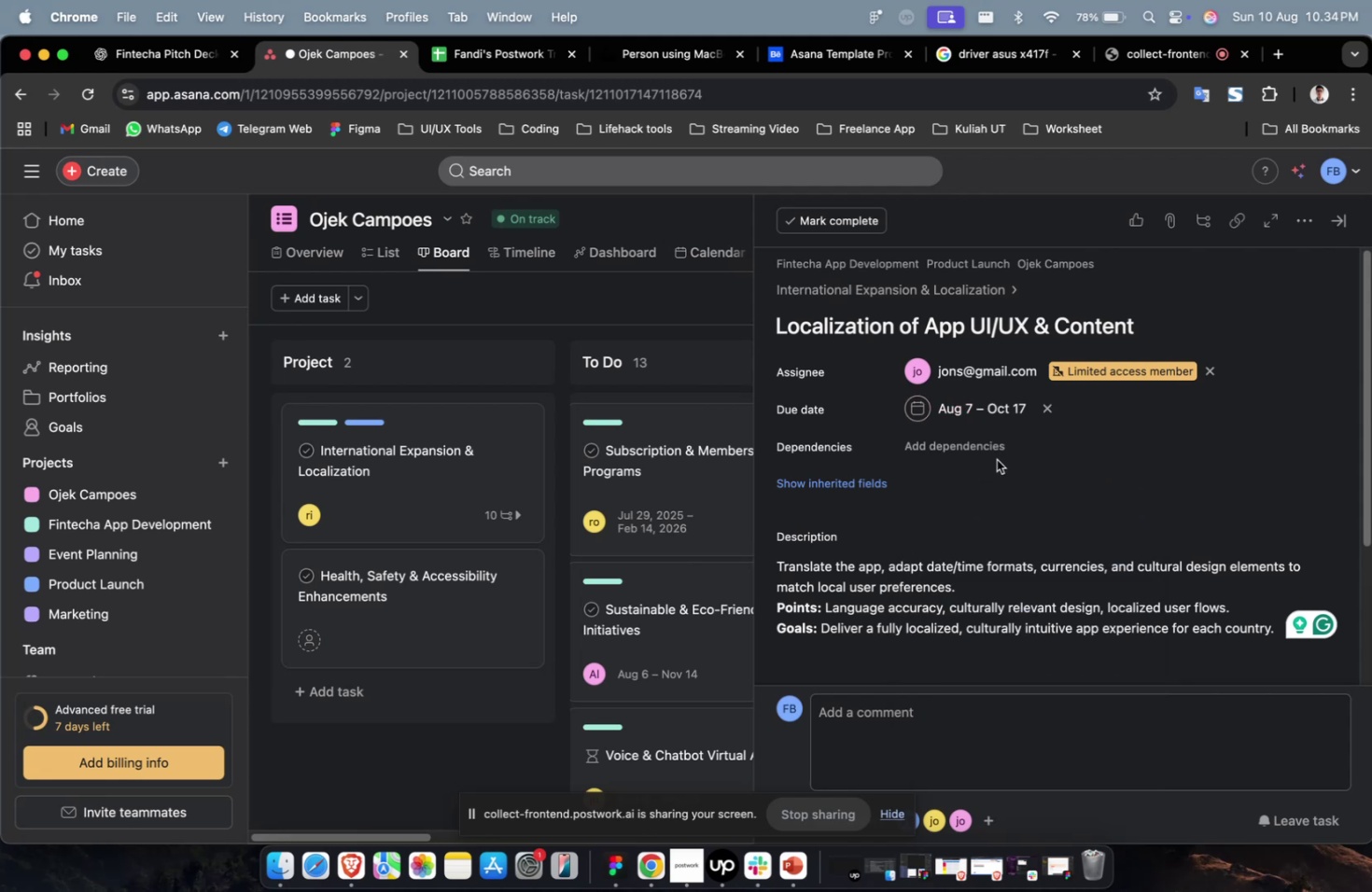 
triple_click([994, 455])
 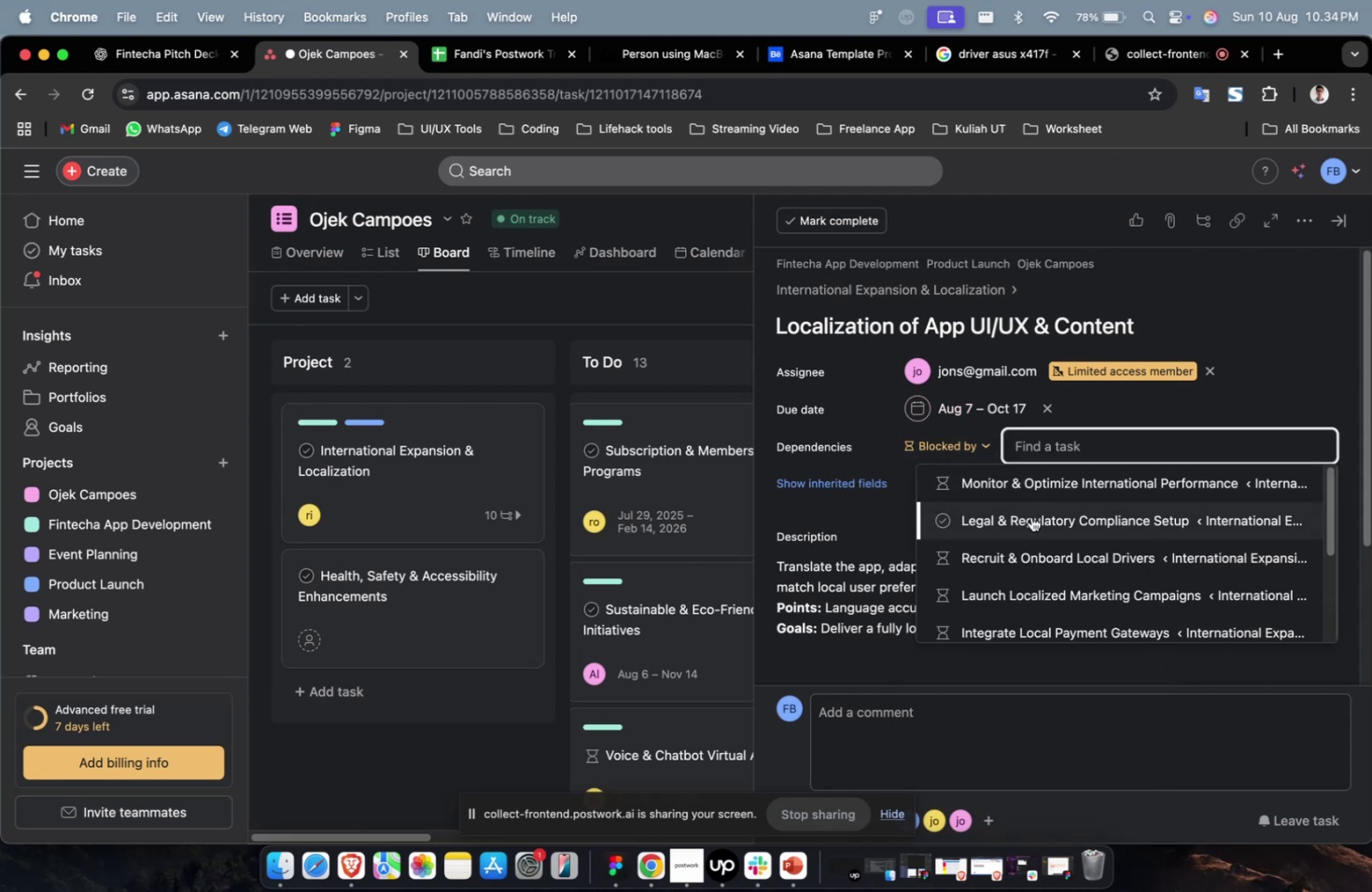 
left_click([1030, 517])
 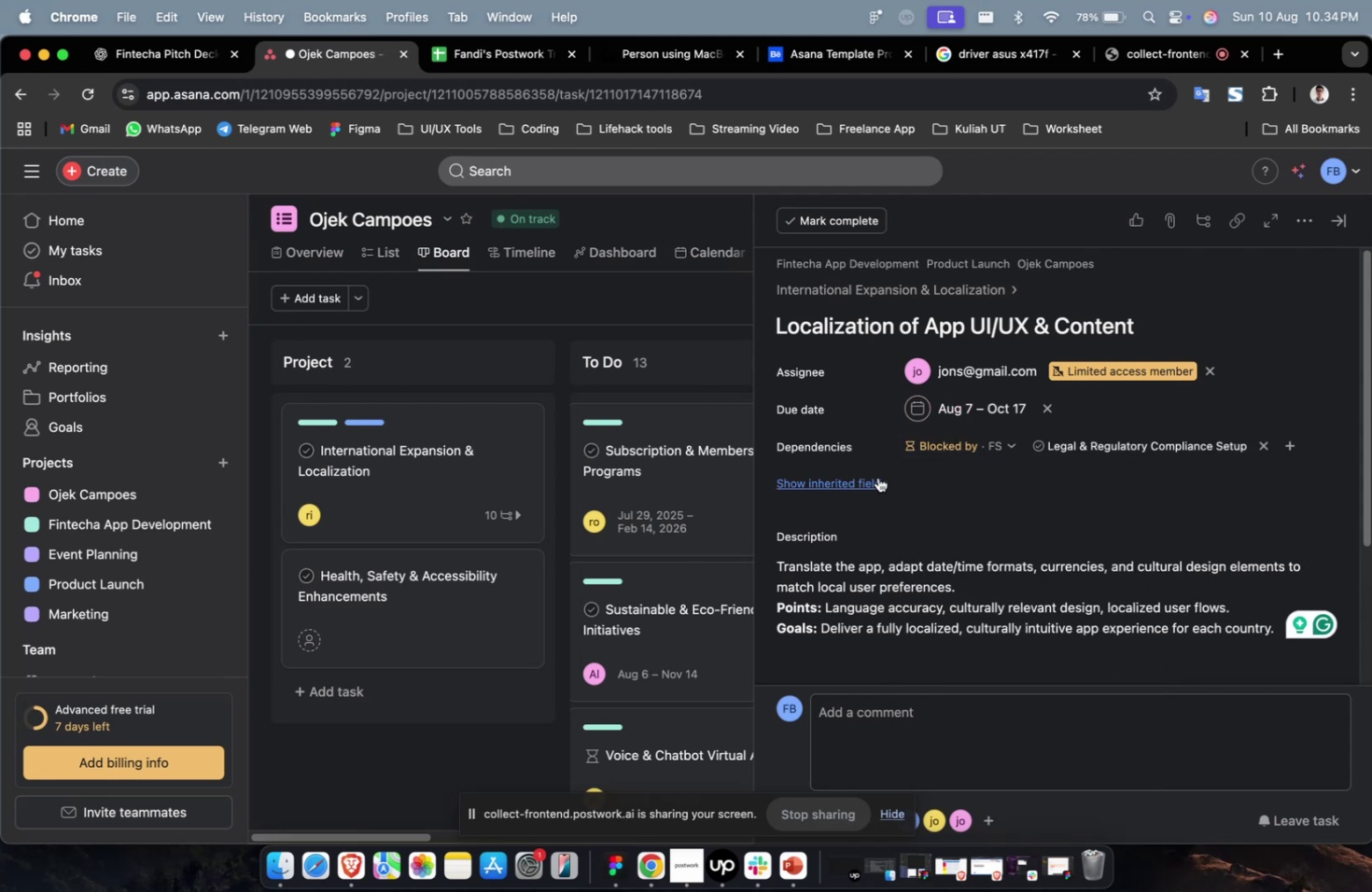 
double_click([877, 477])
 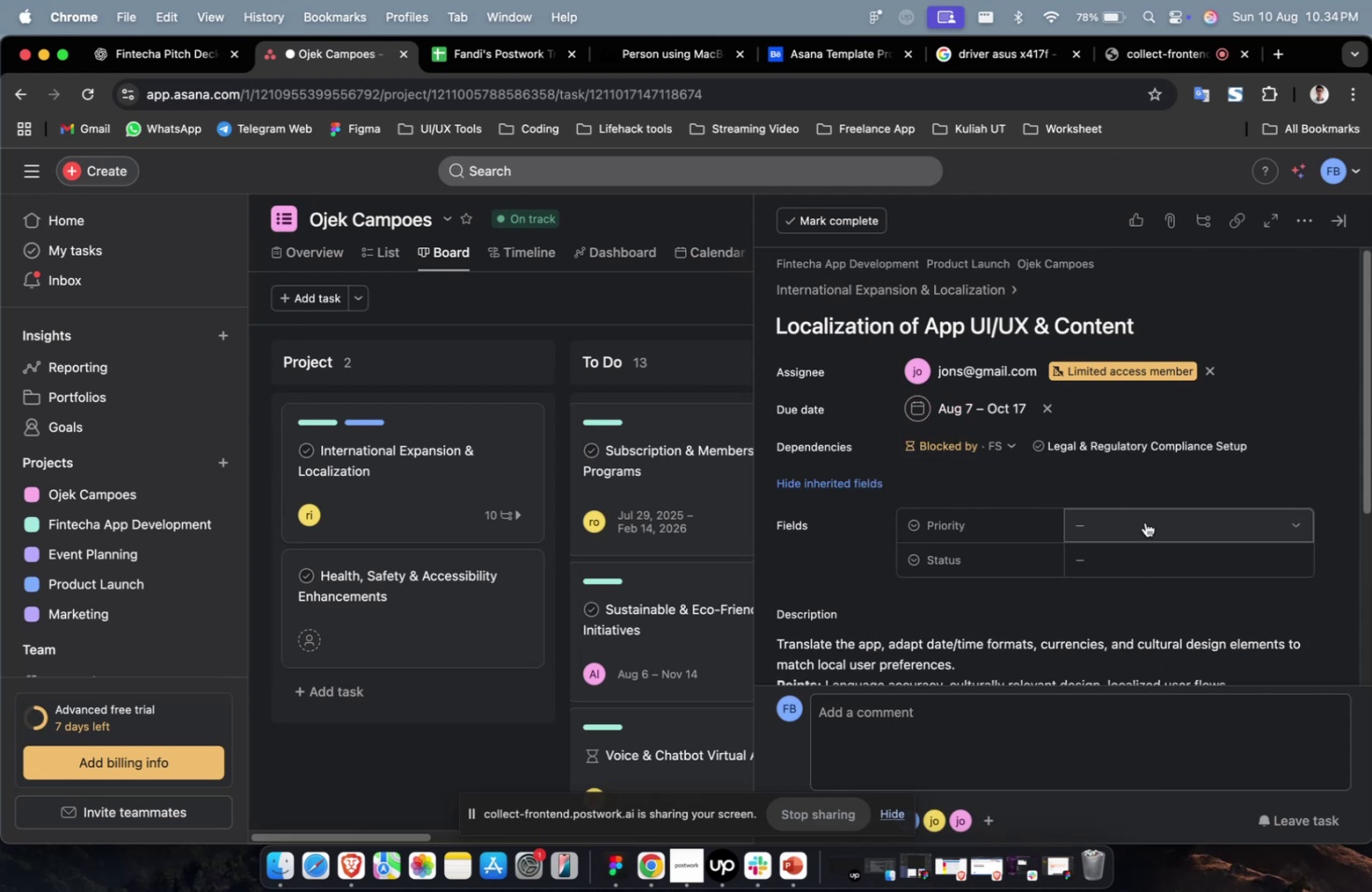 
triple_click([1144, 522])
 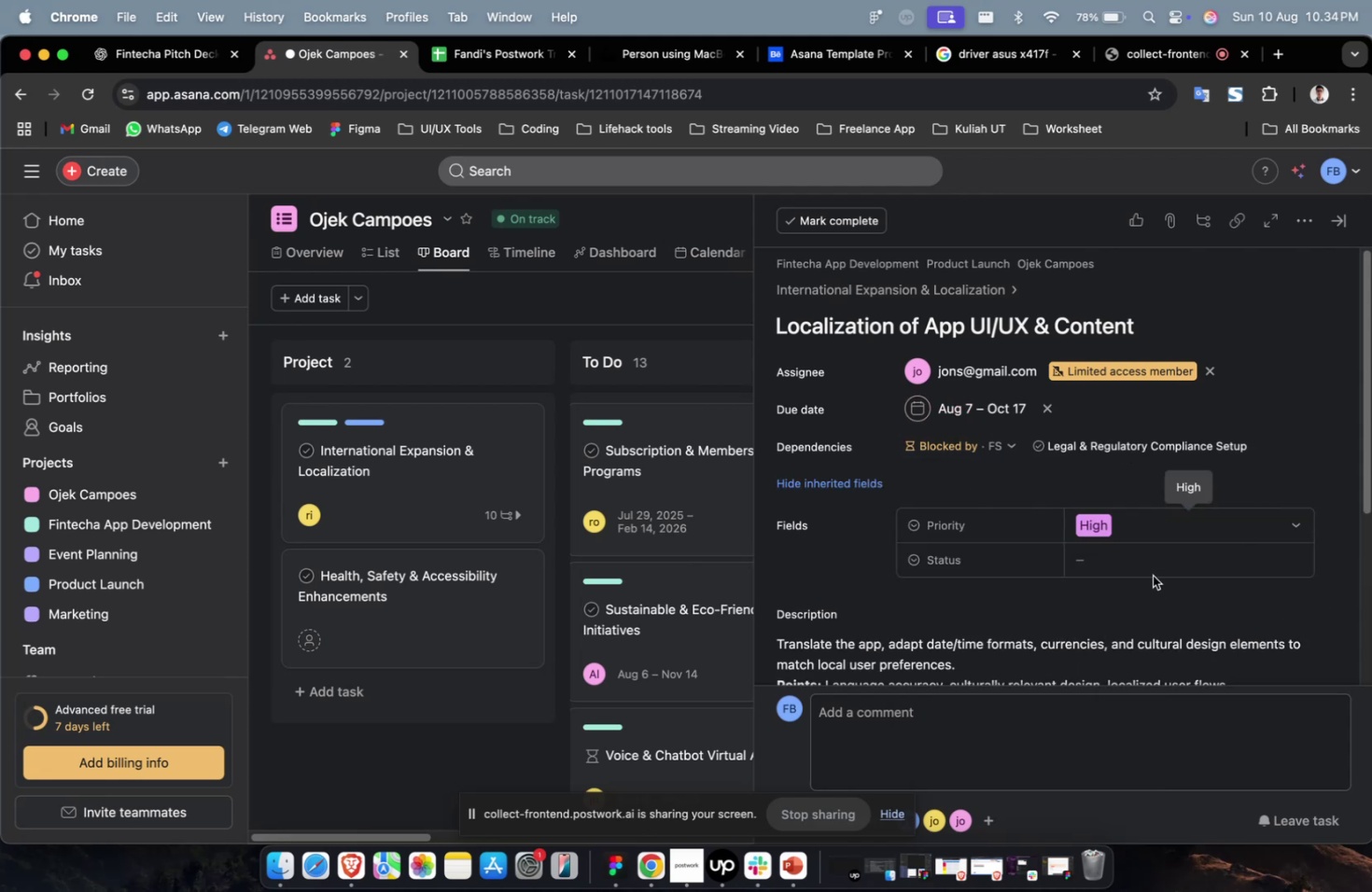 
triple_click([1152, 565])
 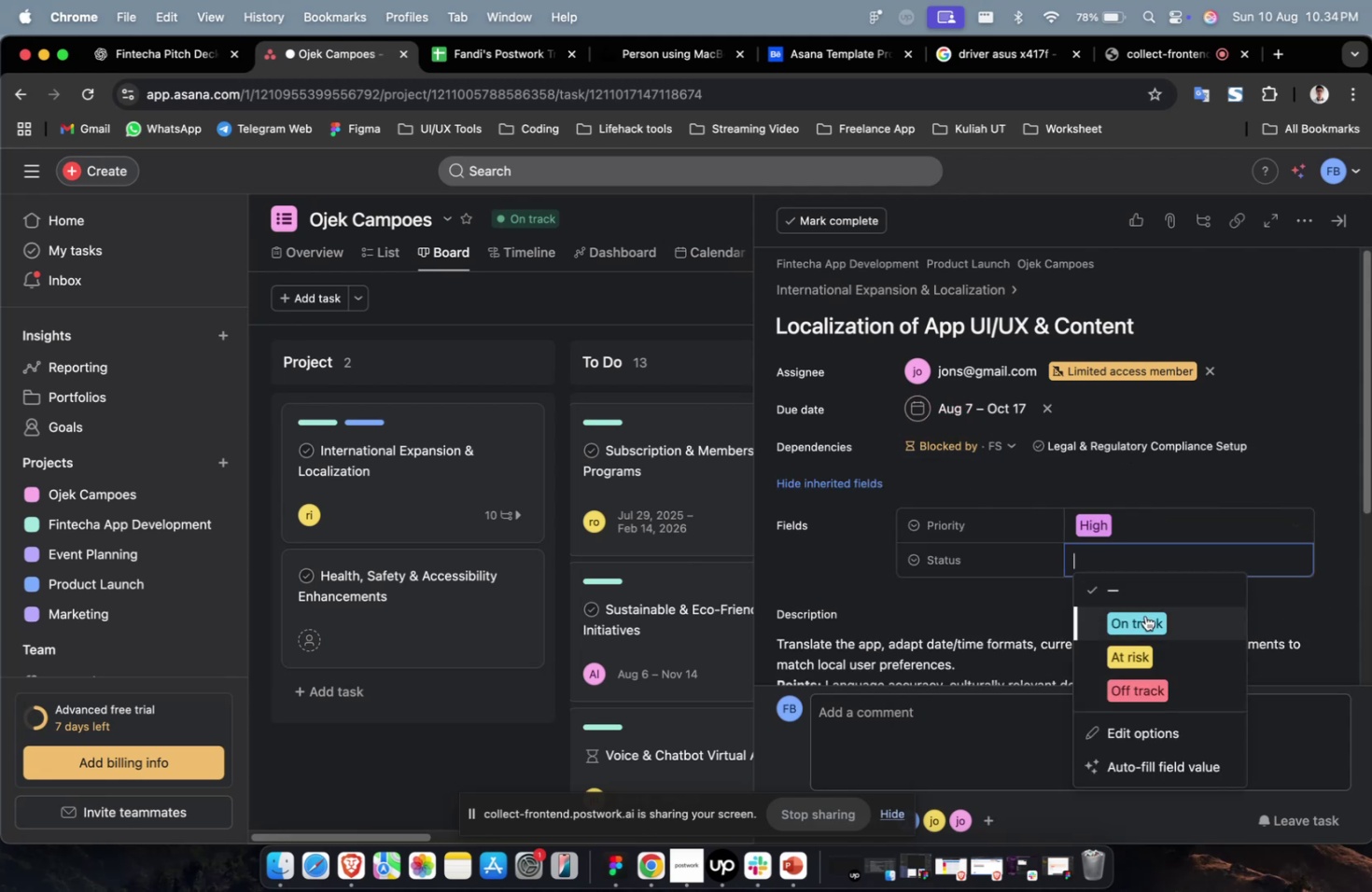 
triple_click([1144, 615])
 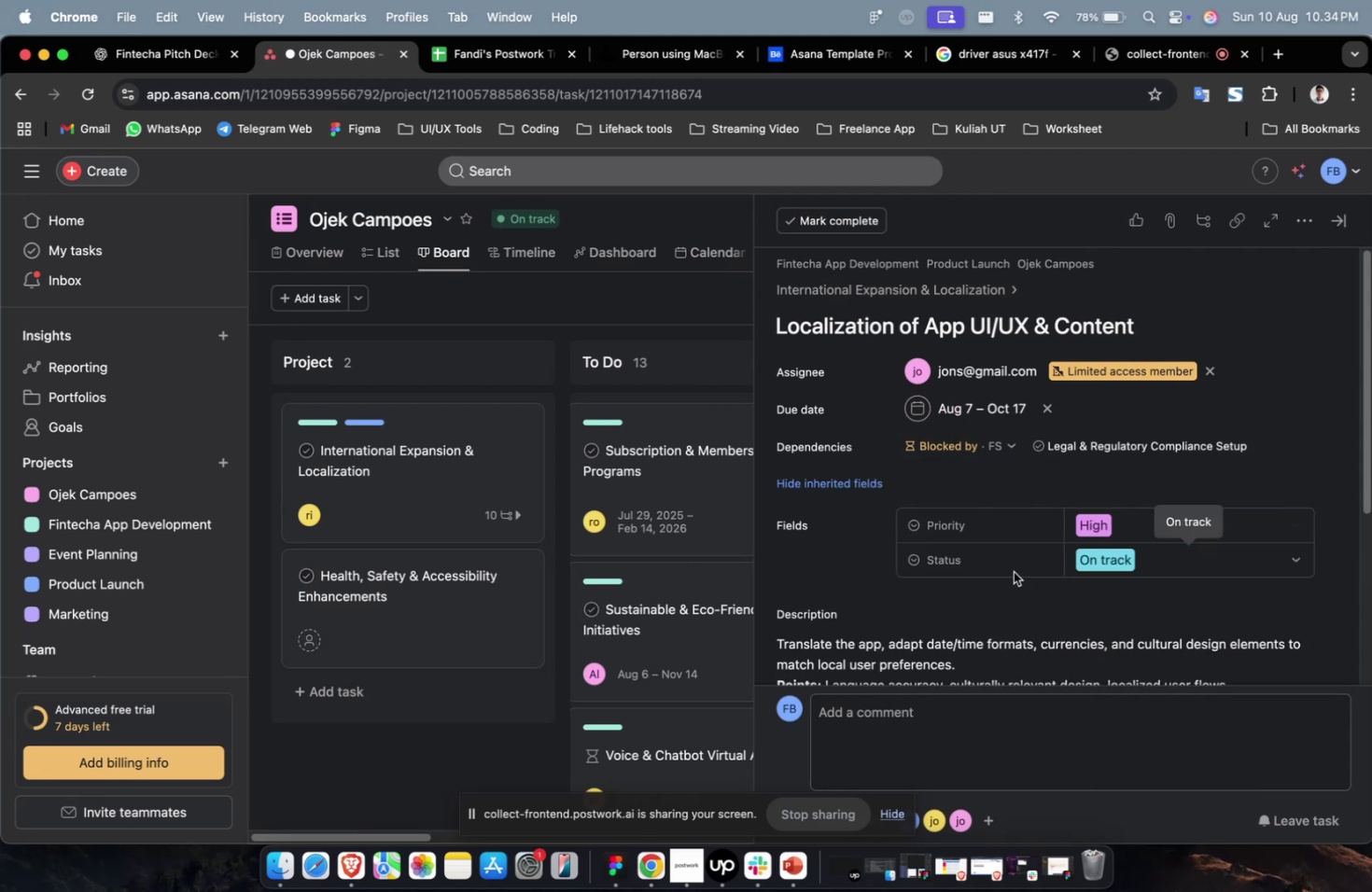 
mouse_move([993, 538])
 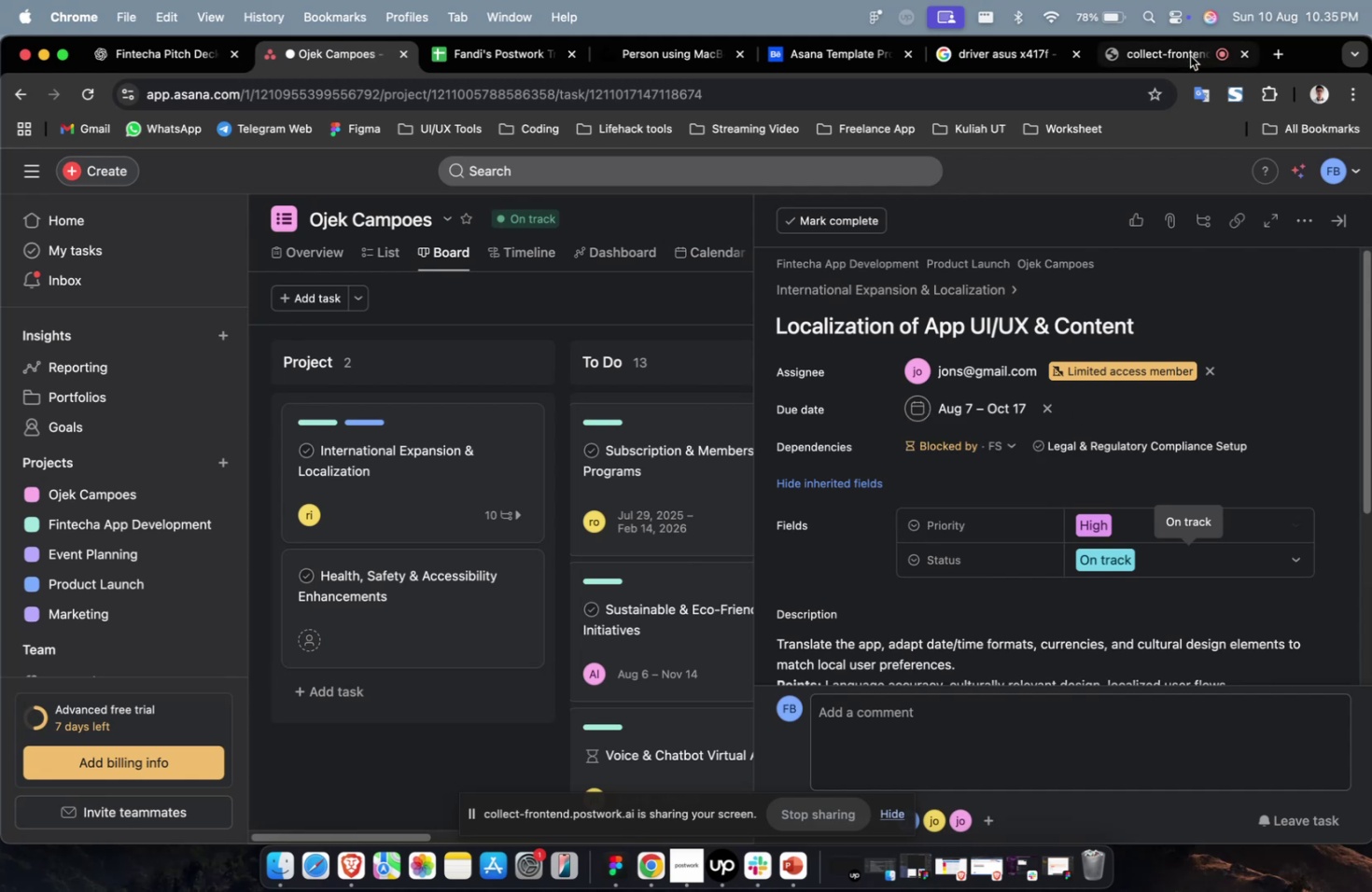 
left_click([1187, 57])
 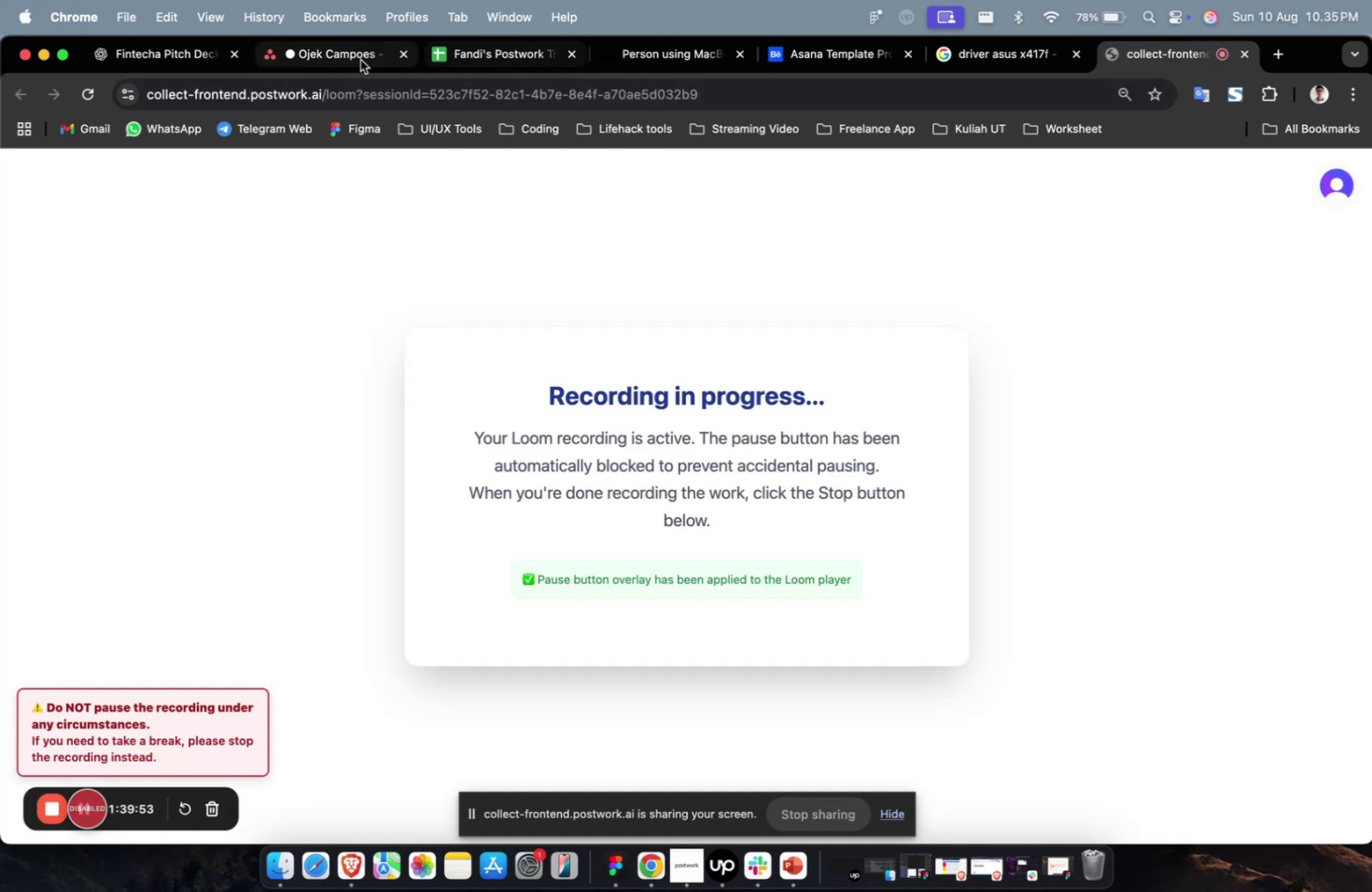 
left_click([343, 59])
 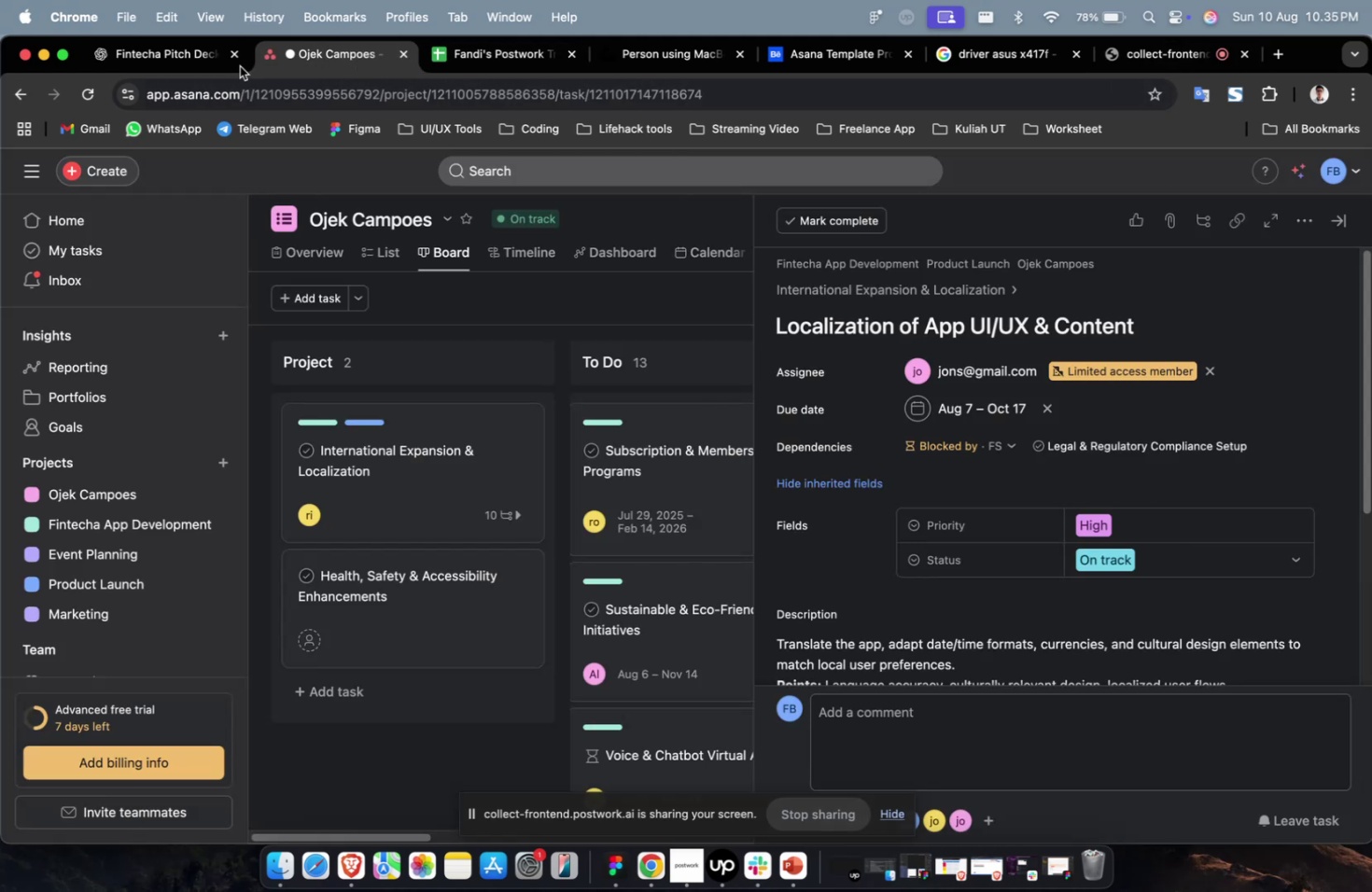 
left_click([161, 64])
 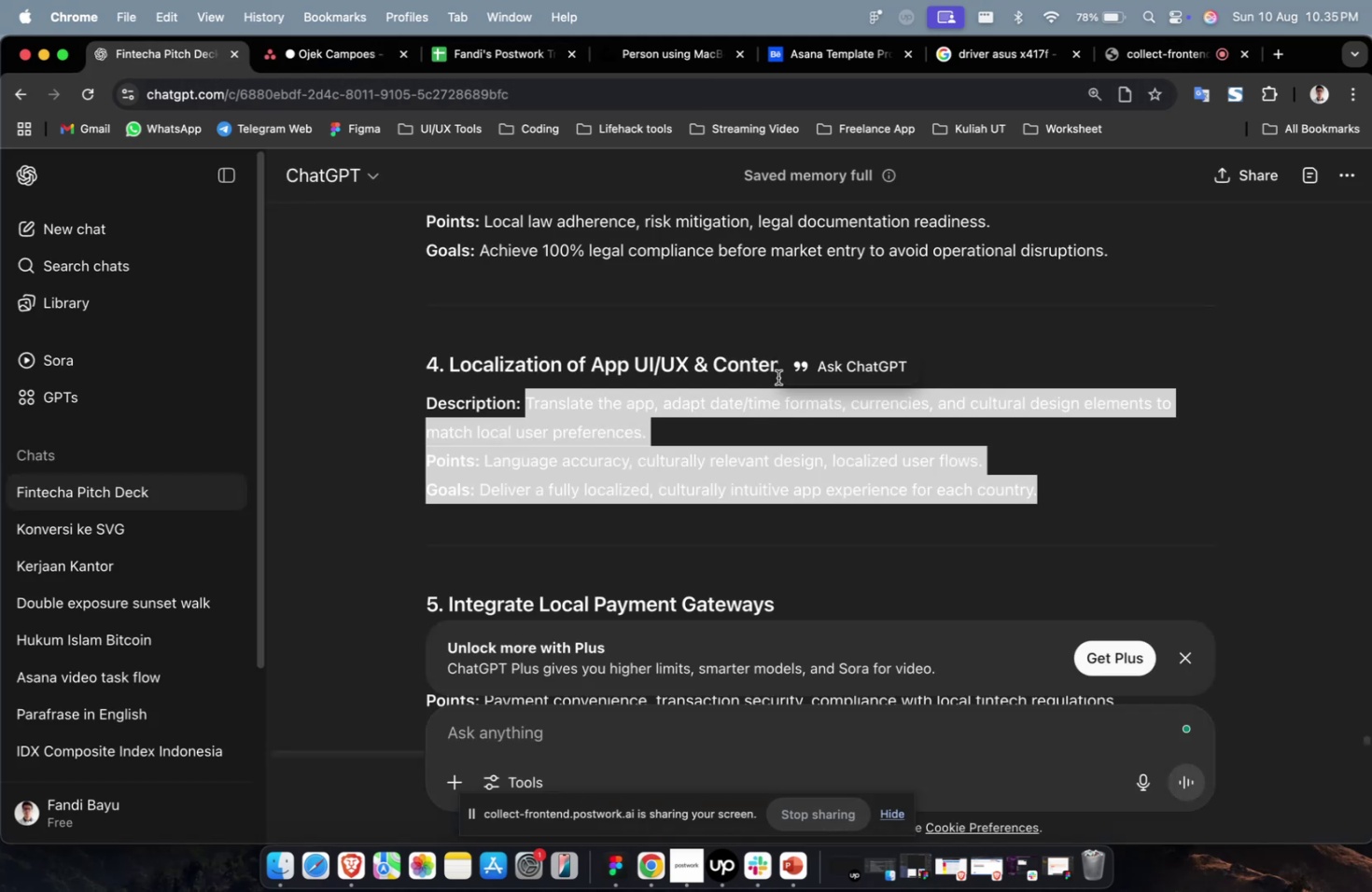 
scroll: coordinate [799, 390], scroll_direction: up, amount: 7.0
 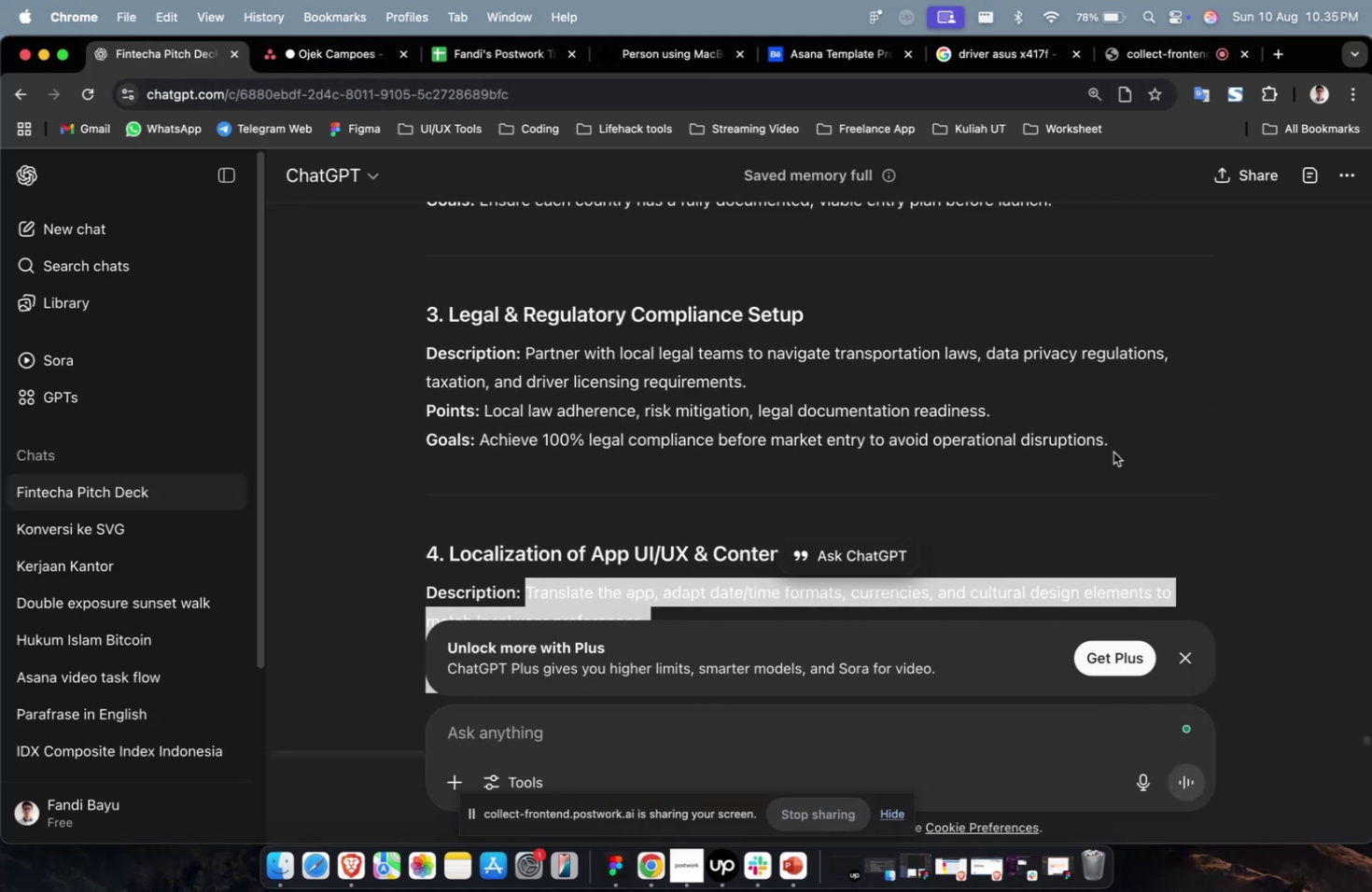 
left_click_drag(start_coordinate=[1113, 437], to_coordinate=[527, 360])
 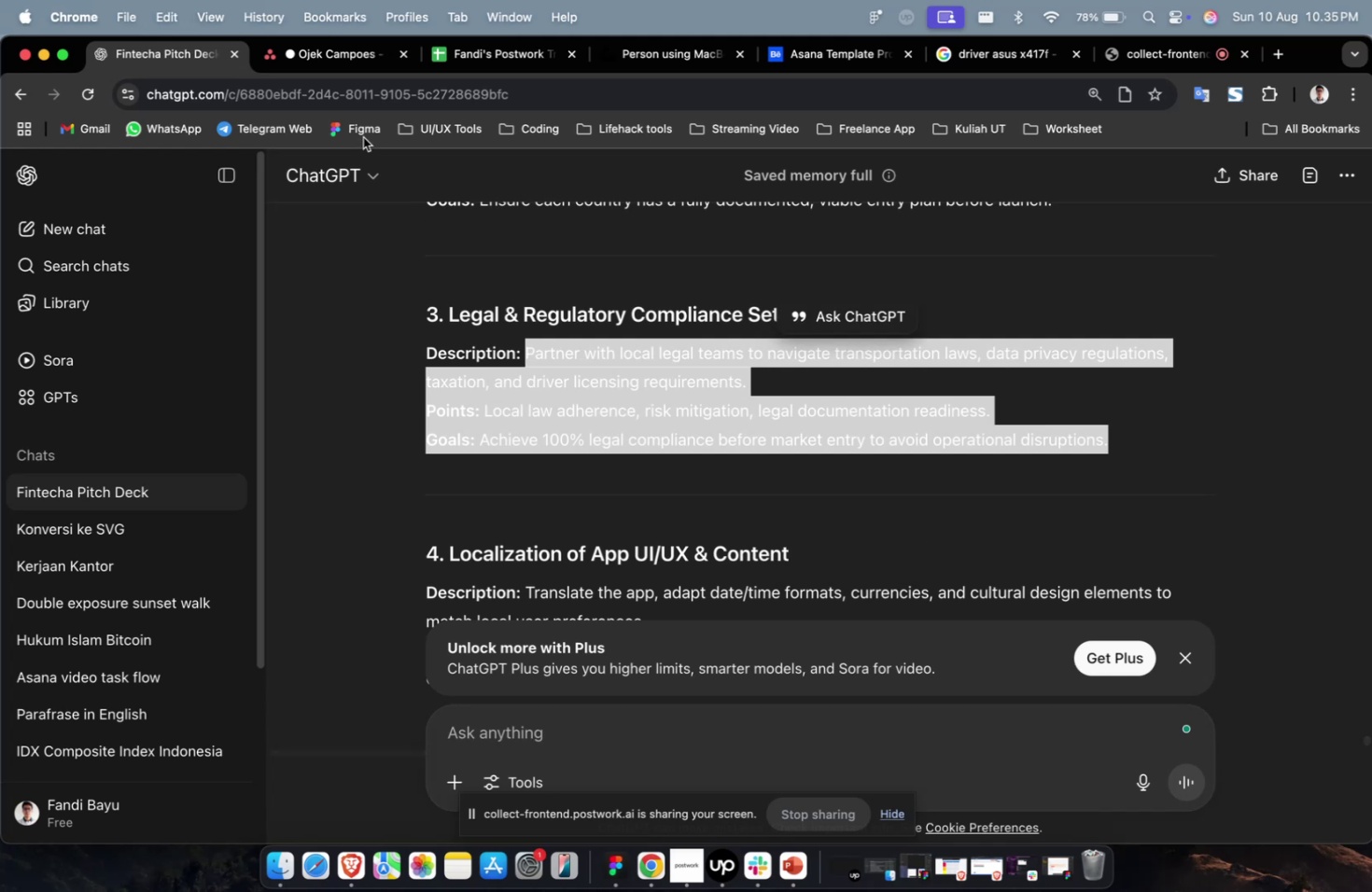 
key(Meta+C)
 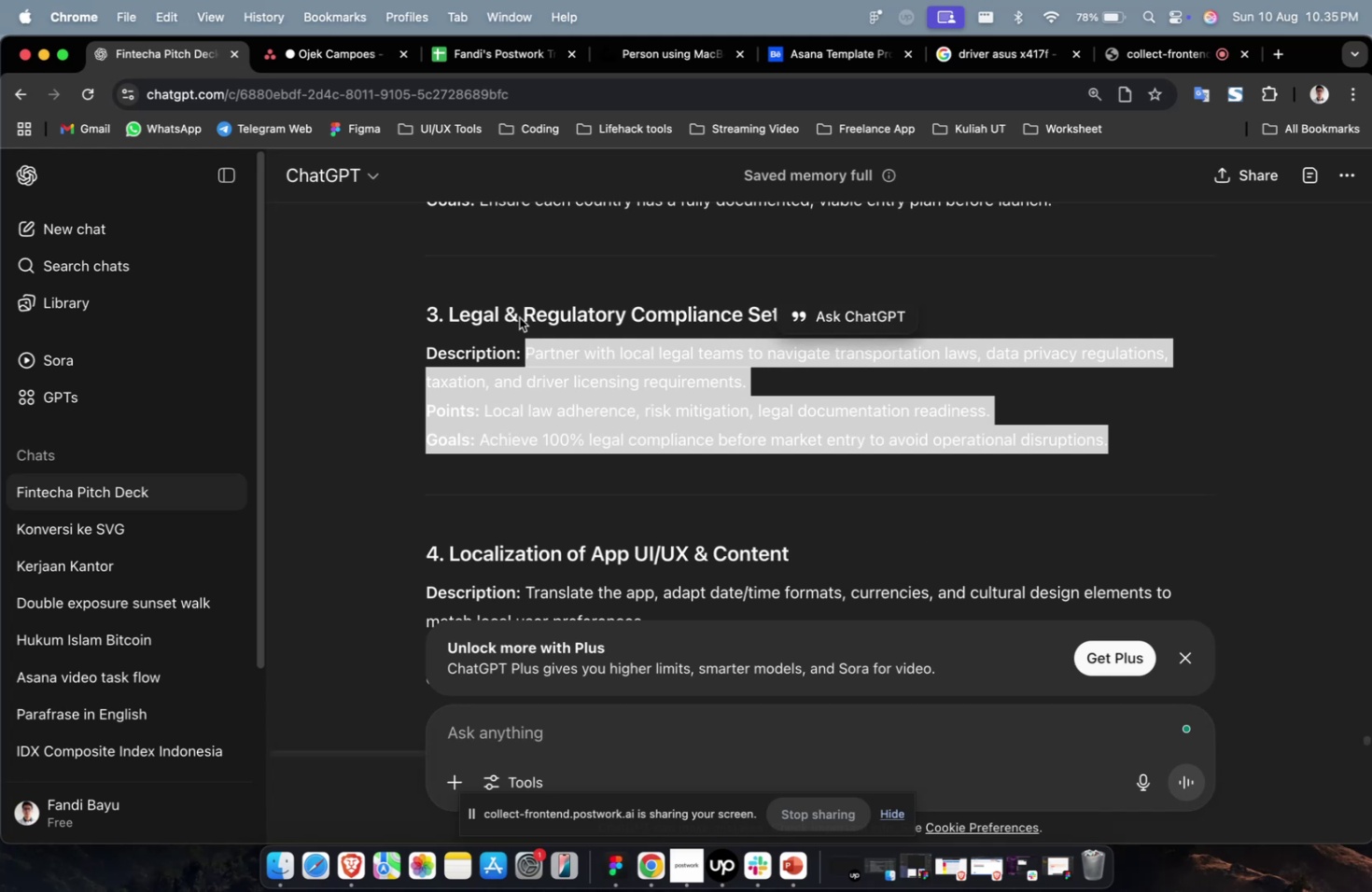 
key(Meta+C)
 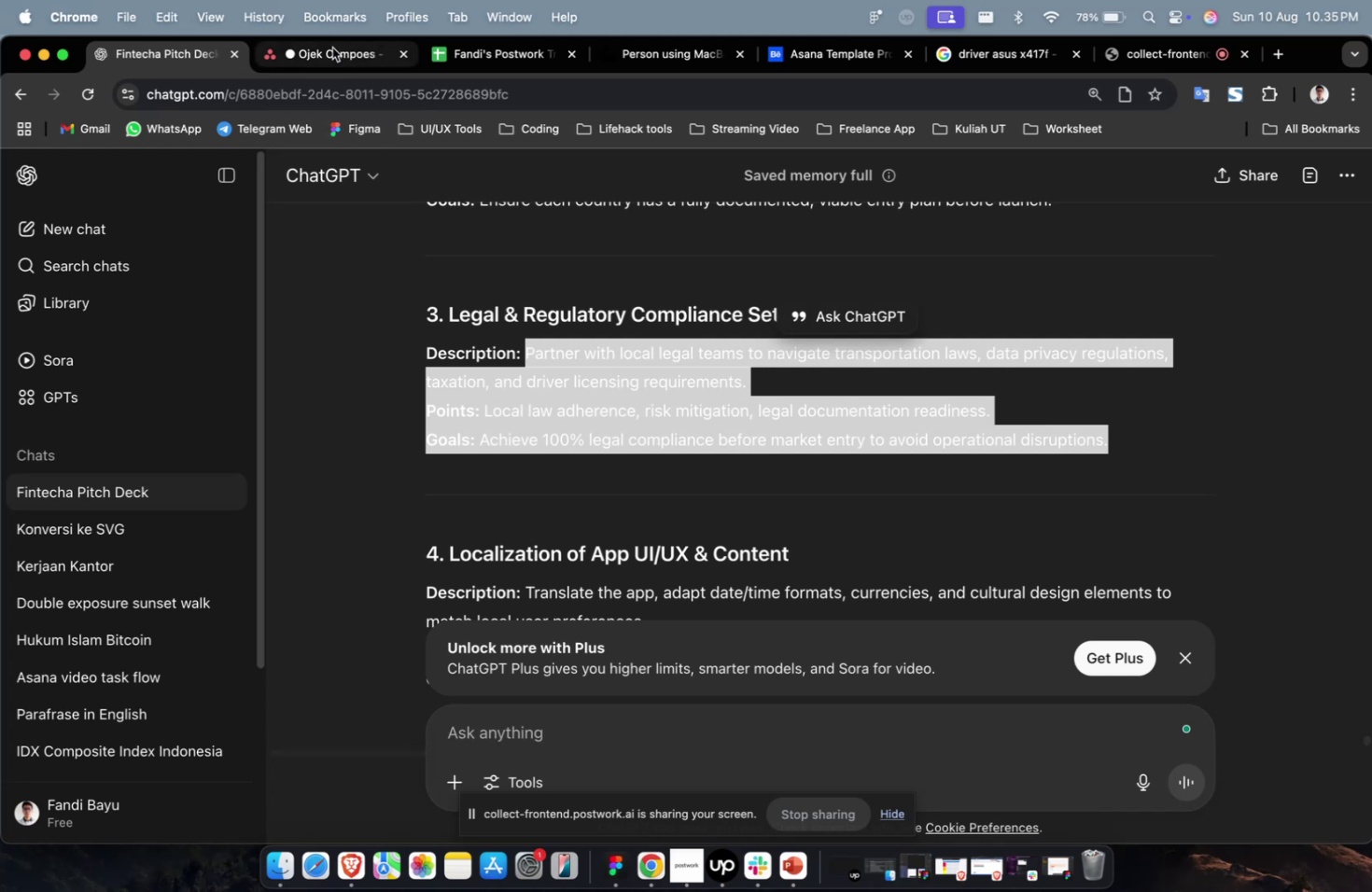 
left_click([332, 48])
 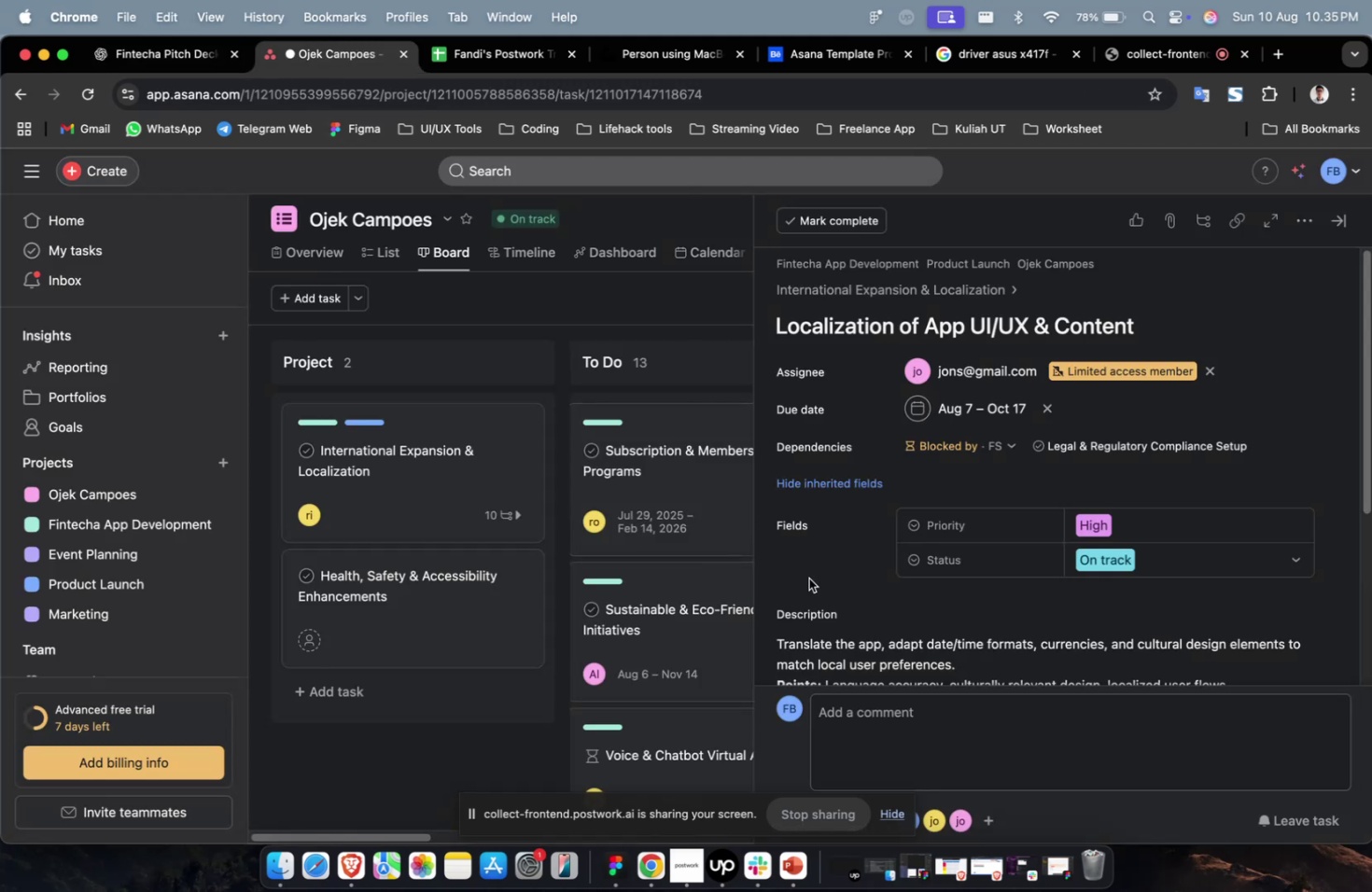 
scroll: coordinate [812, 573], scroll_direction: down, amount: 14.0
 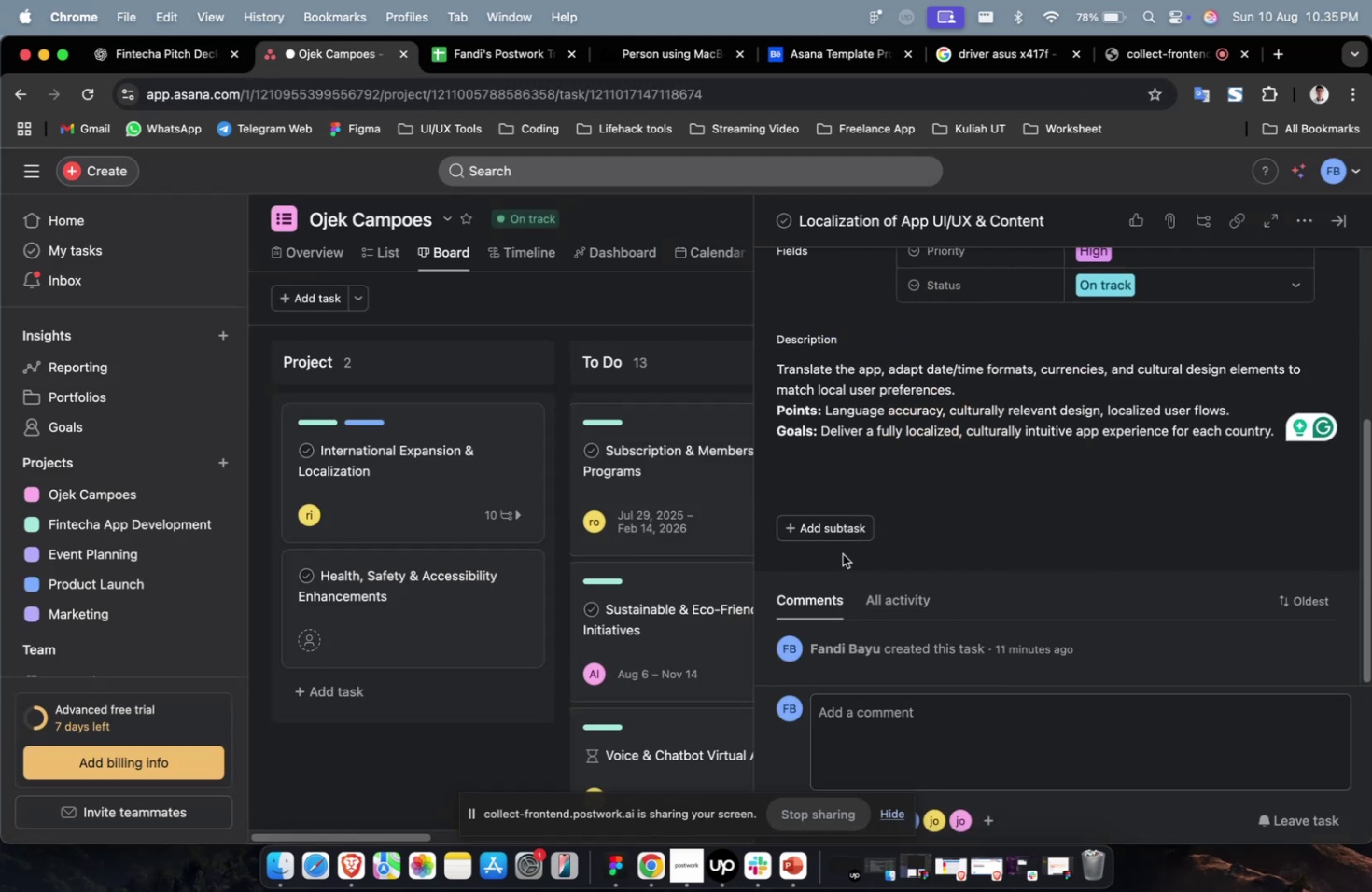 
scroll: coordinate [832, 535], scroll_direction: up, amount: 16.0
 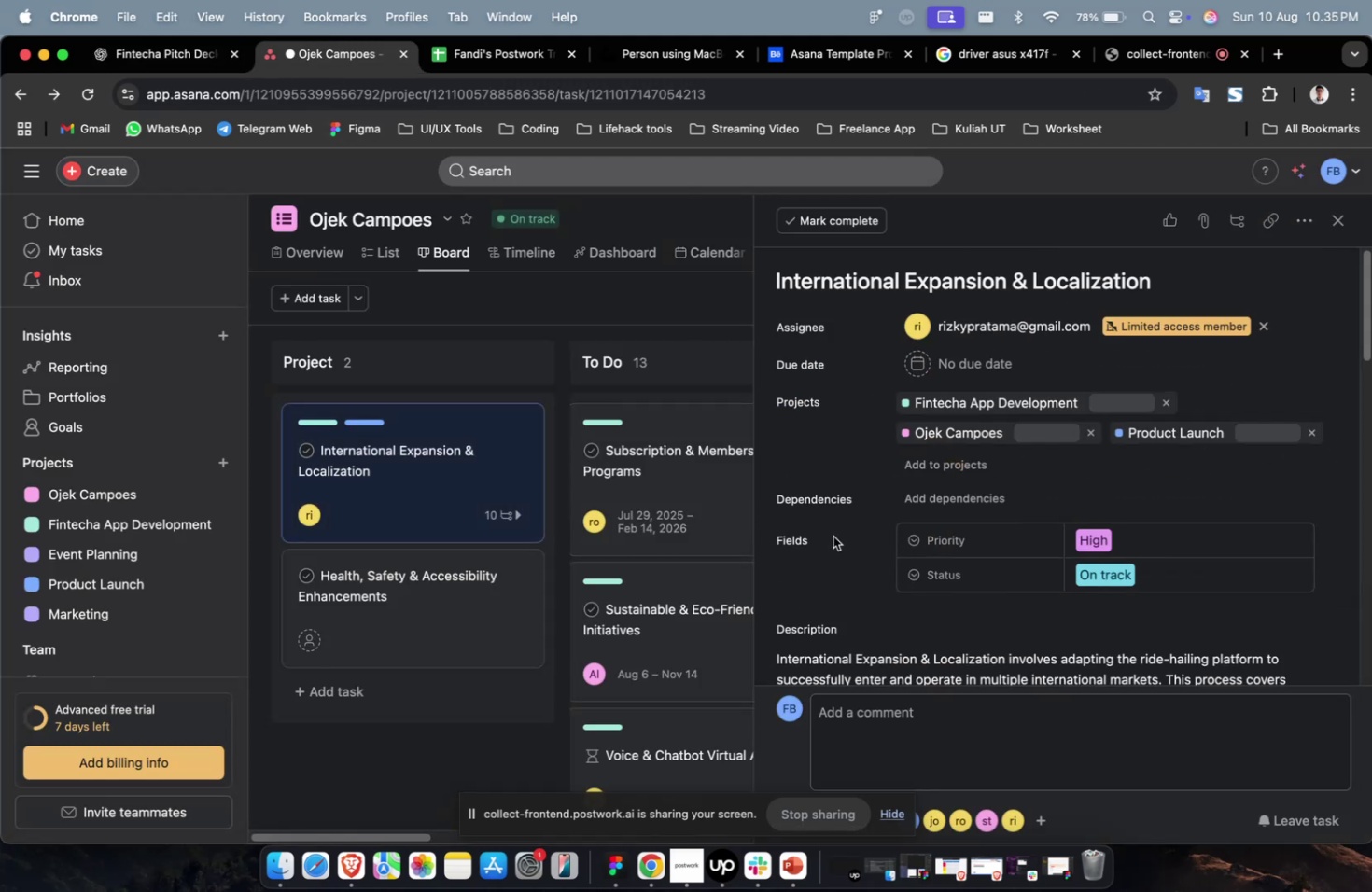 
scroll: coordinate [888, 516], scroll_direction: down, amount: 35.0
 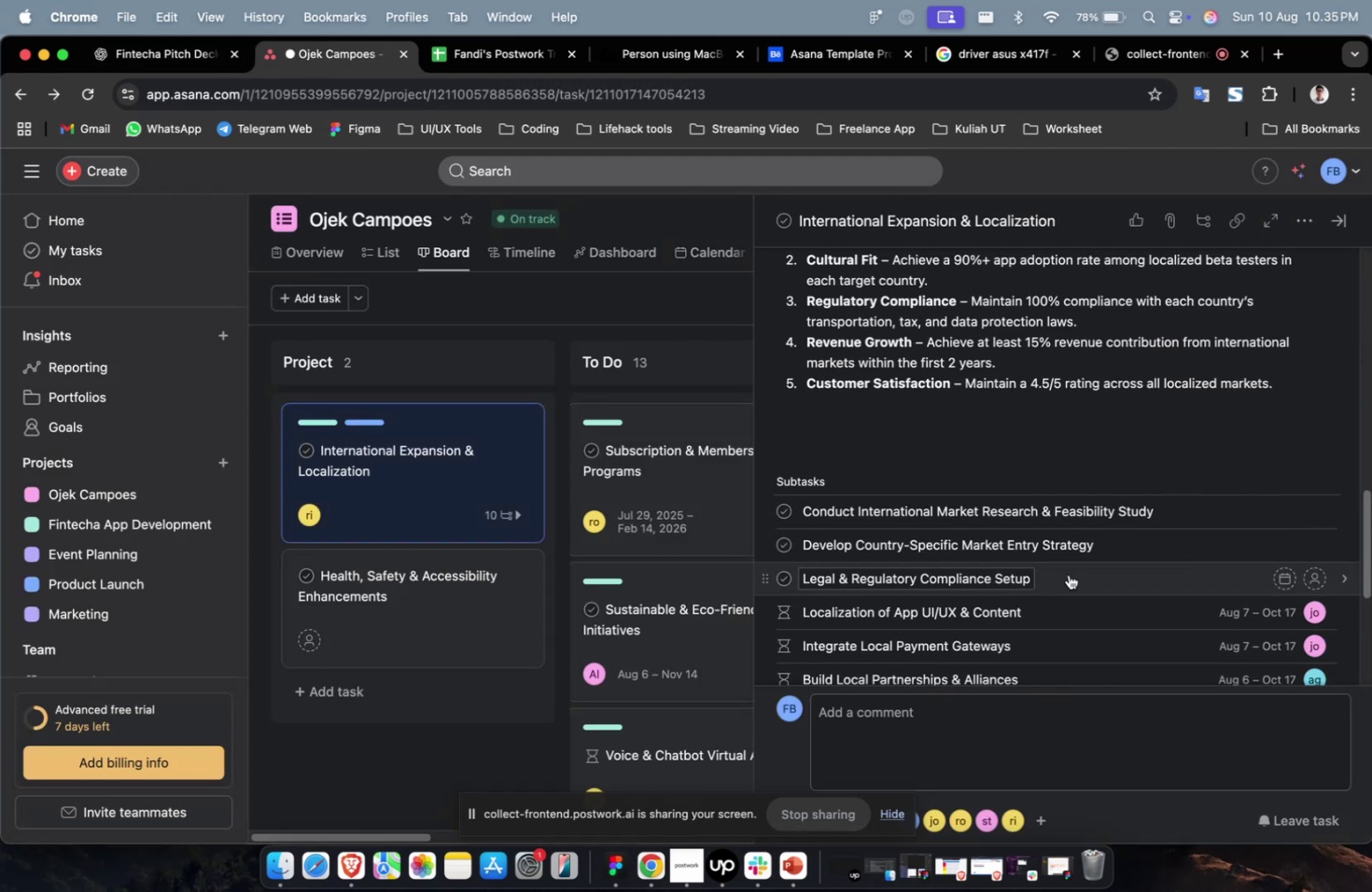 
left_click([1068, 574])
 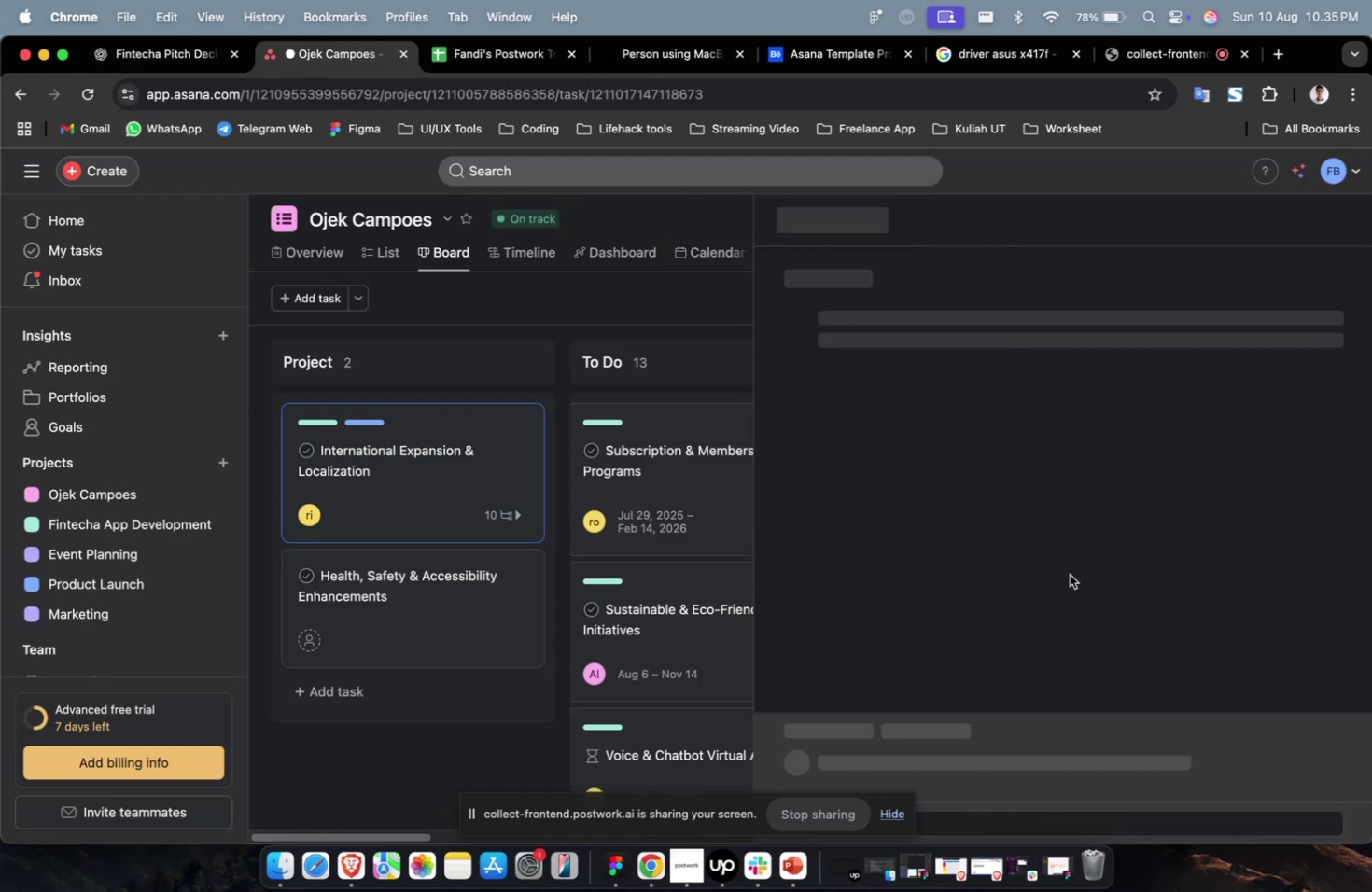 
key(Meta+CommandLeft)
 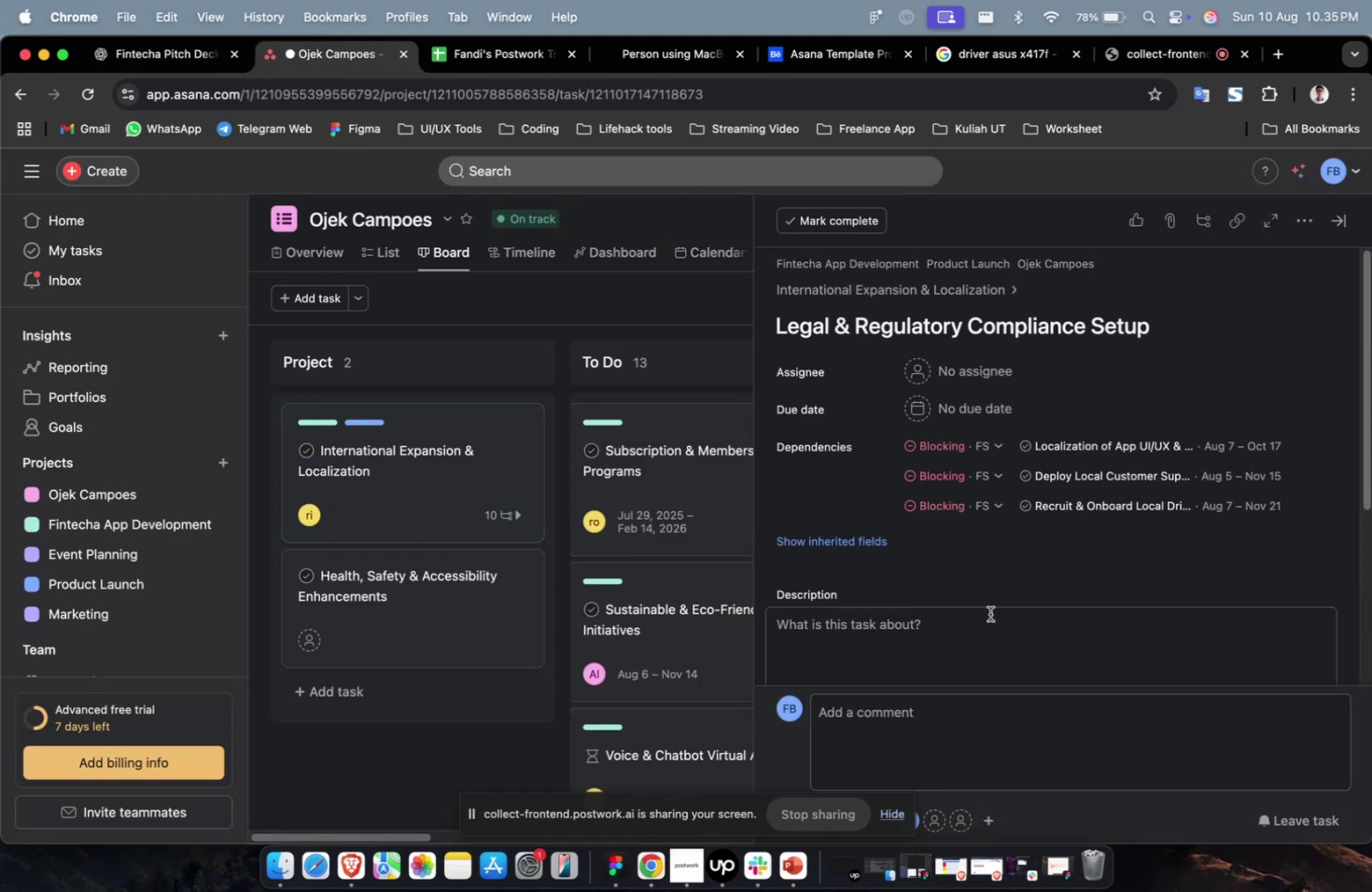 
double_click([989, 613])
 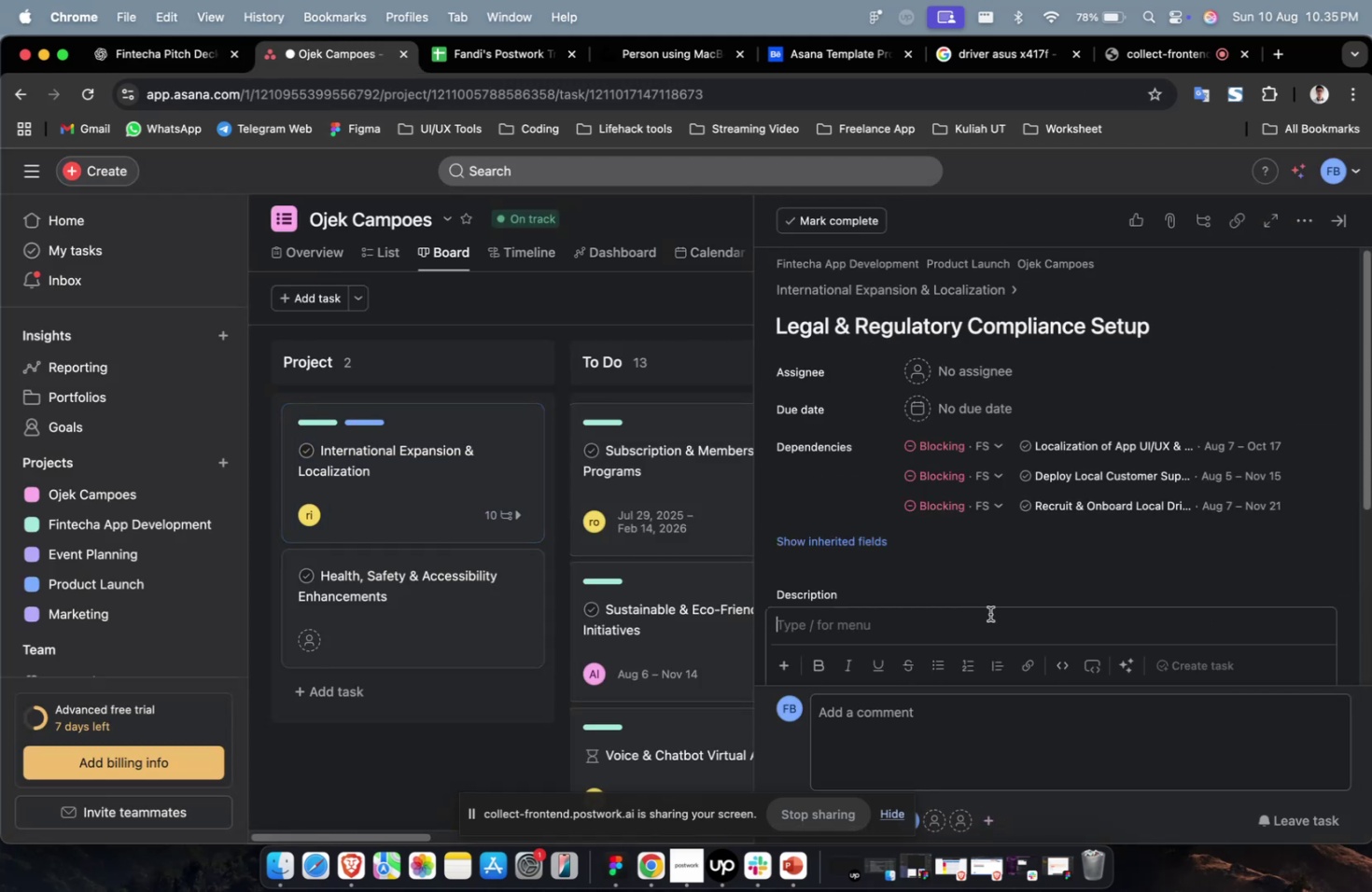 
key(Meta+V)
 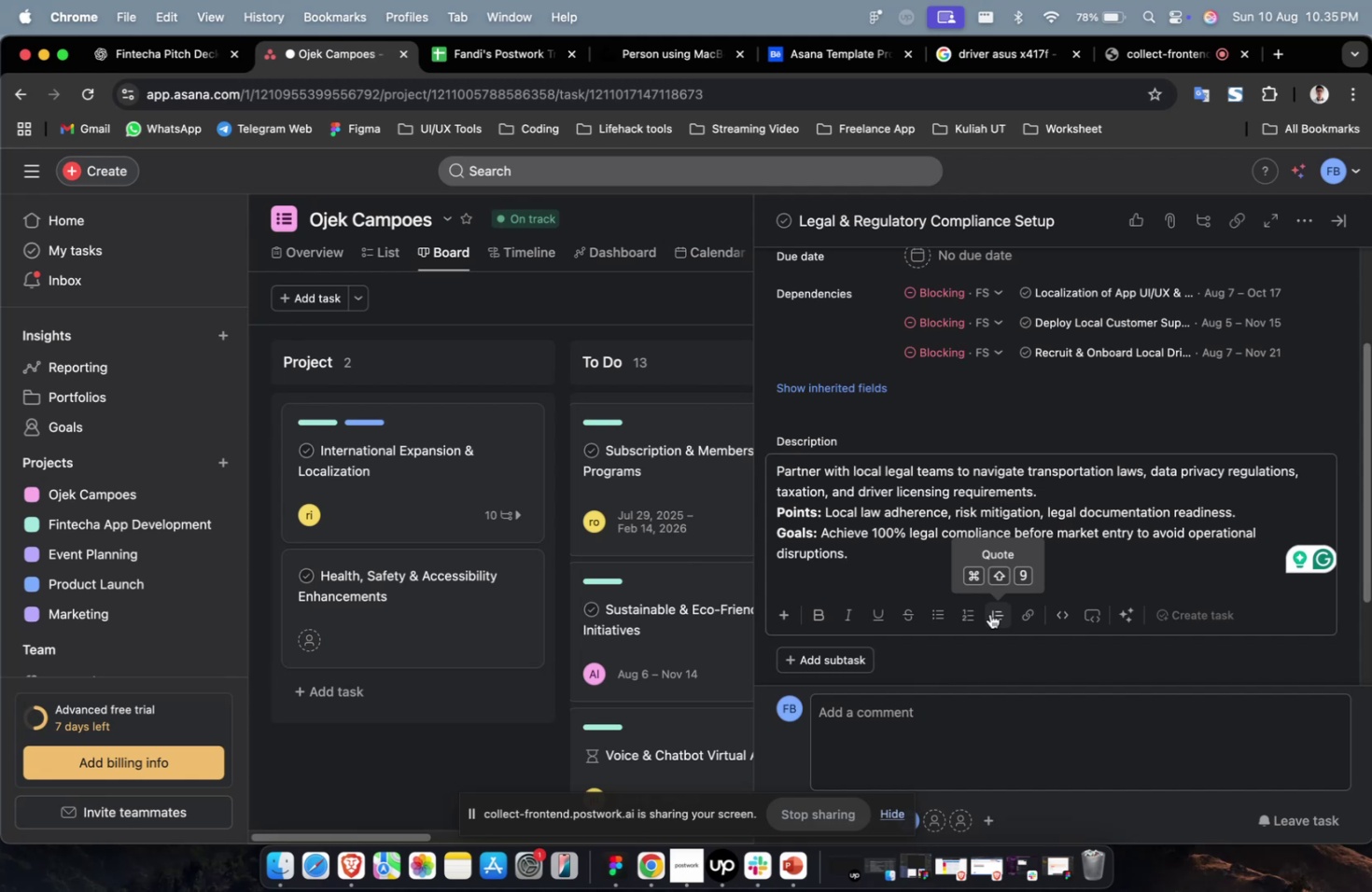 
wait(15.73)
 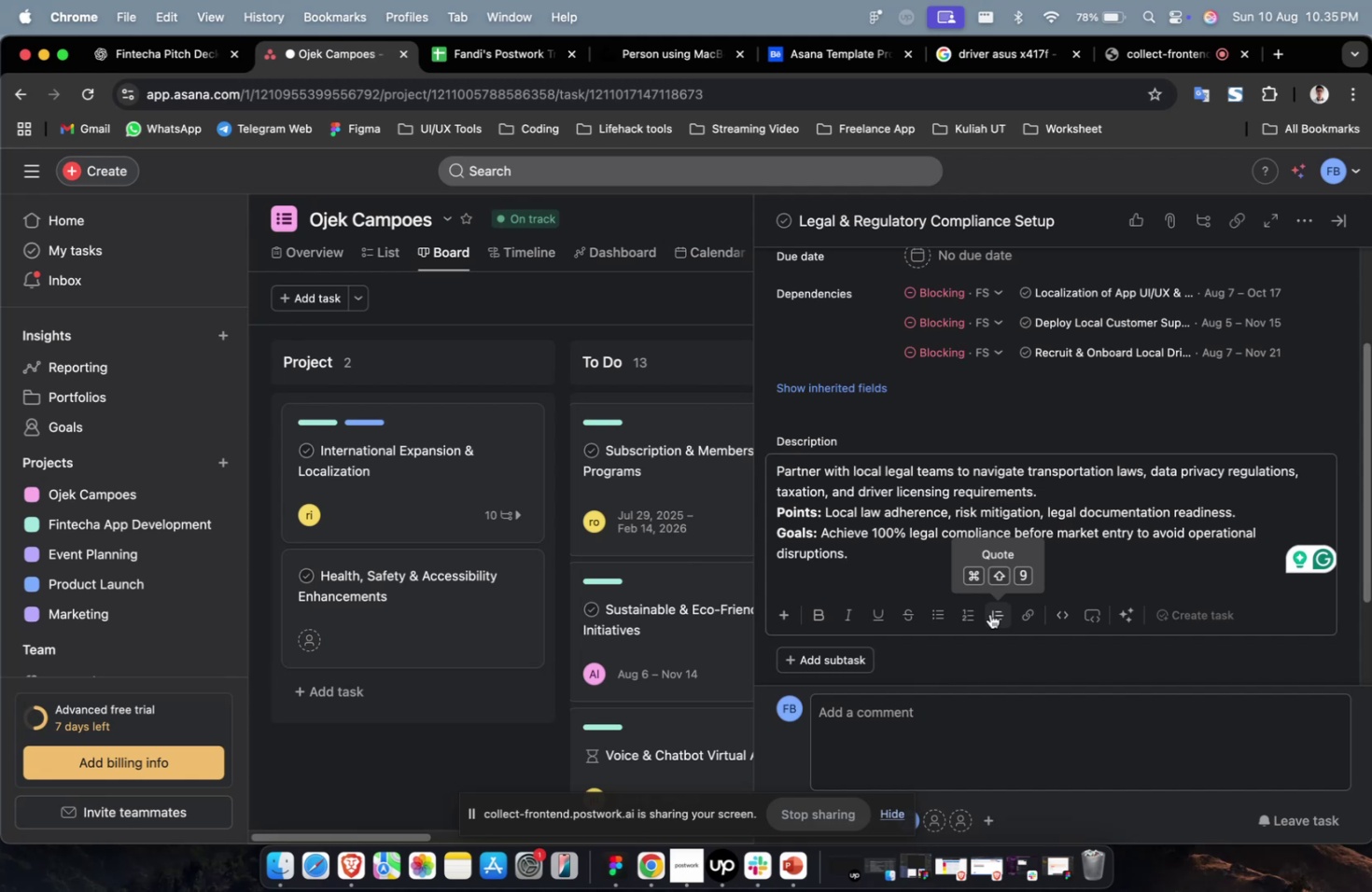 
scroll: coordinate [842, 360], scroll_direction: up, amount: 6.0
 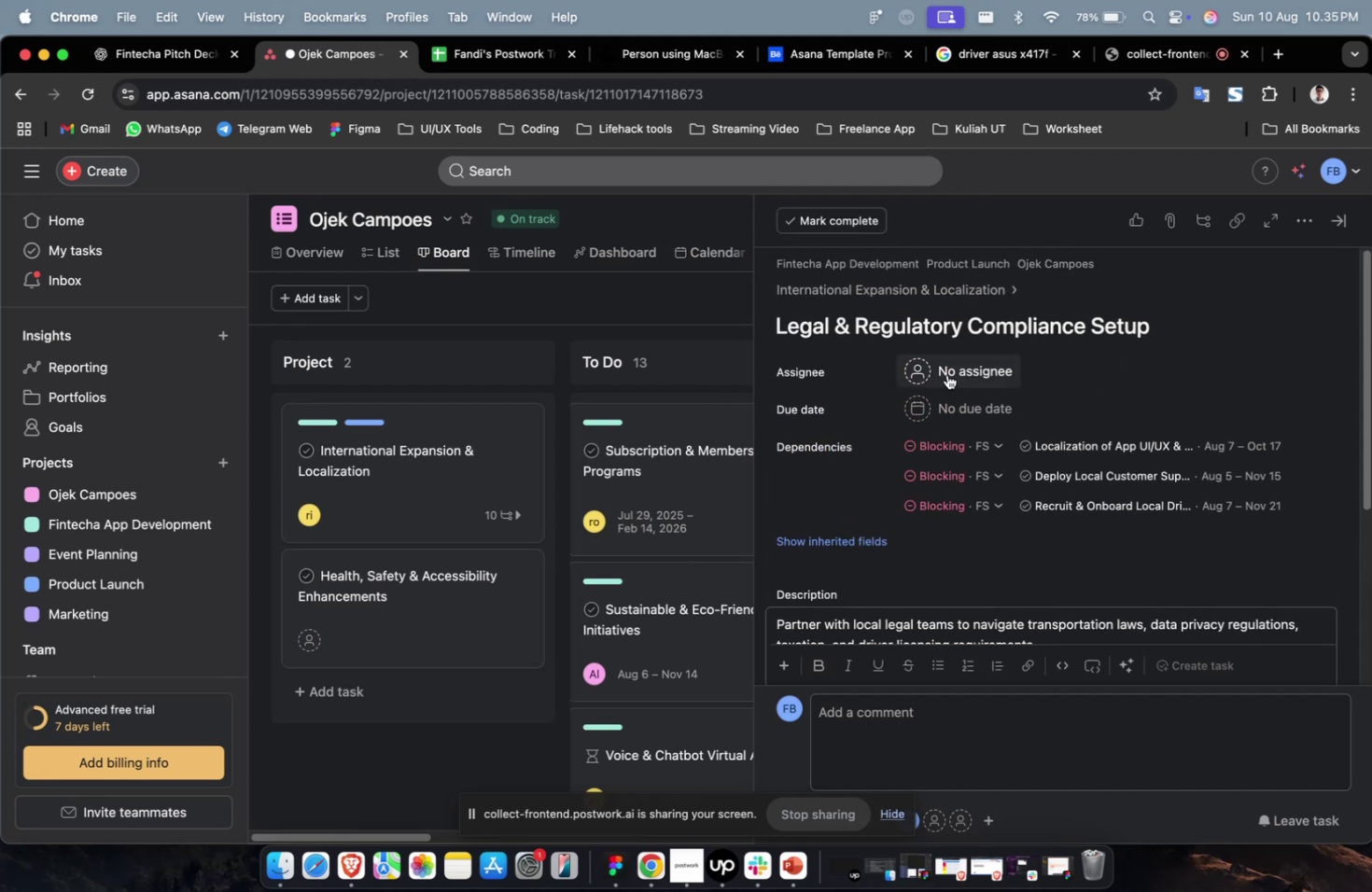 
left_click([946, 374])
 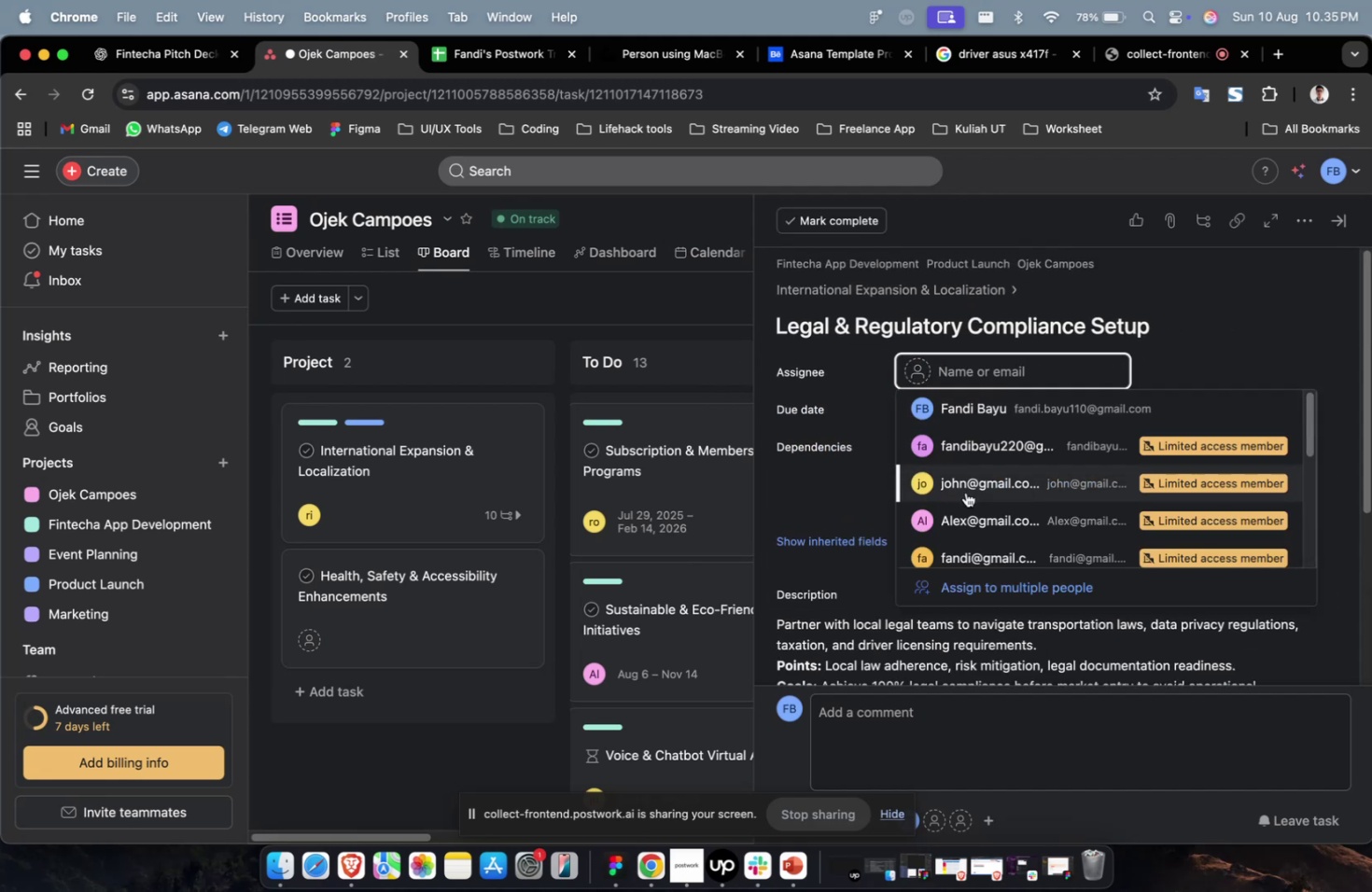 
left_click([966, 491])
 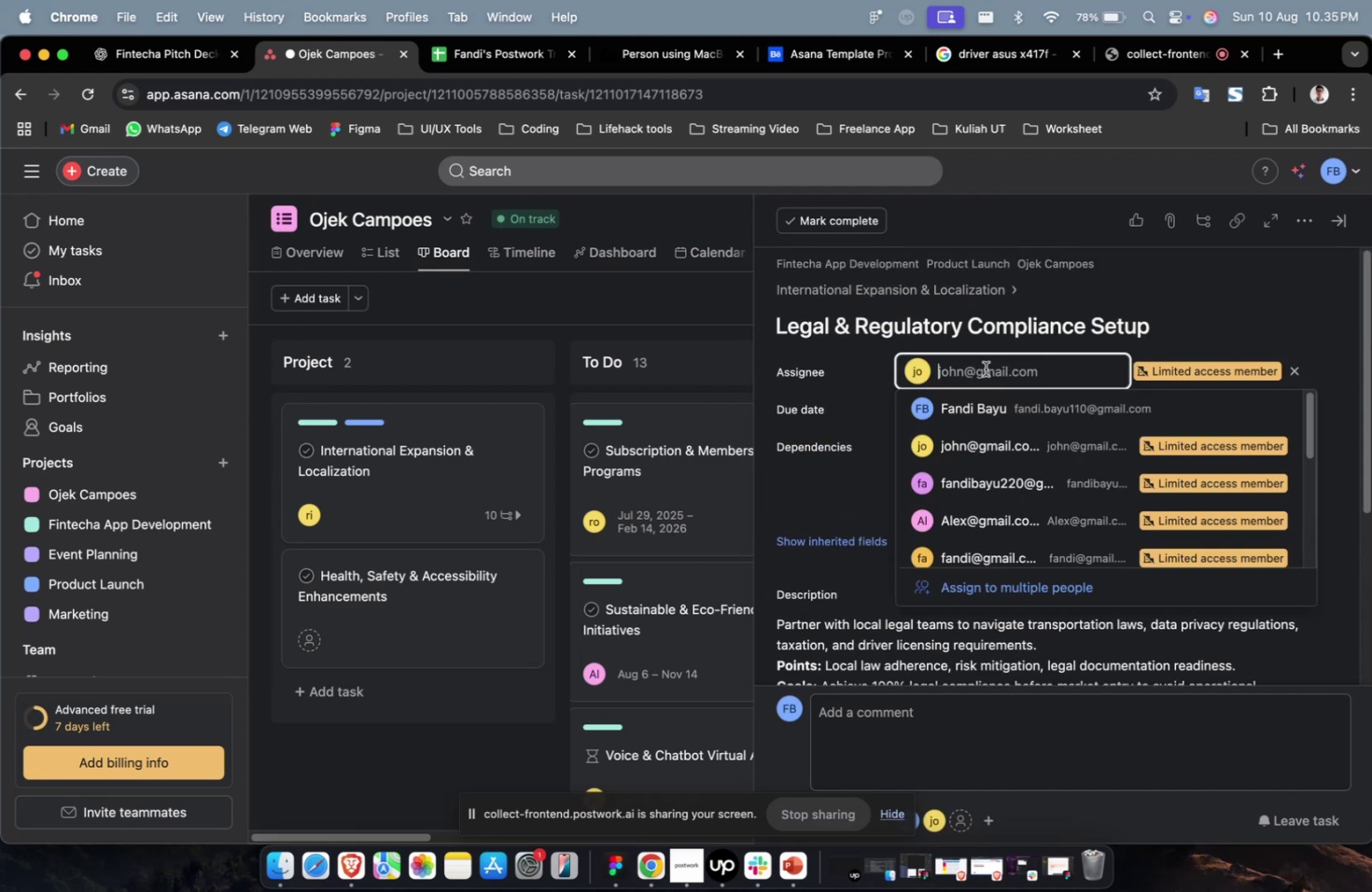 
scroll: coordinate [952, 440], scroll_direction: down, amount: 8.0
 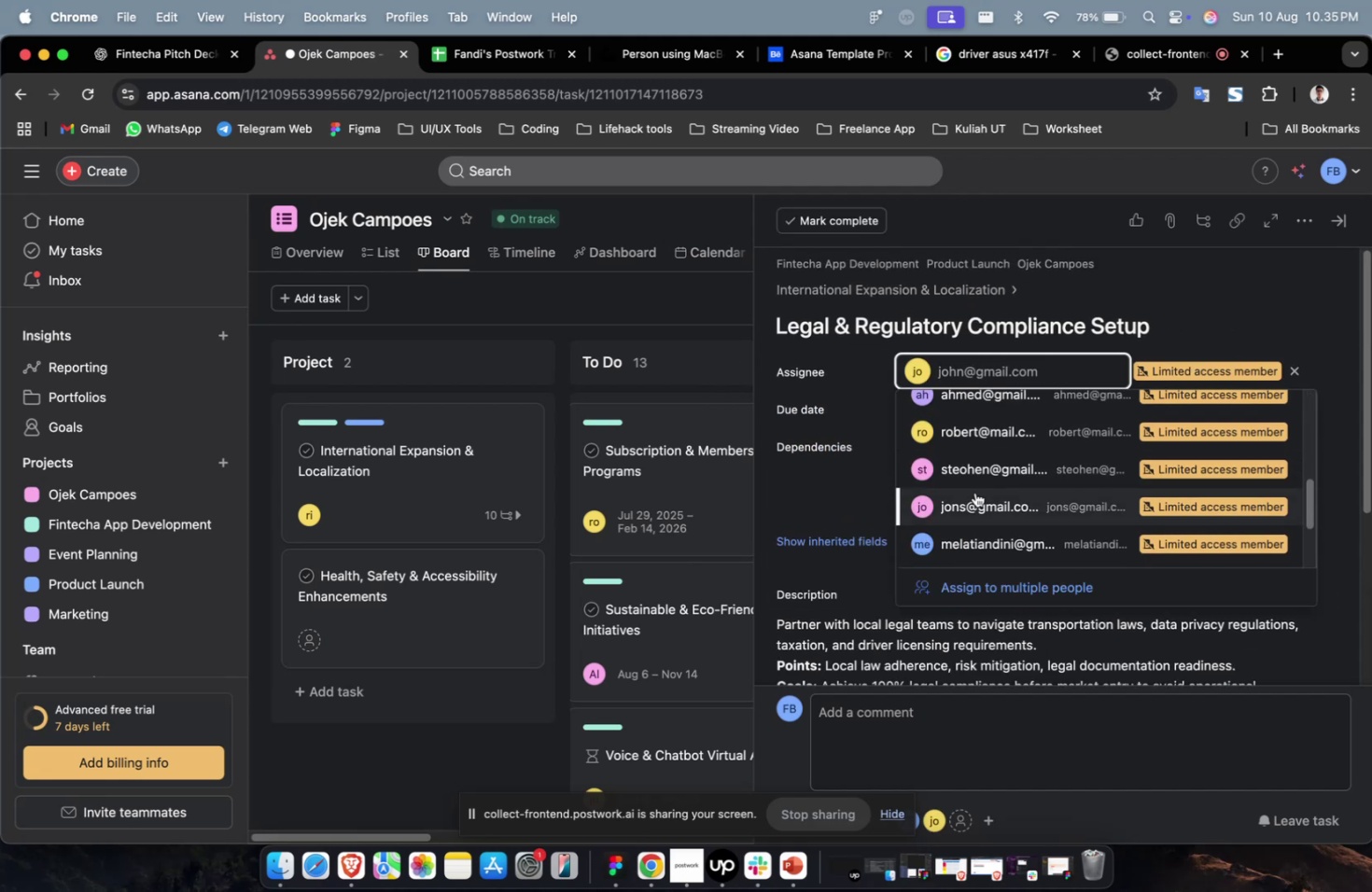 
left_click([974, 492])
 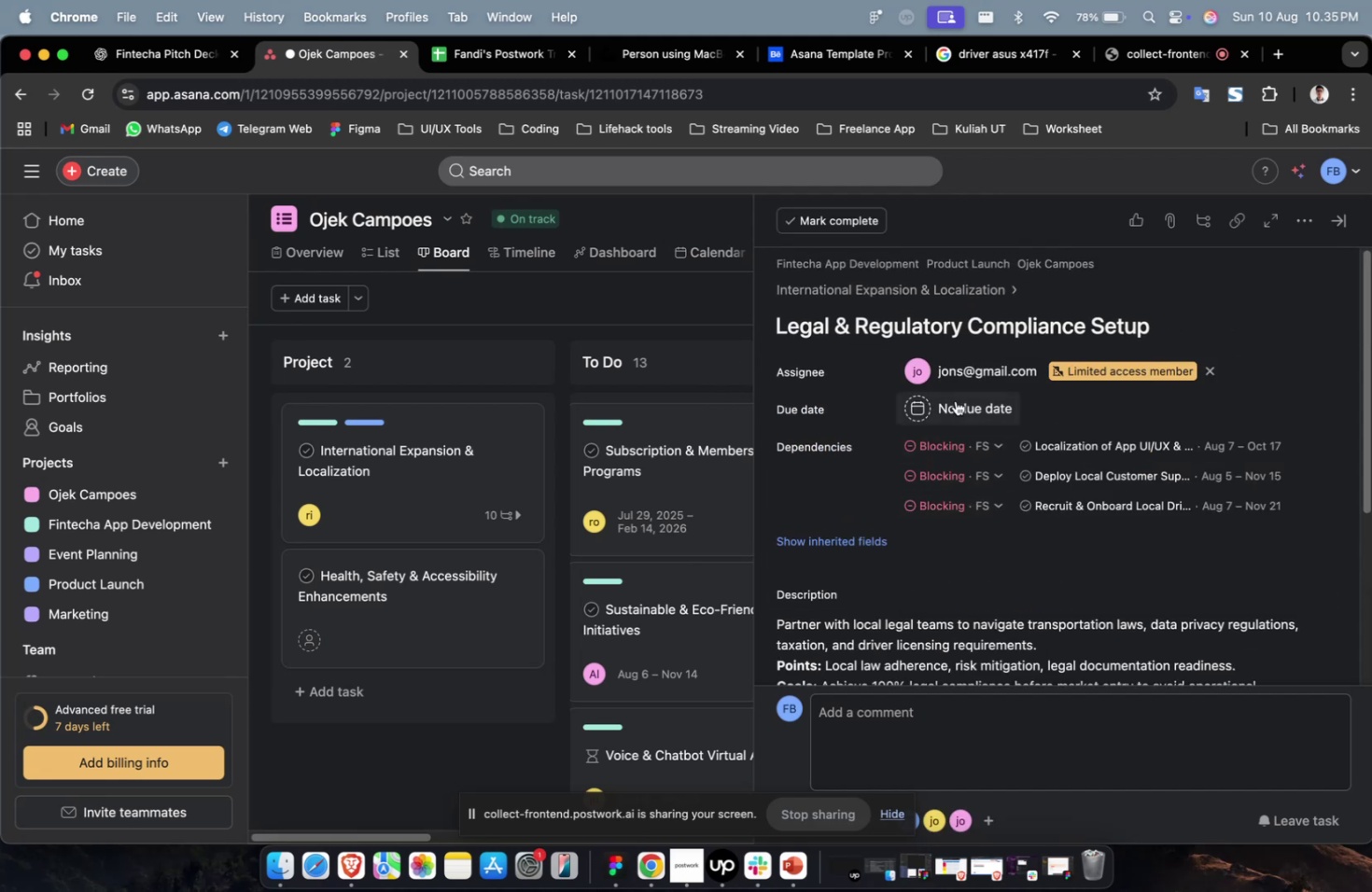 
double_click([955, 400])
 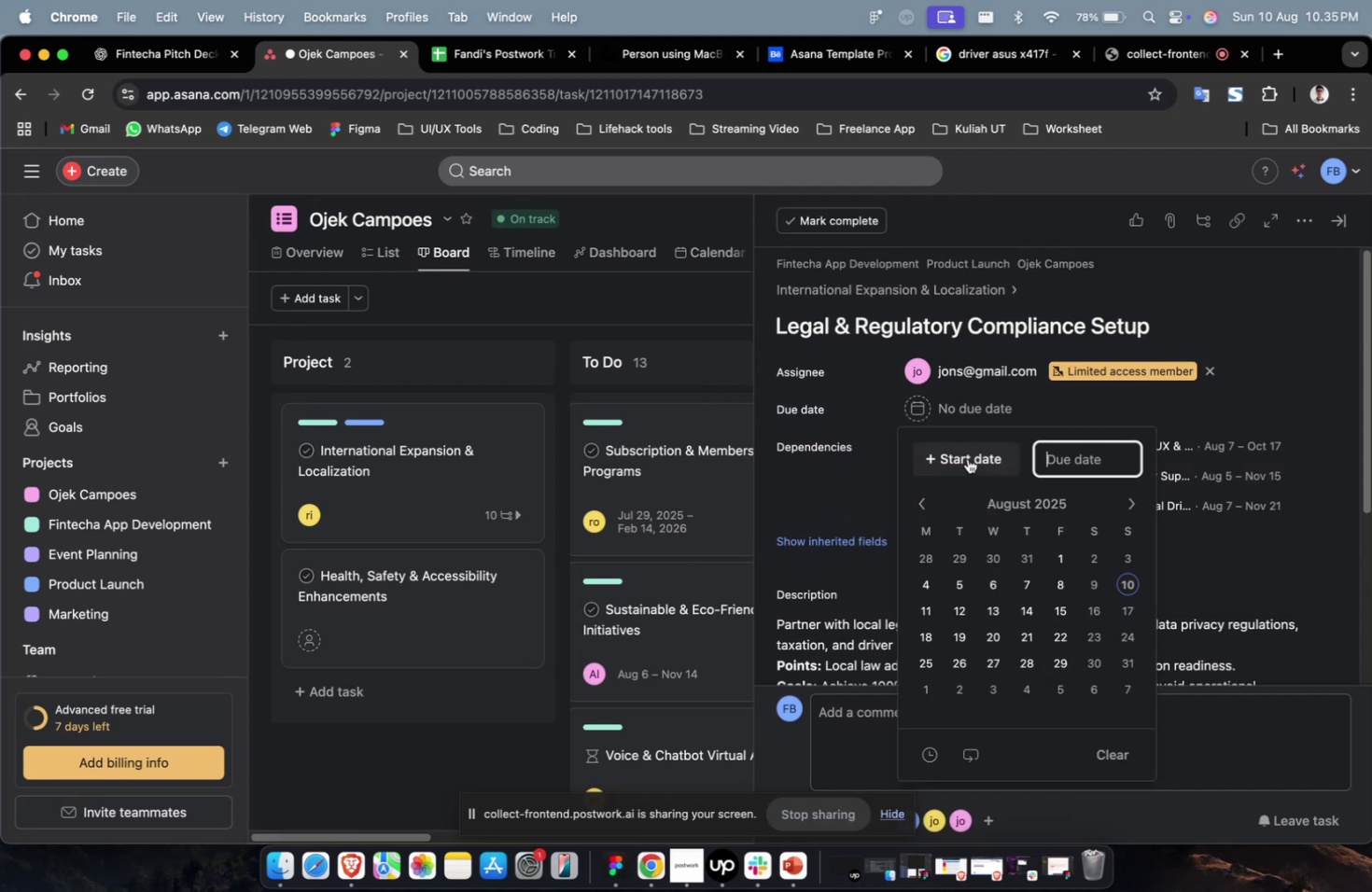 
triple_click([967, 458])
 